 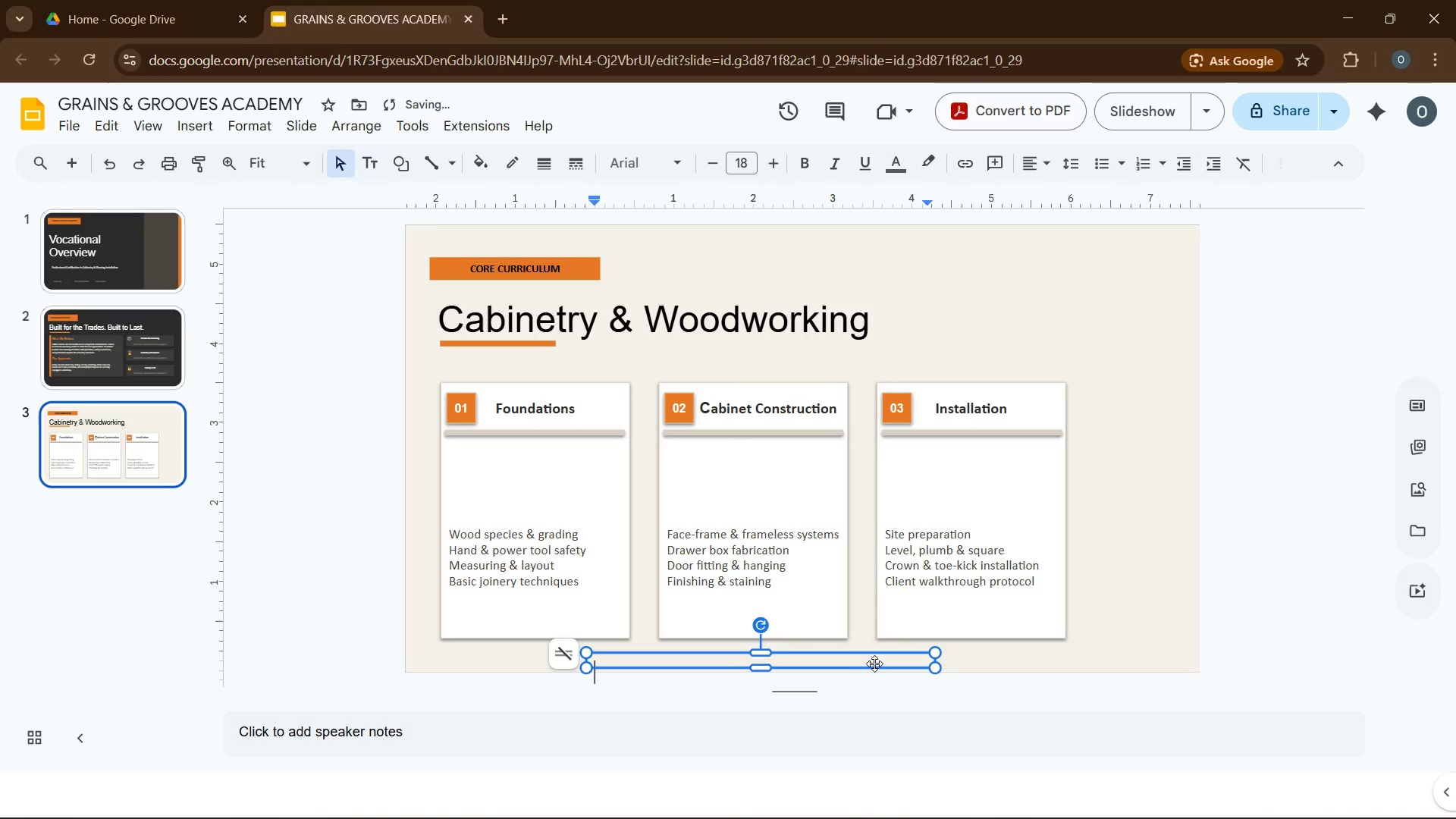 
left_click_drag(start_coordinate=[764, 653], to_coordinate=[761, 648])
 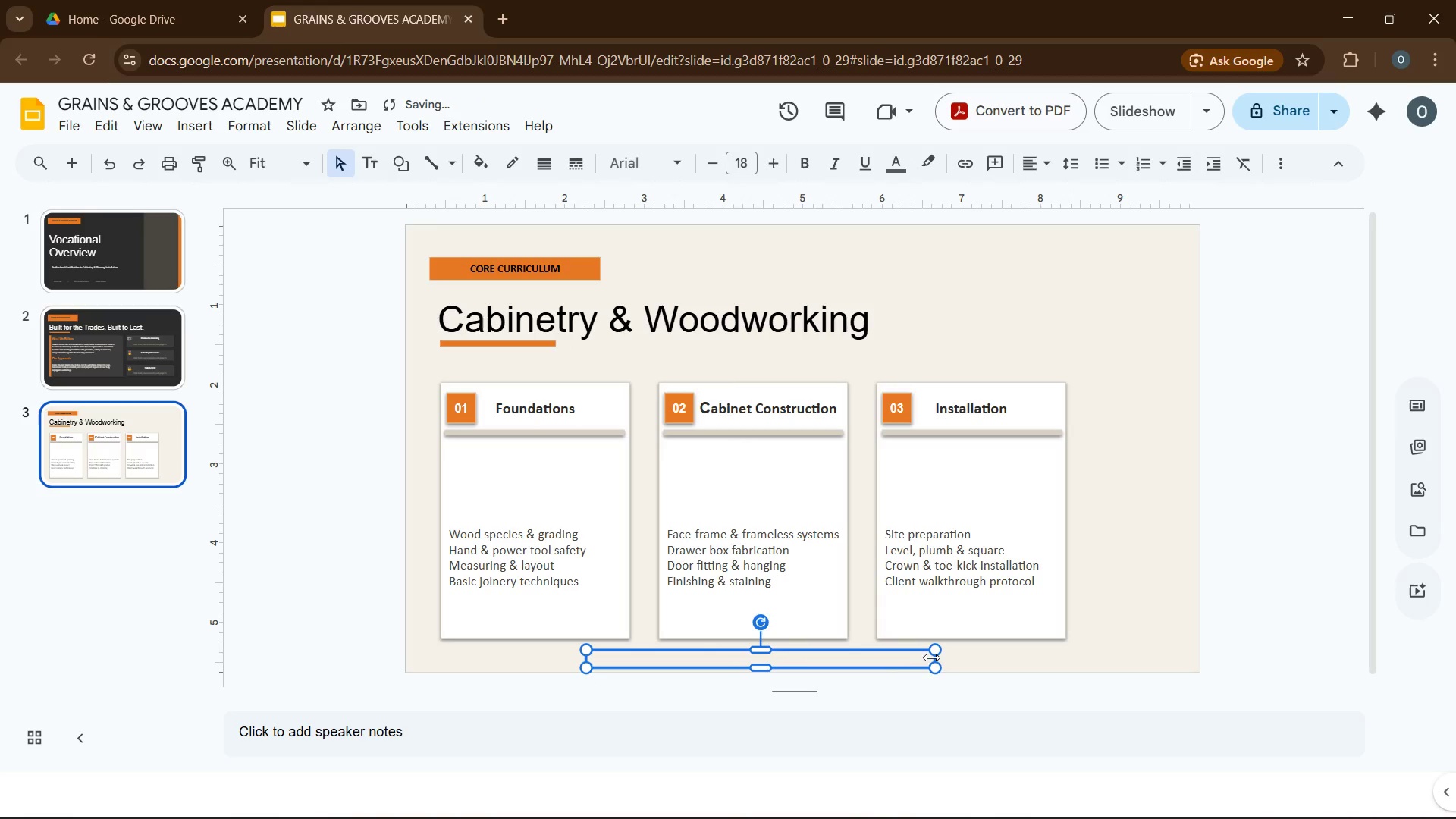 
left_click_drag(start_coordinate=[934, 657], to_coordinate=[1038, 649])
 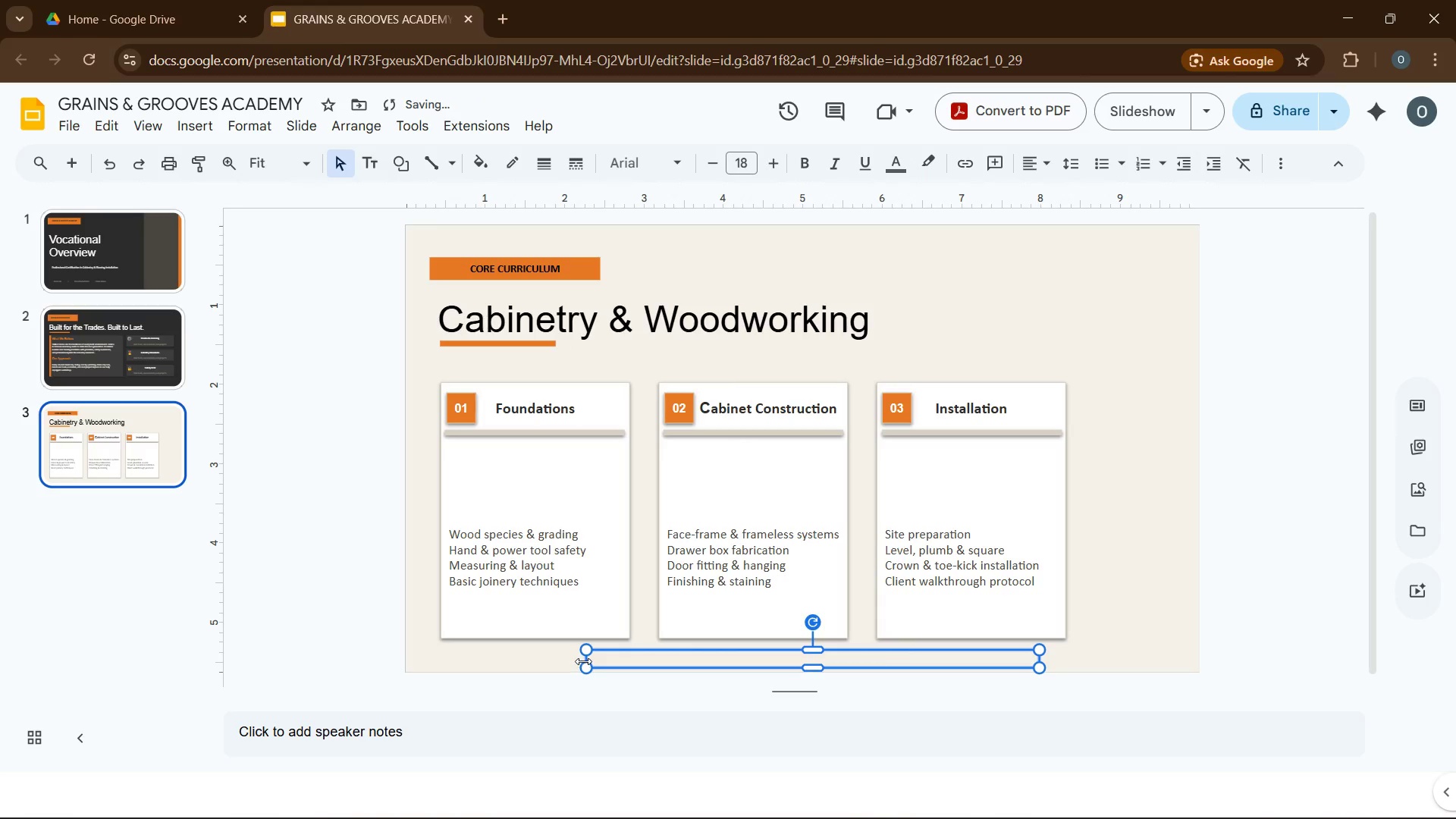 
left_click_drag(start_coordinate=[583, 661], to_coordinate=[465, 648])
 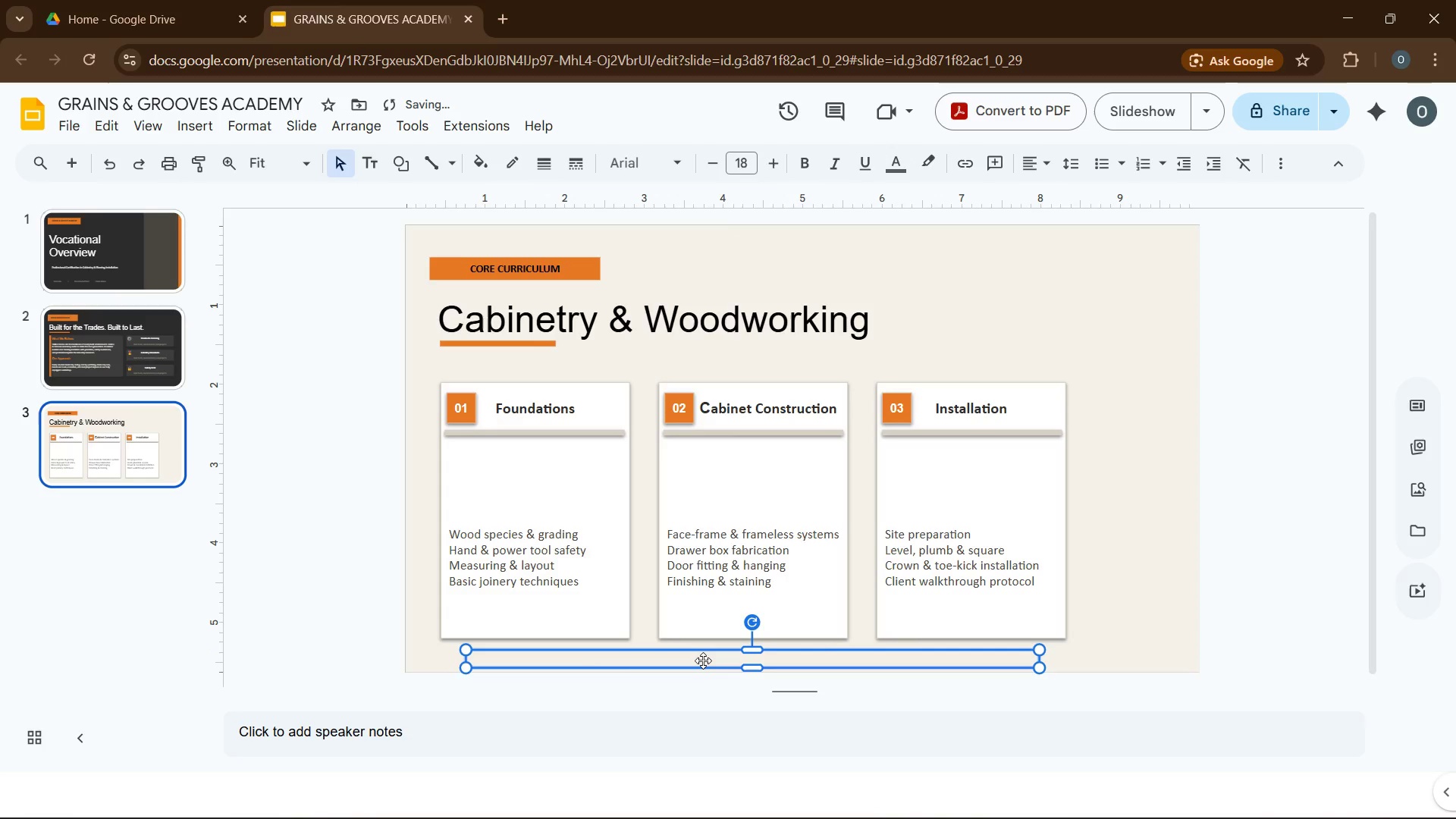 
left_click([701, 659])
 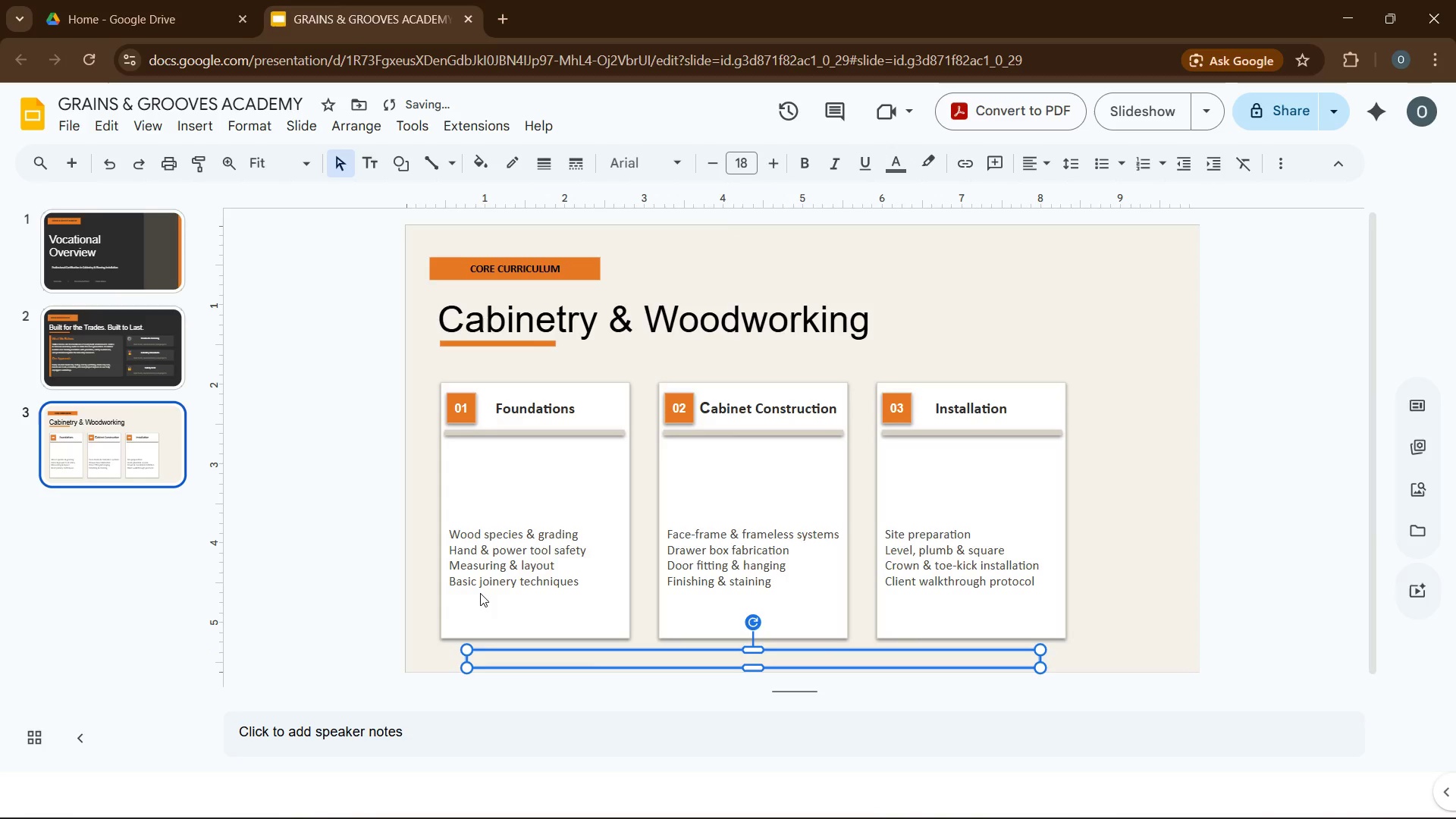 
wait(7.49)
 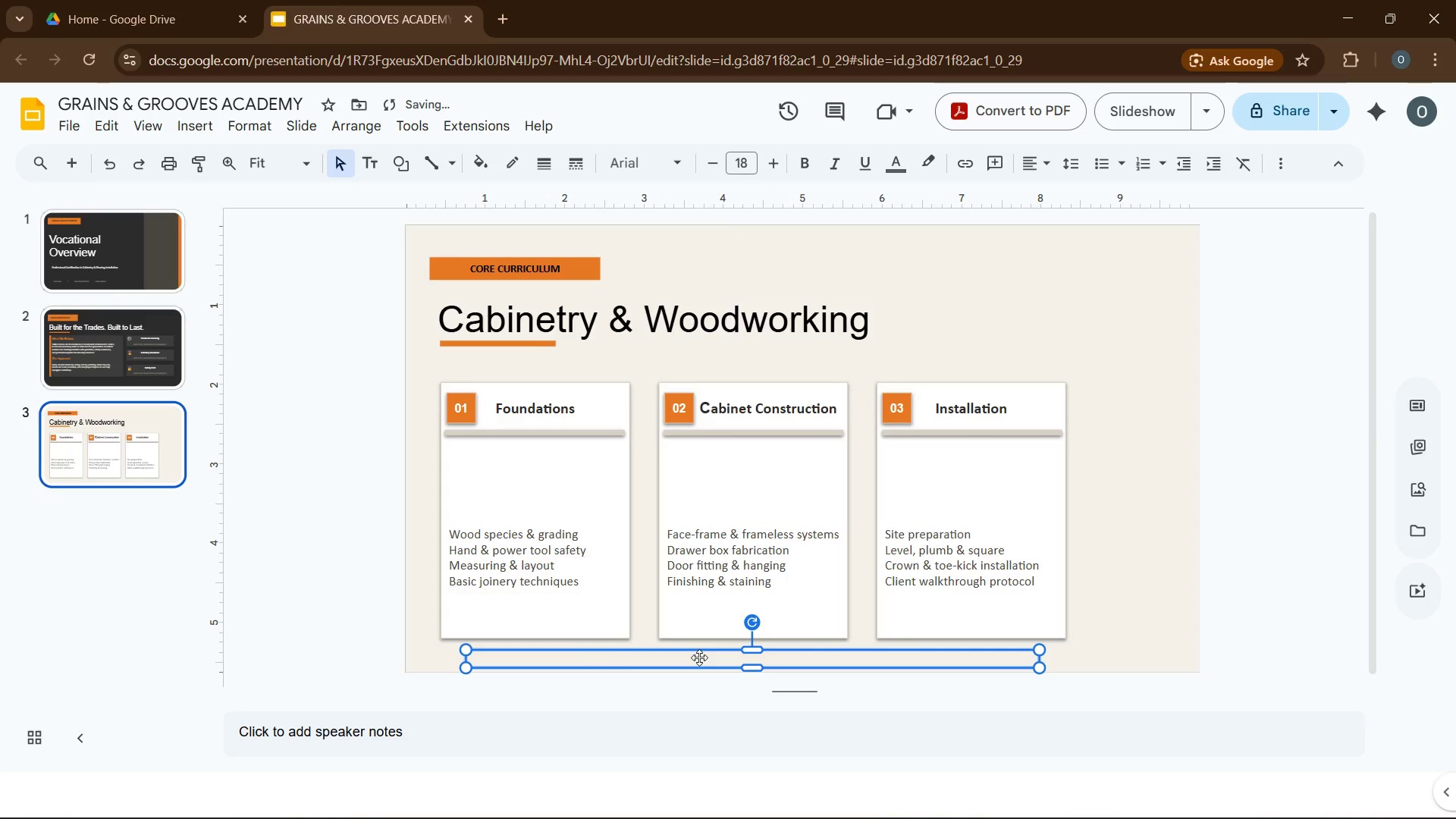 
hold_key(key=CapsLock, duration=0.31)
 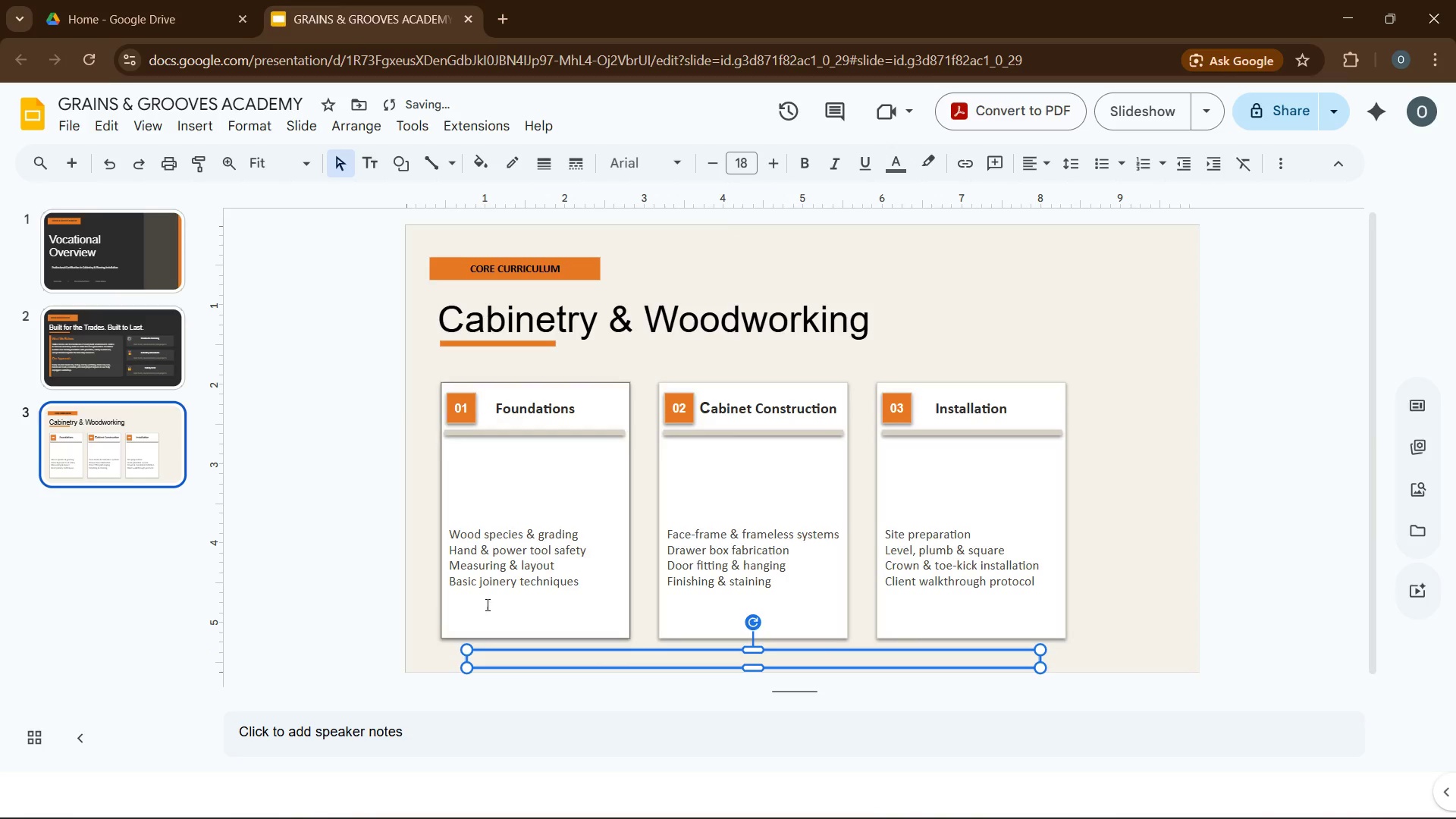 
type(All modules conclude with a graded hands-on practical assessment)
 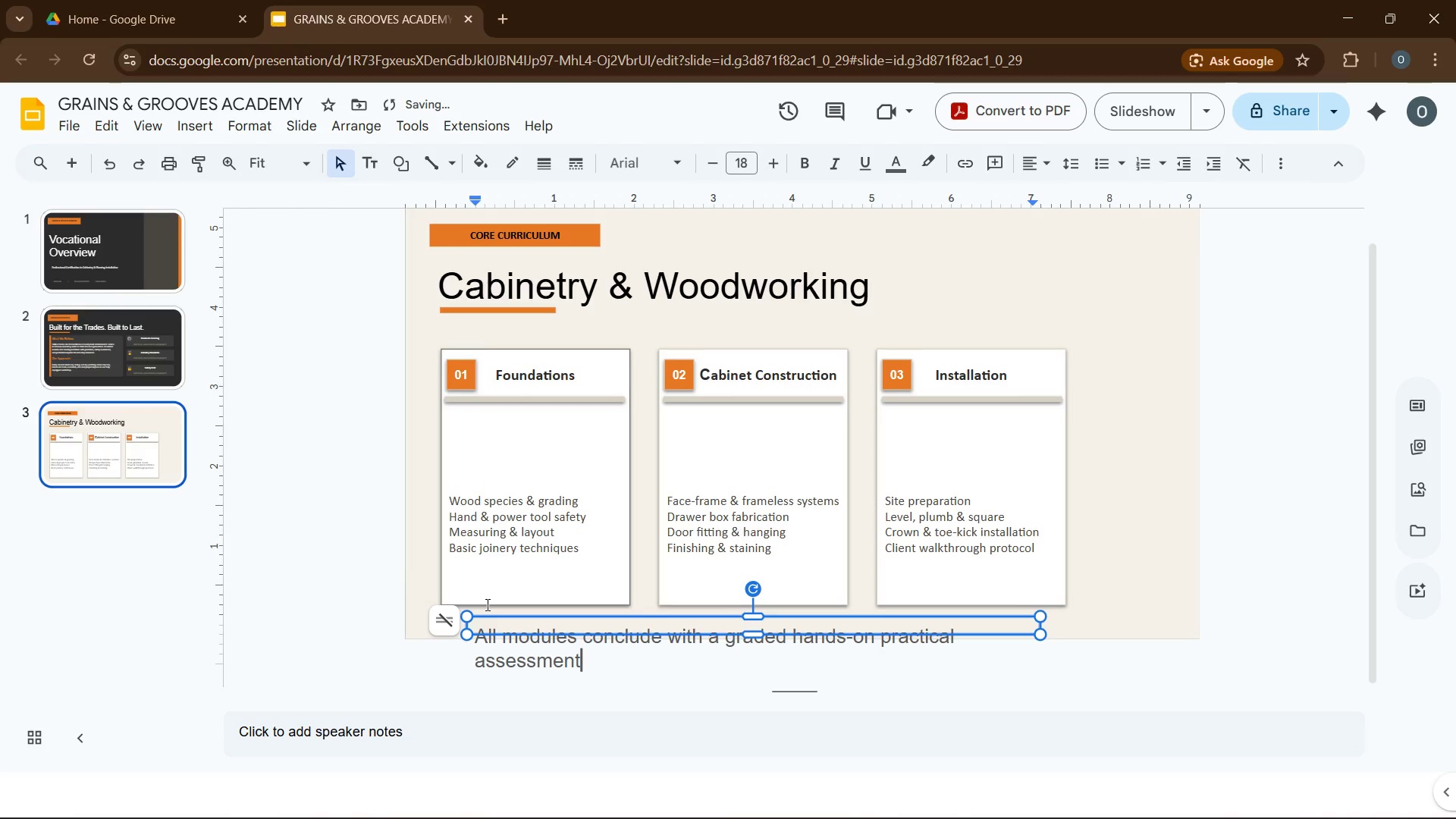 
key(Control+A)
 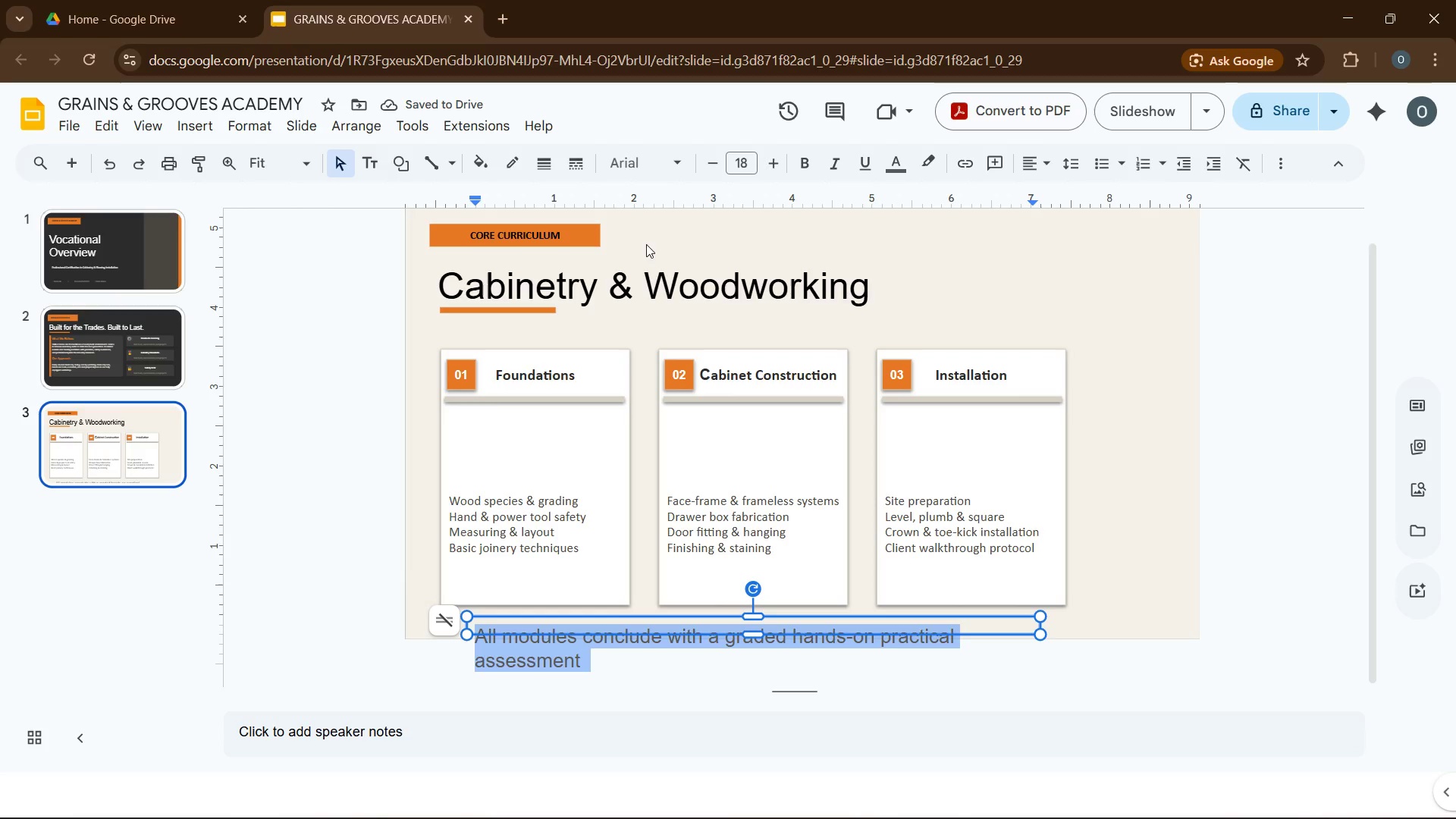 
wait(6.77)
 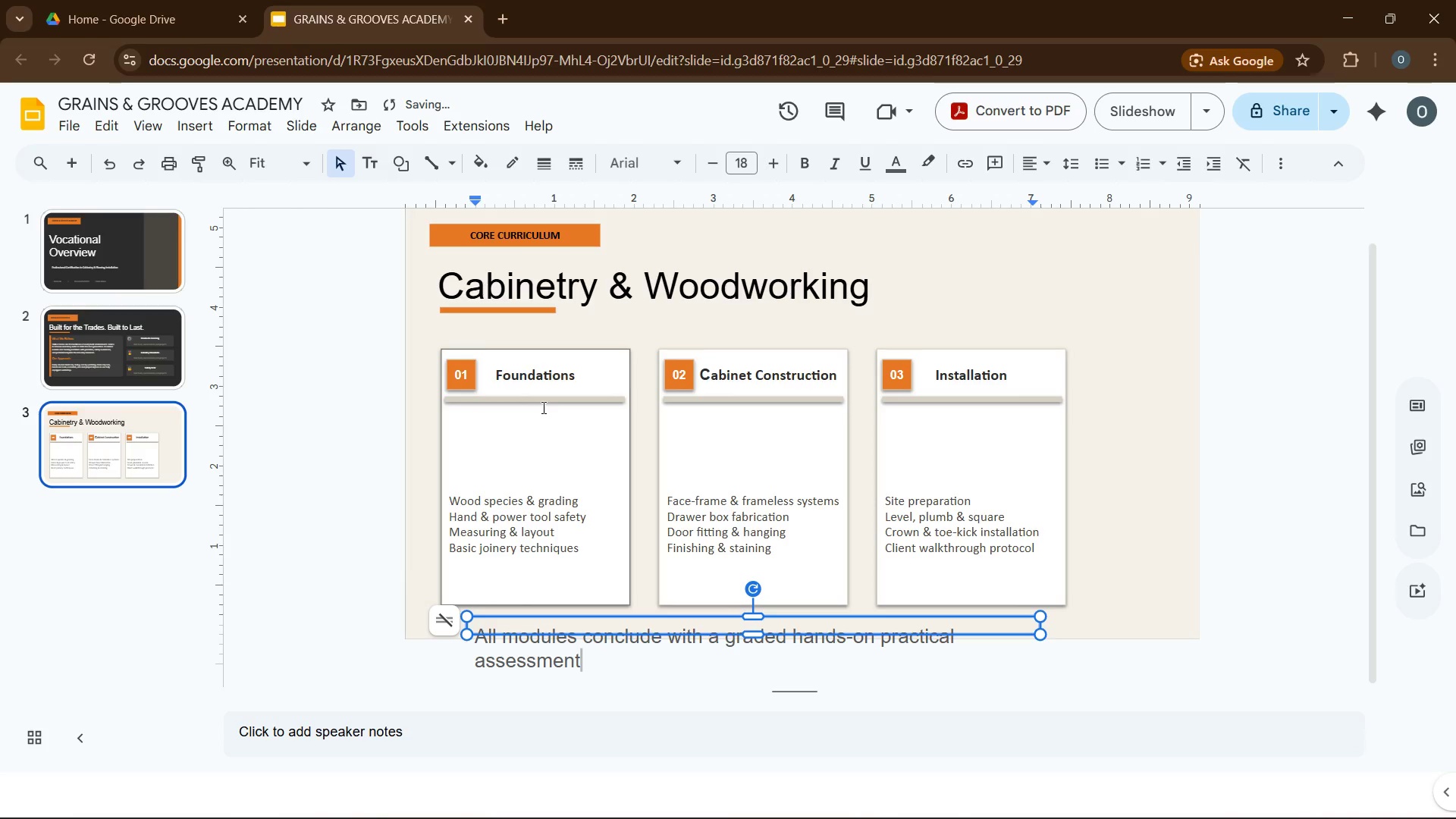 
left_click([647, 165])
 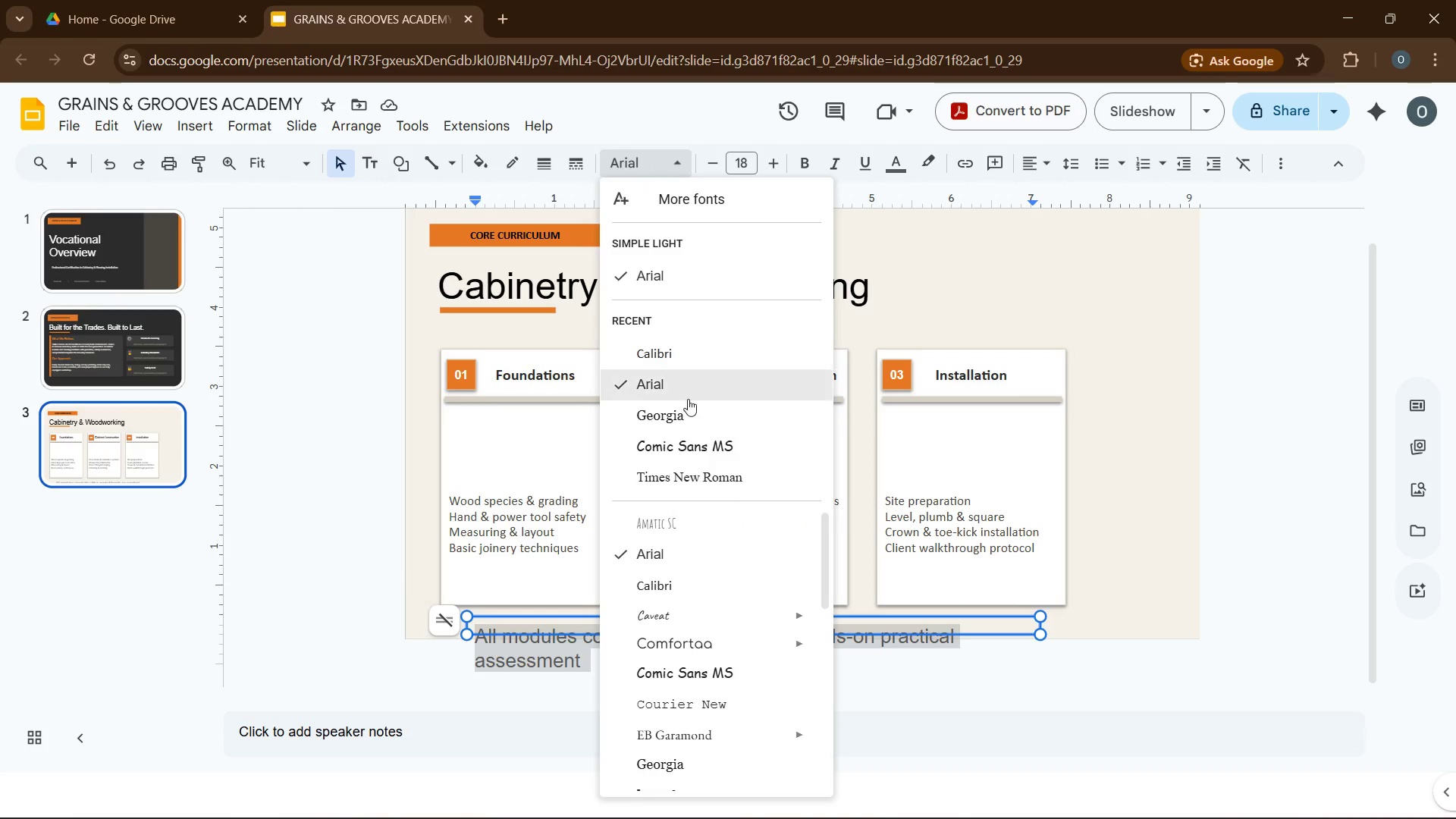 
left_click([632, 364])
 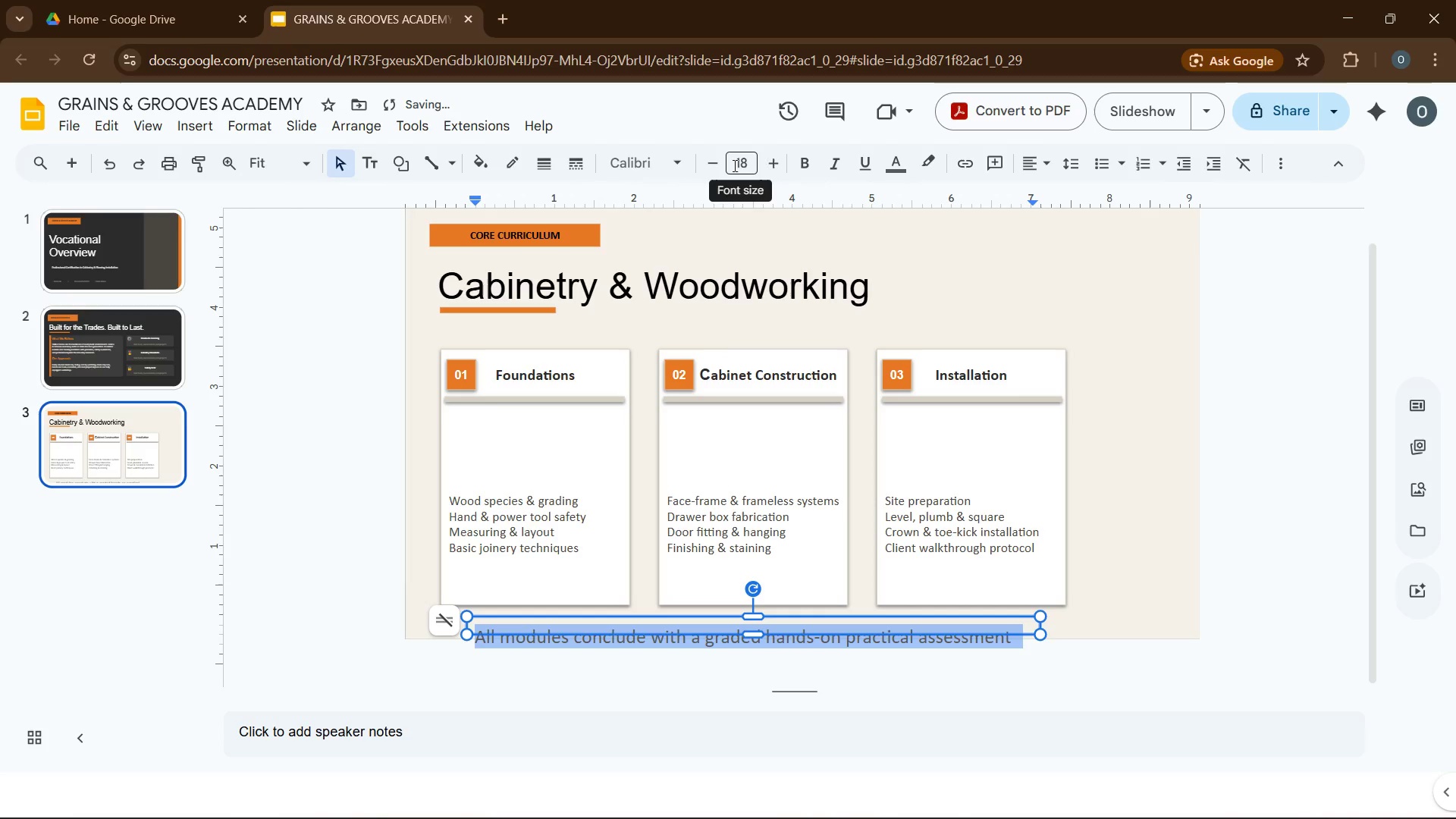 
left_click([734, 165])
 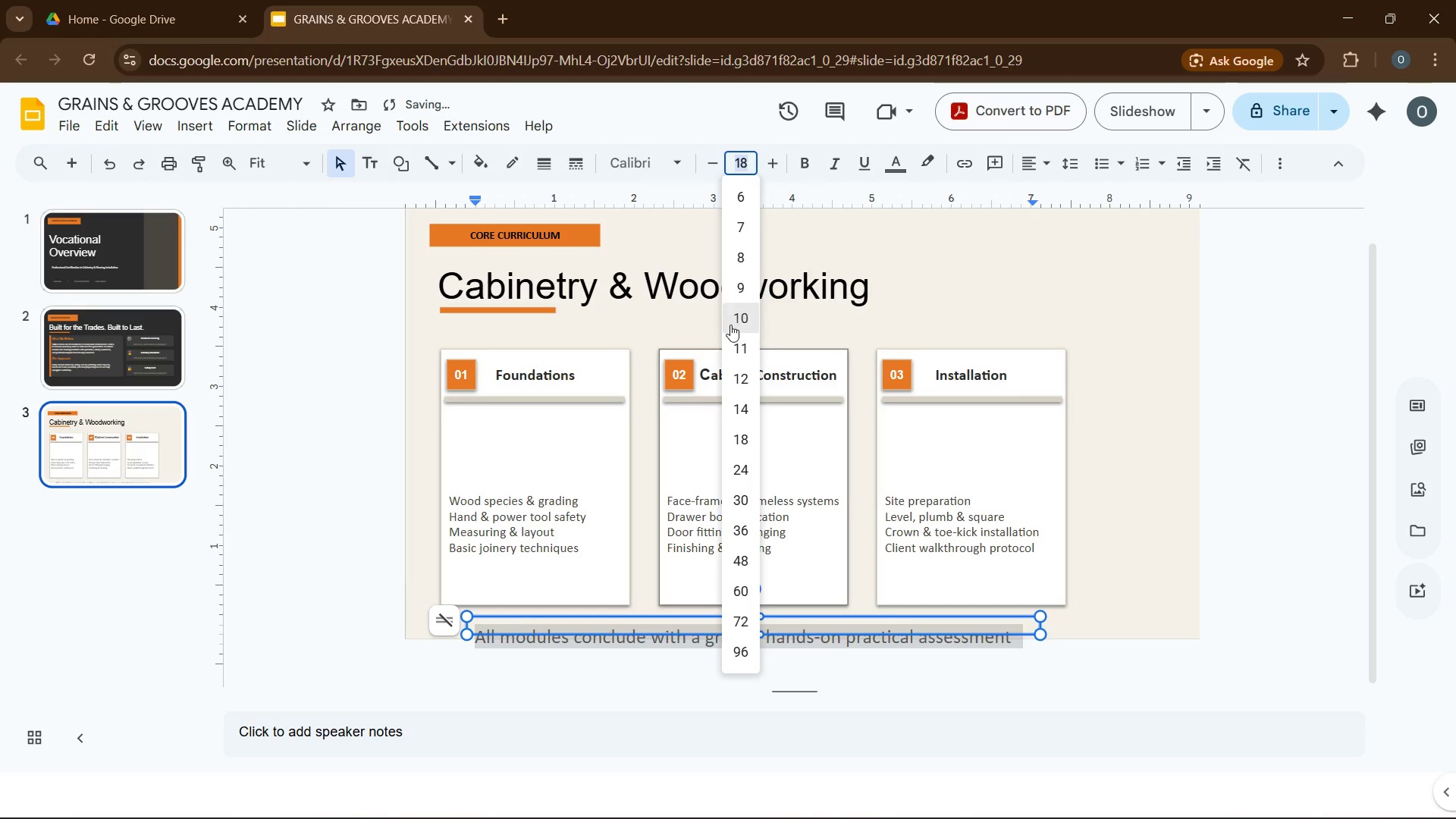 
left_click([730, 318])
 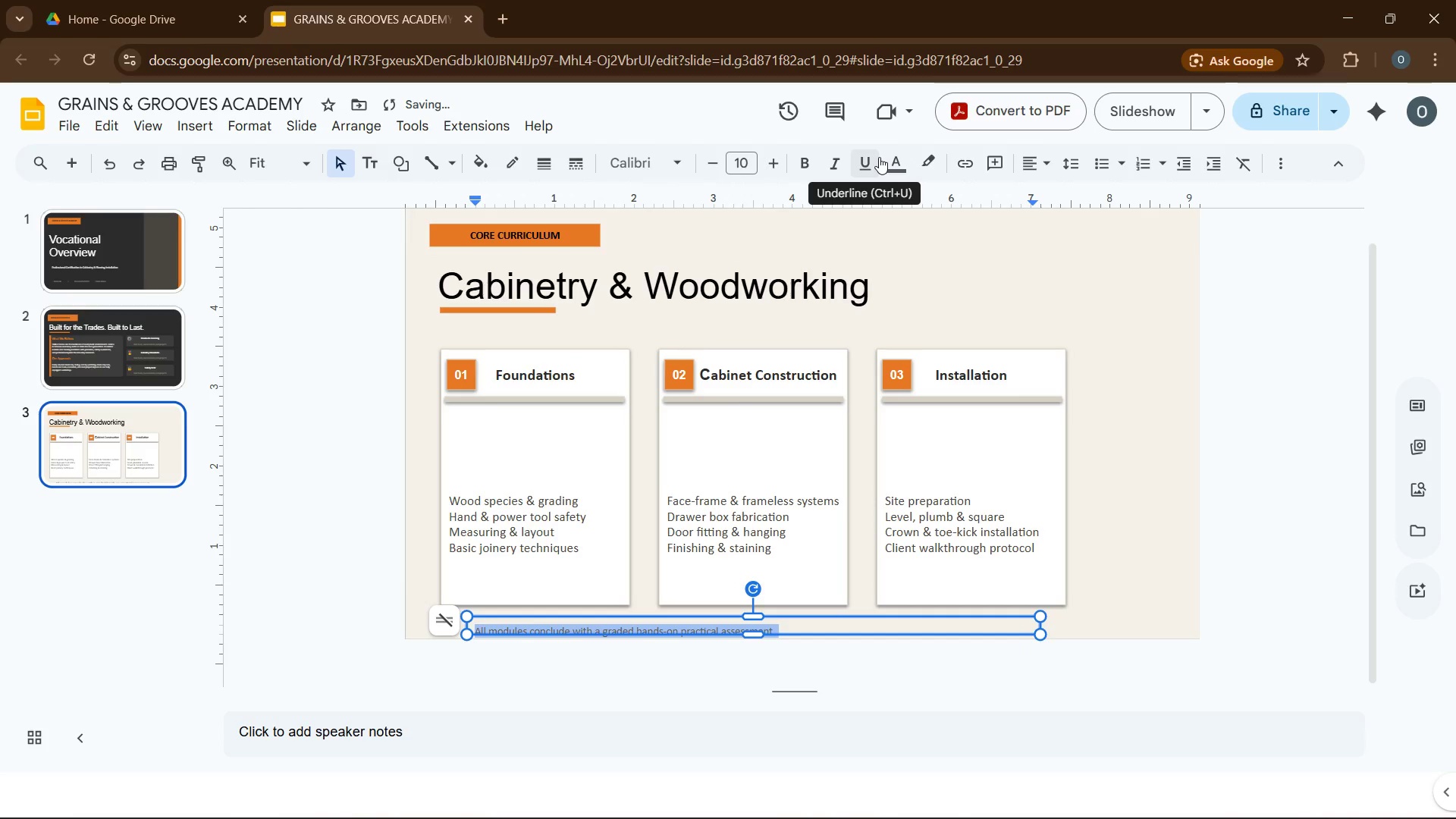 
left_click([833, 165])
 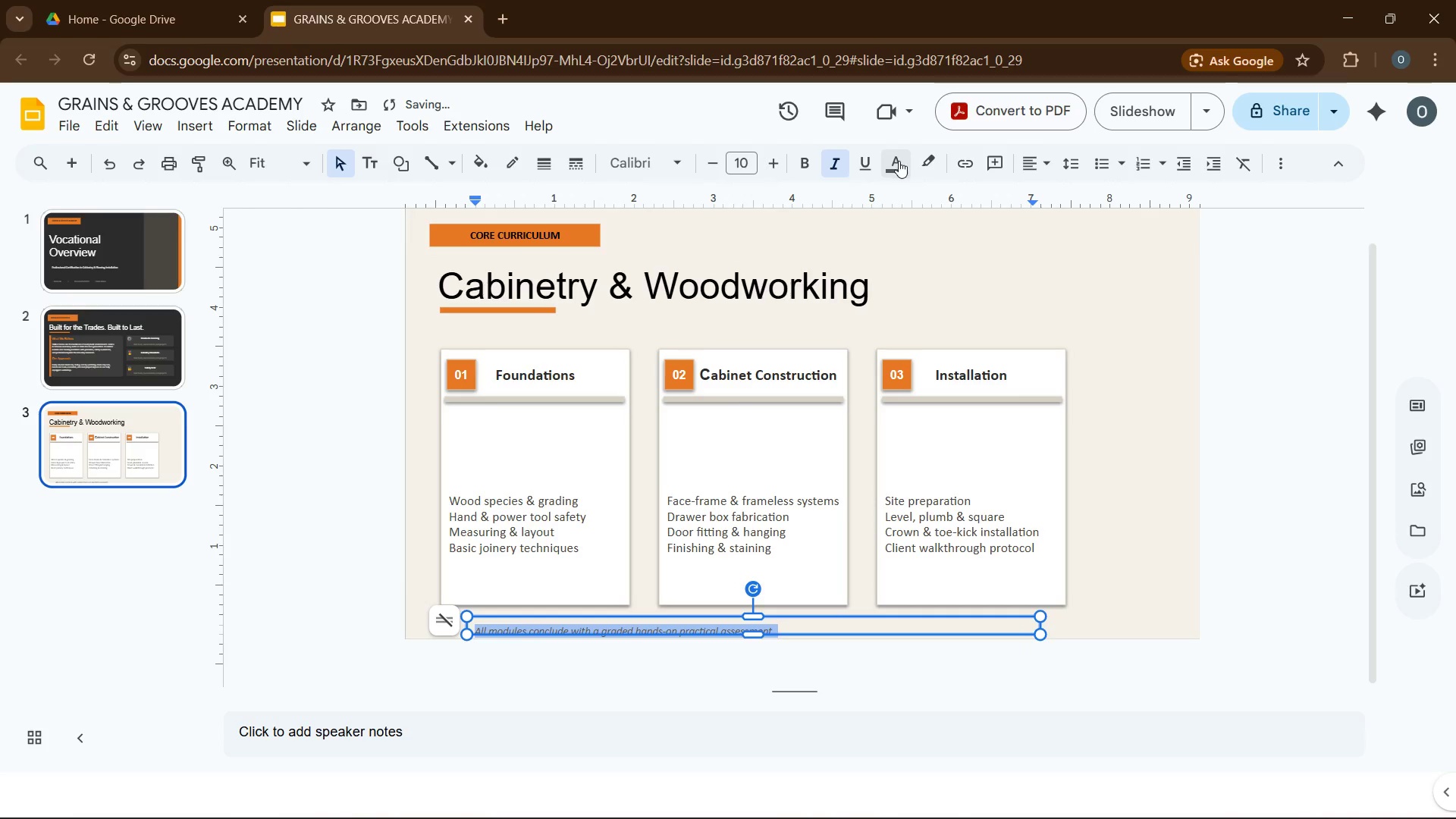 
left_click([902, 162])
 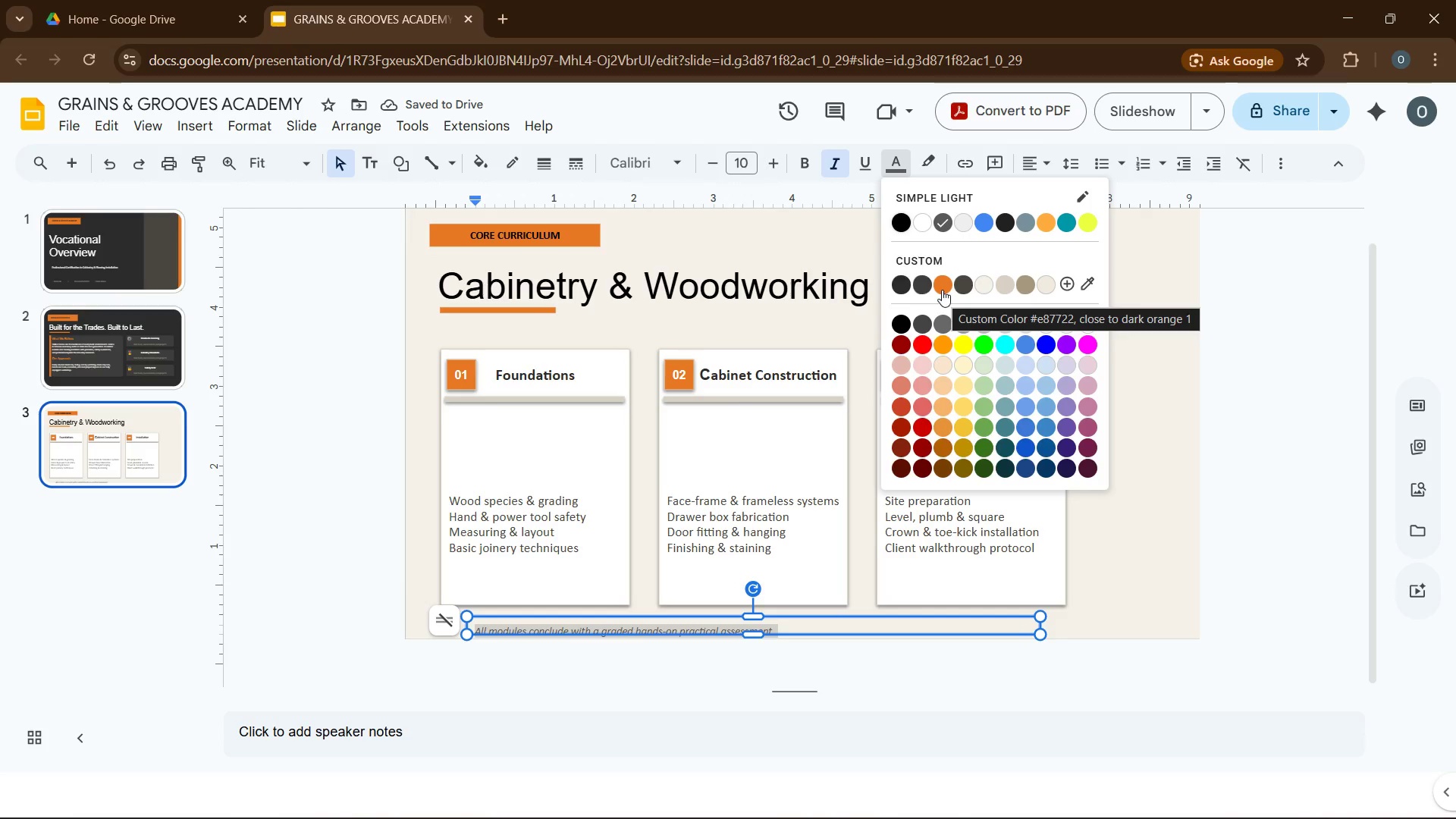 
wait(8.92)
 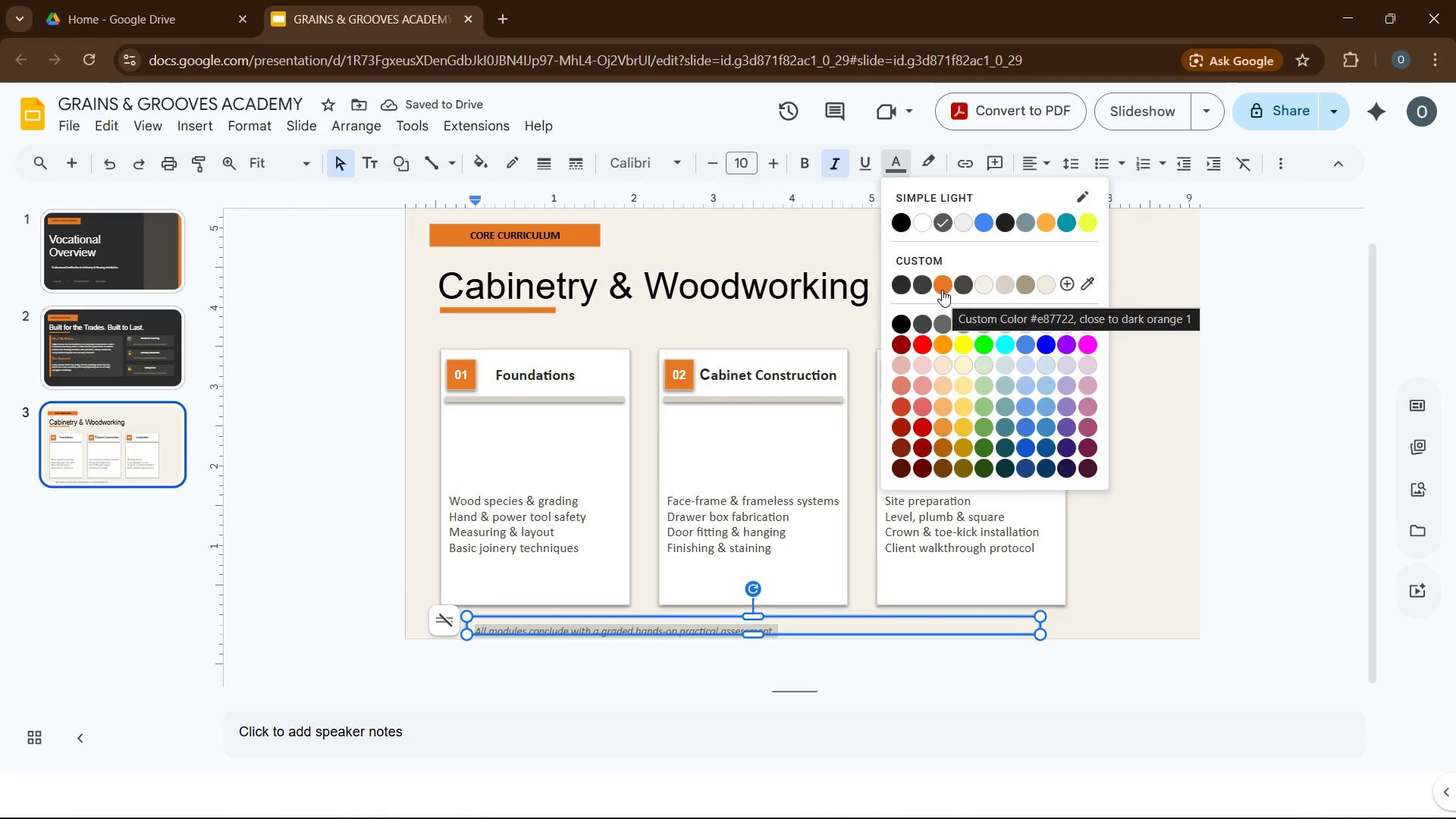 
left_click([1069, 287])
 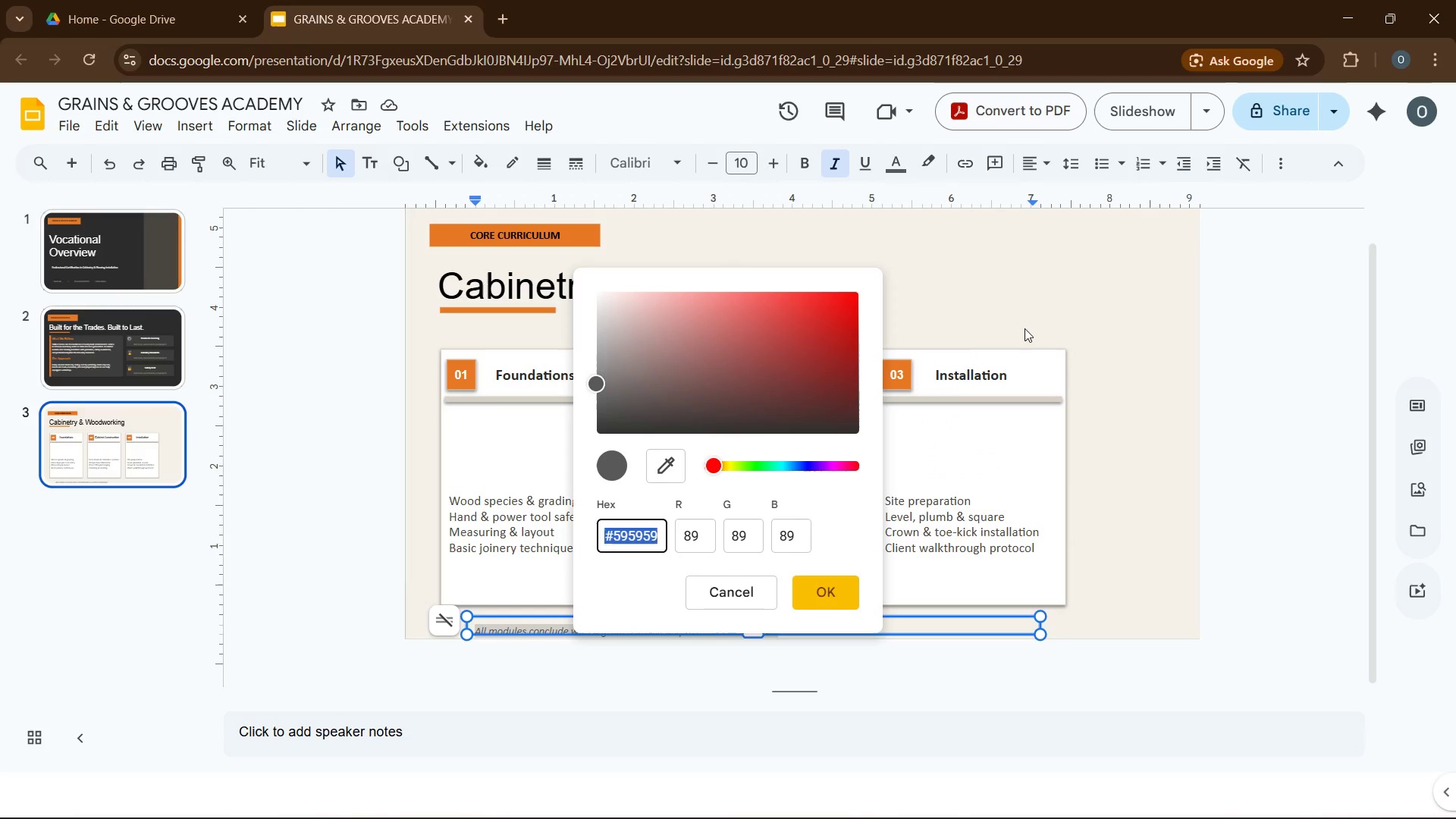 
key(Quote)
 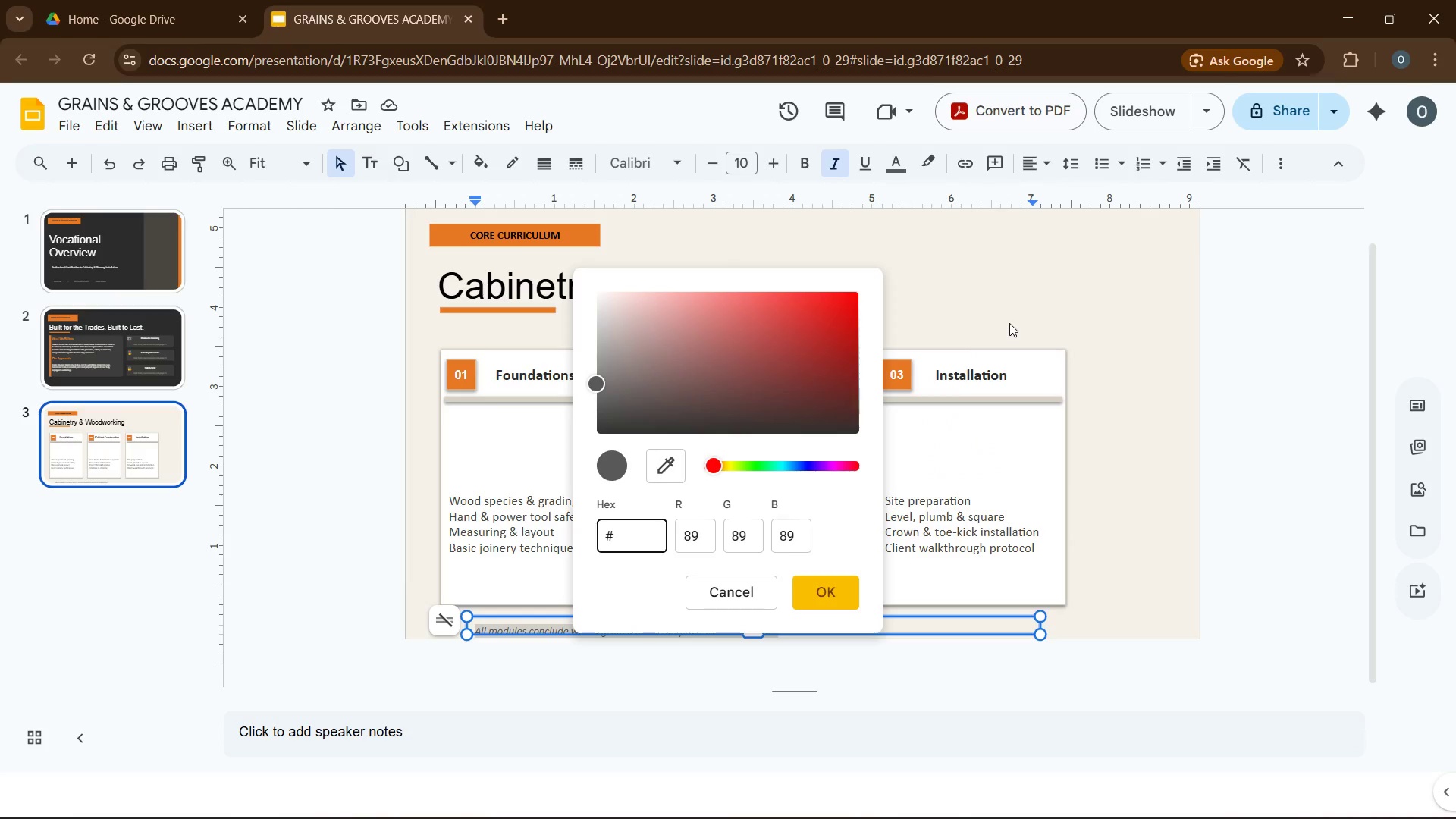 
key(CapsLock)
 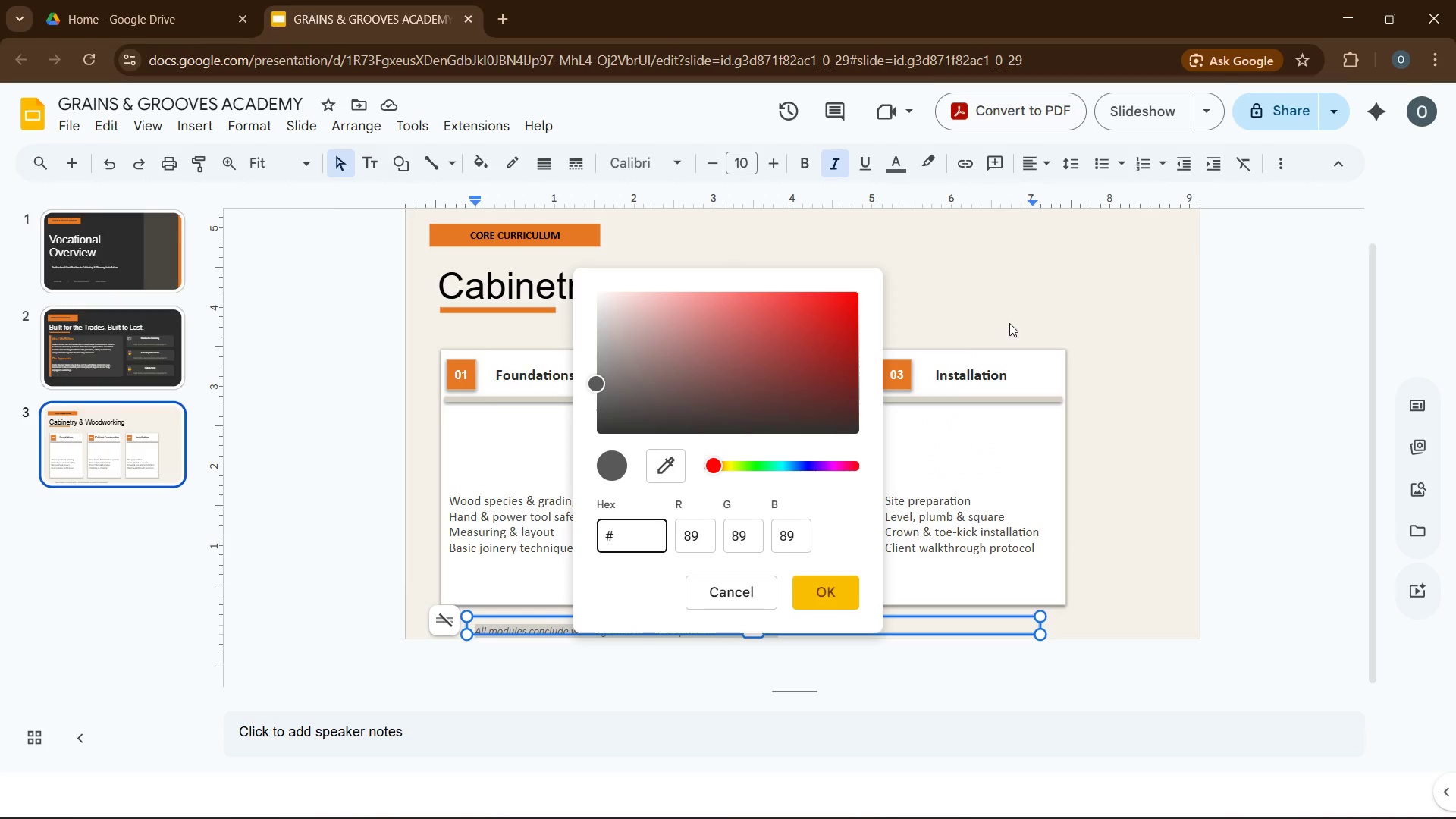 
key(A)
 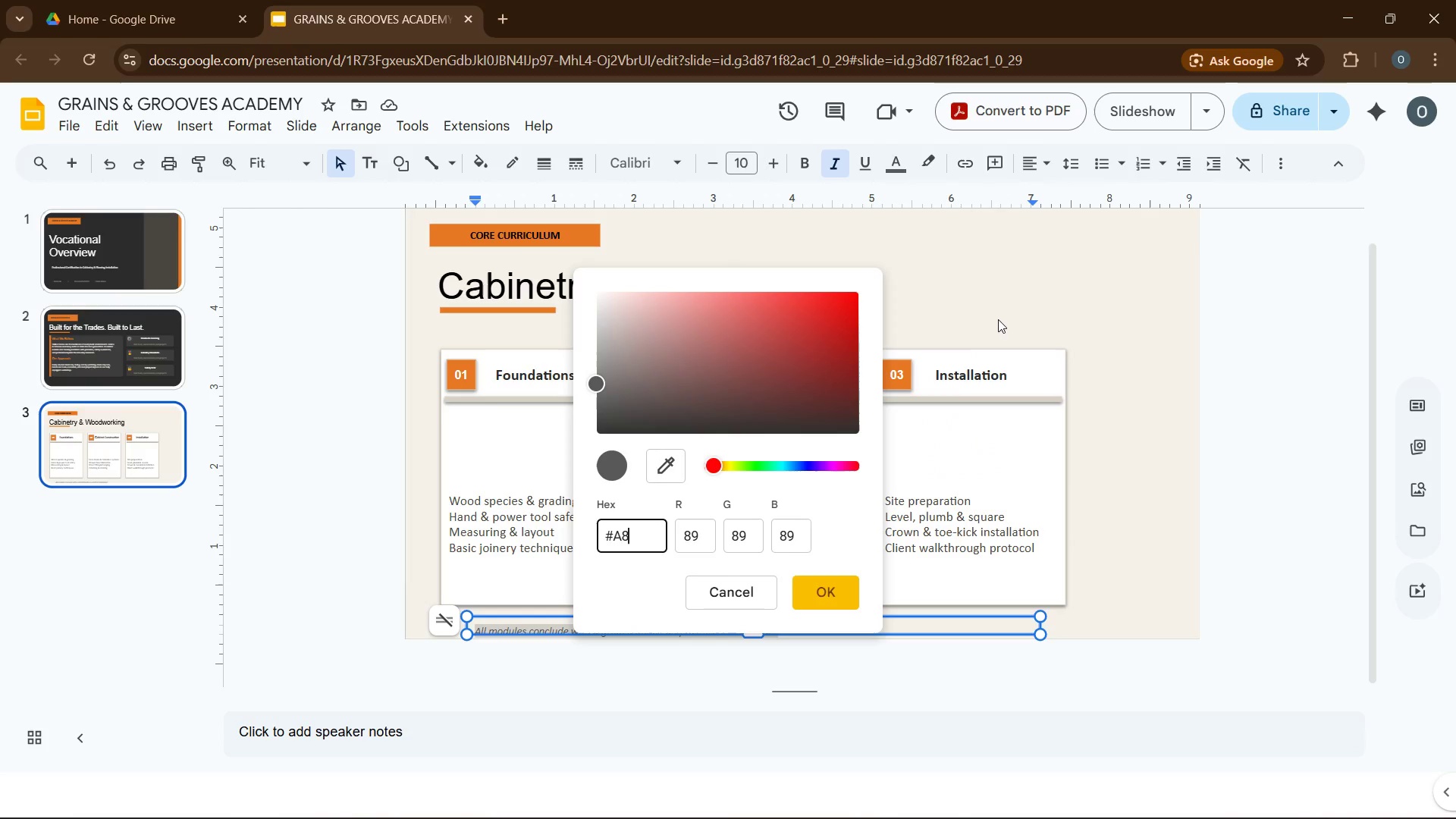 
type(89880)
 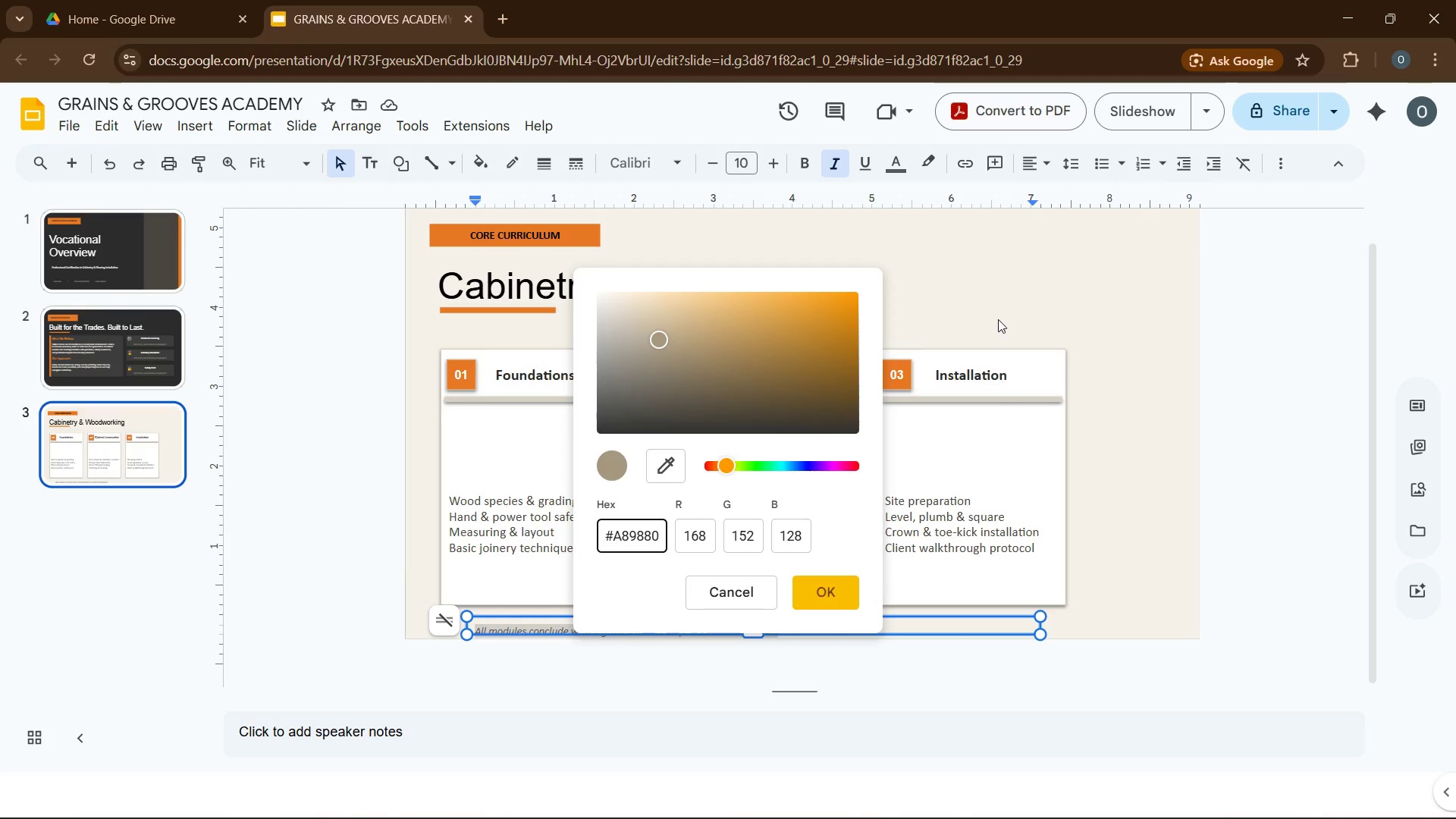 
key(Enter)
 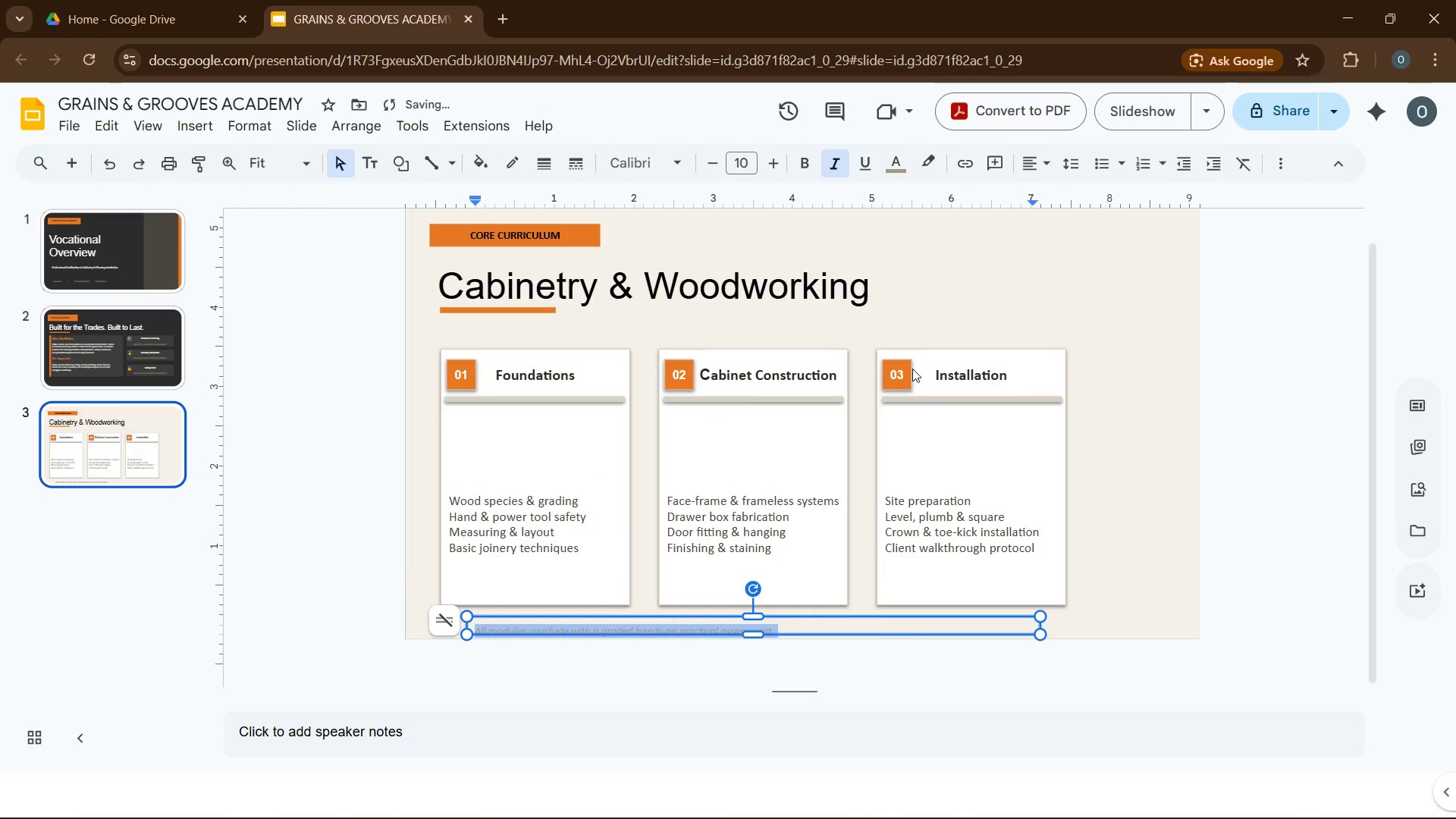 
wait(8.62)
 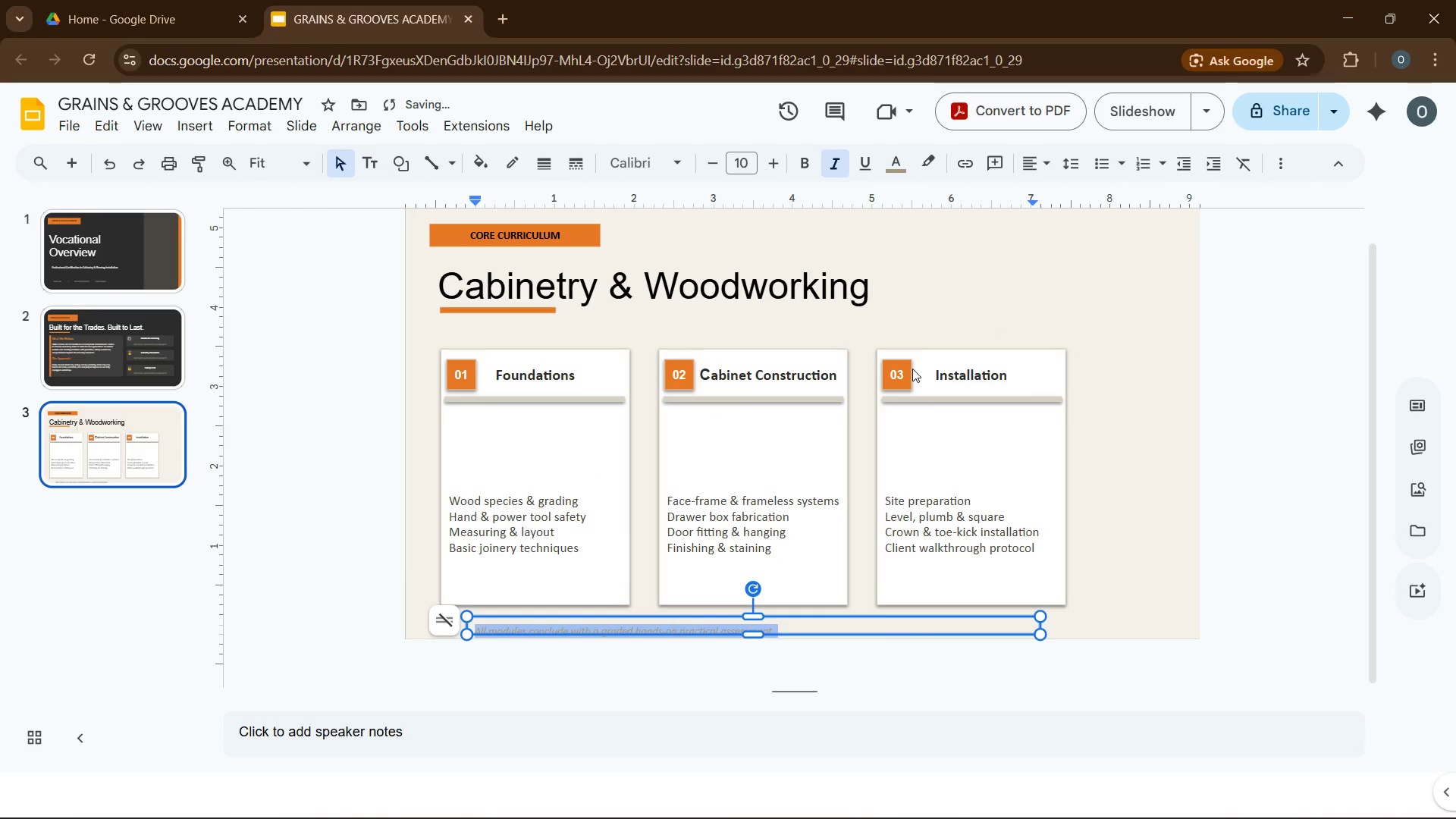 
left_click([1028, 166])
 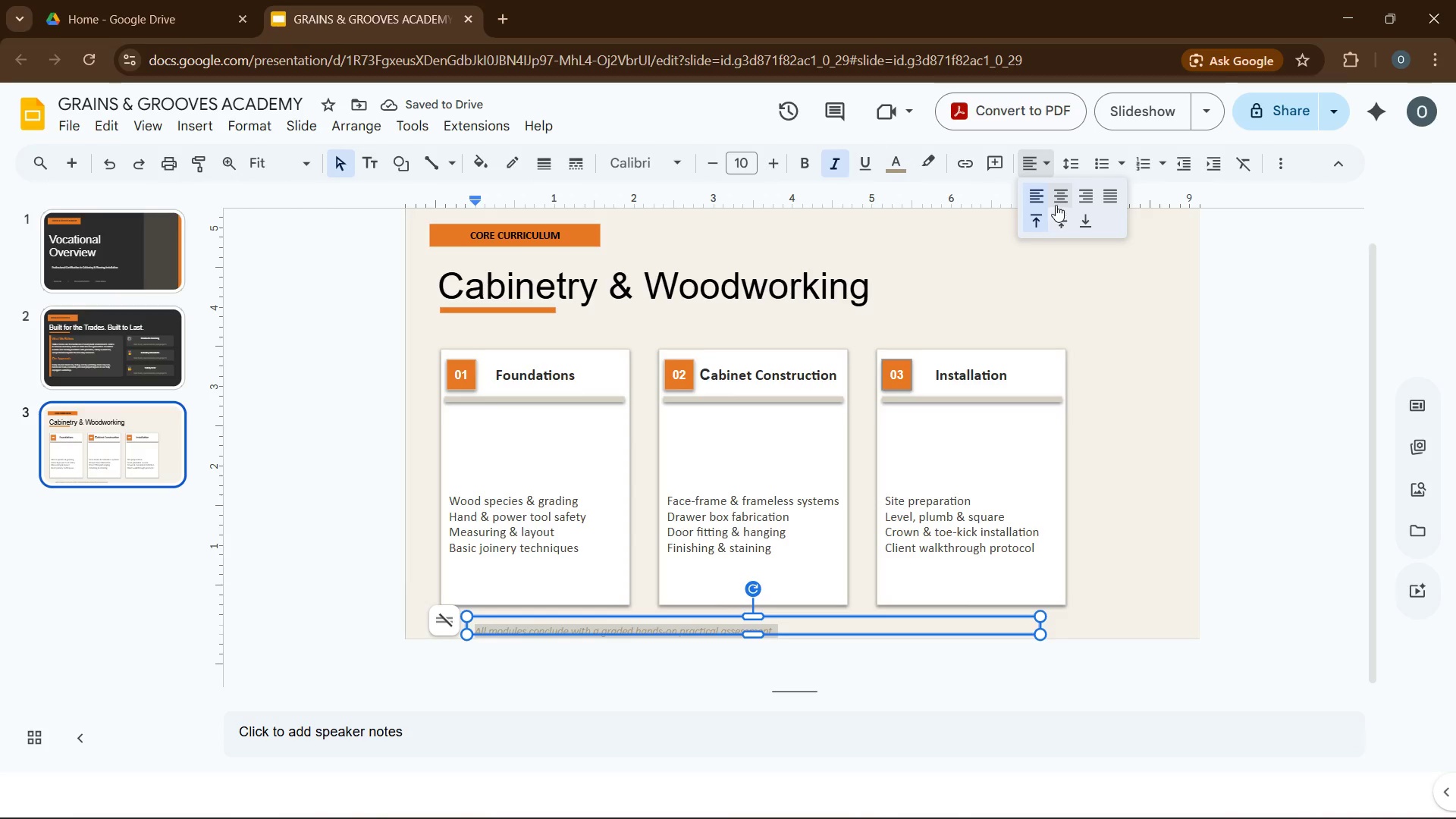 
left_click([1059, 201])
 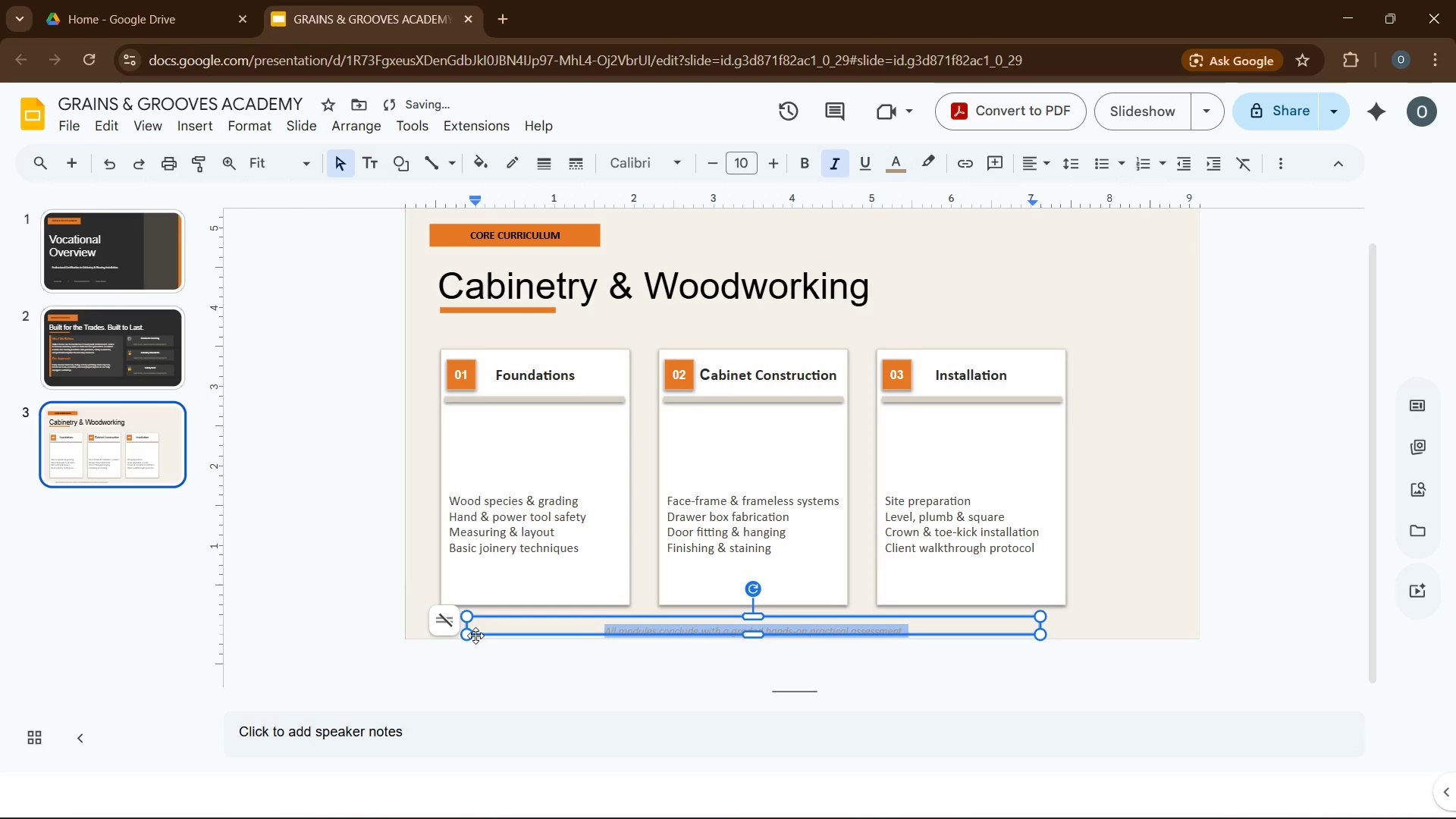 
left_click([472, 634])
 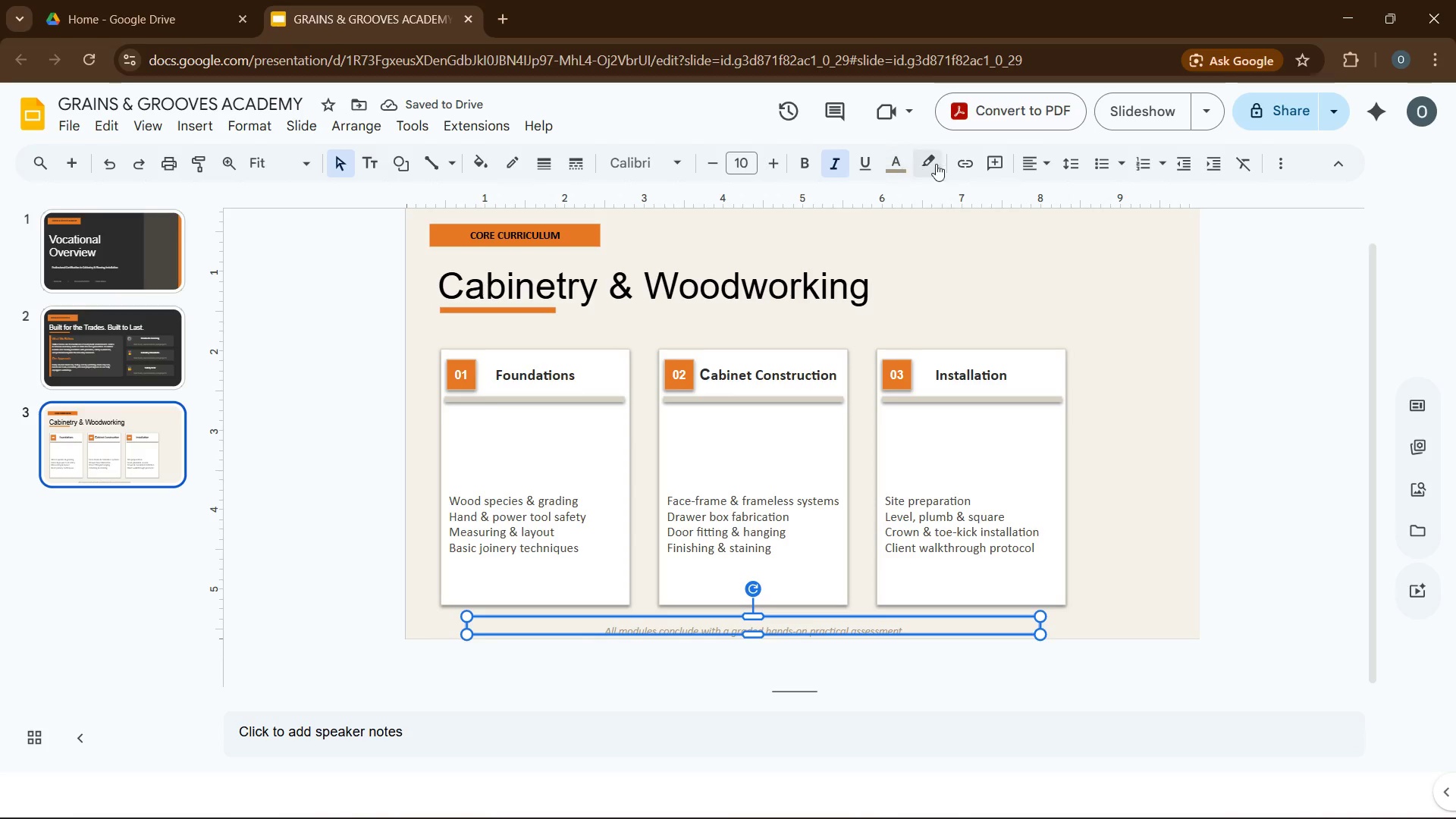 
left_click([1034, 162])
 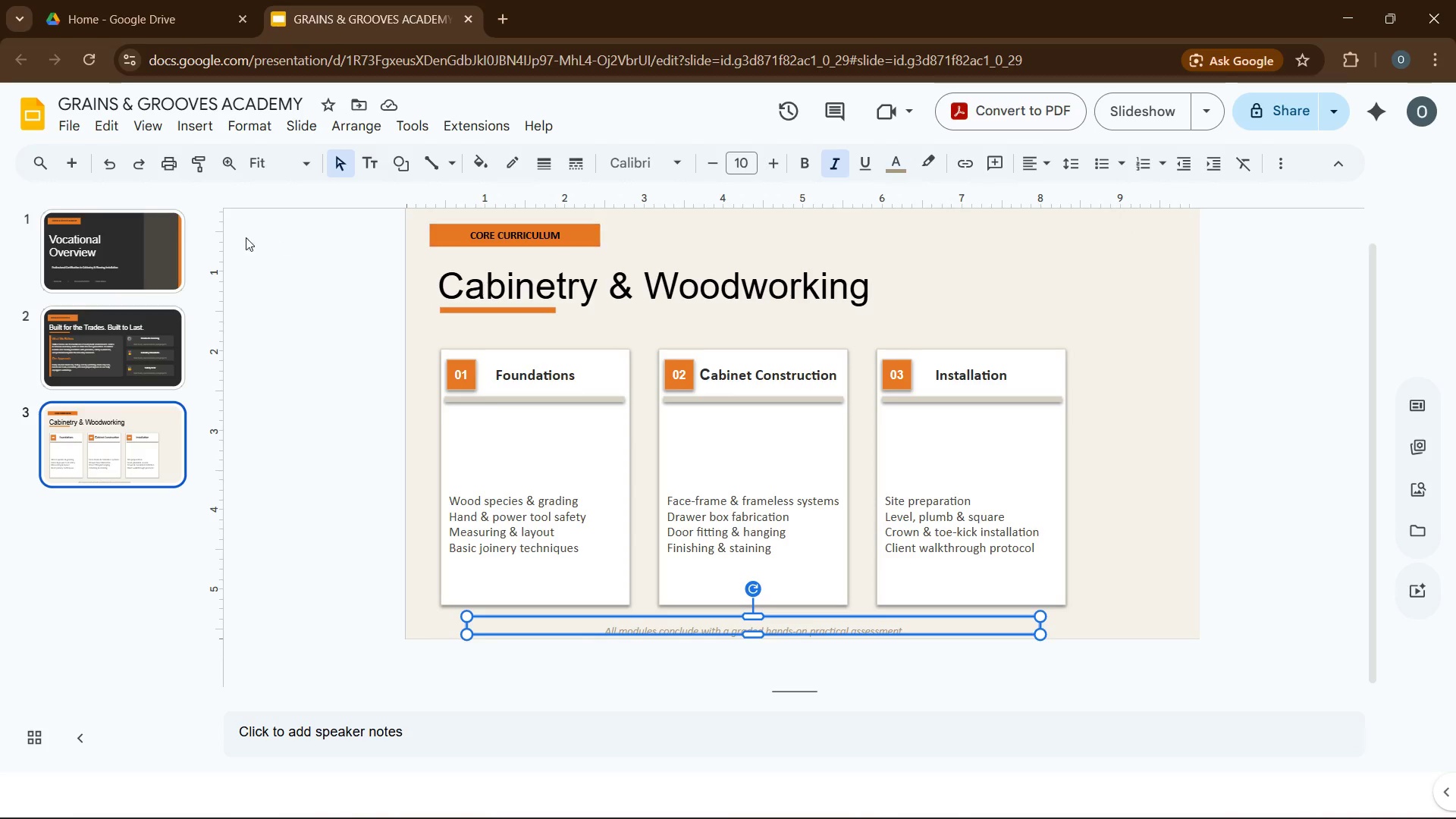 
left_click([340, 133])
 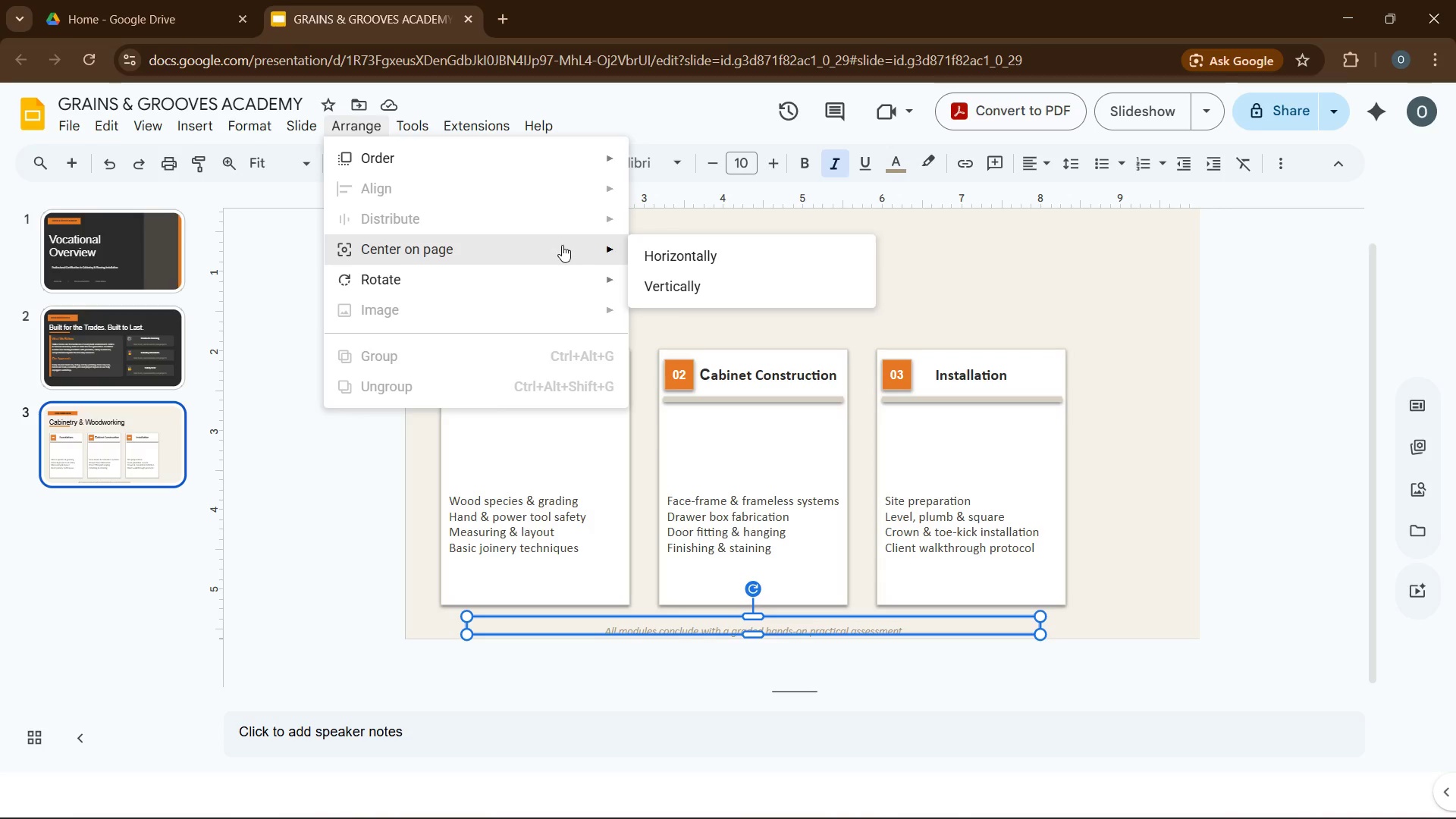 
left_click([695, 252])
 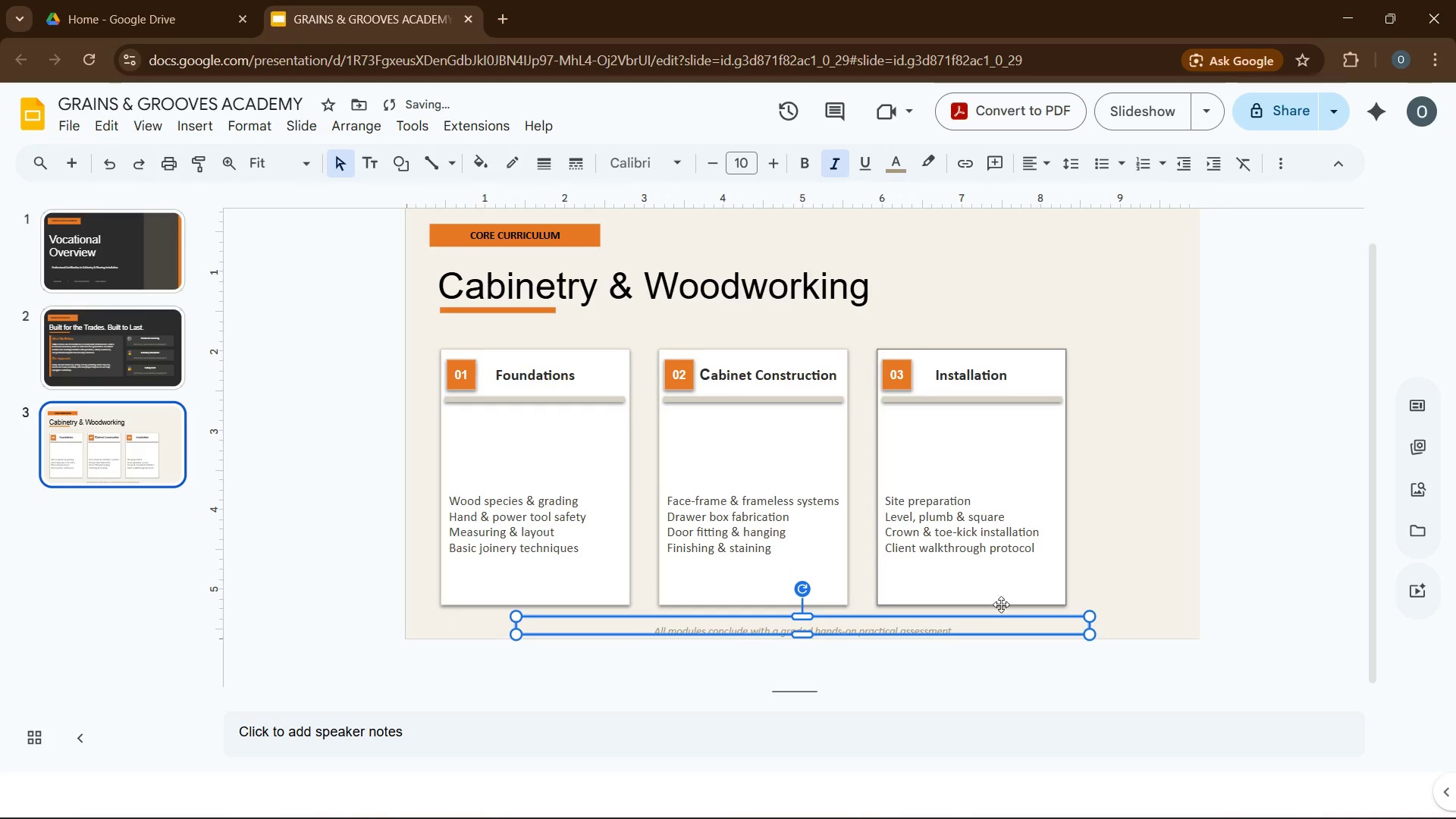 
left_click([1106, 582])
 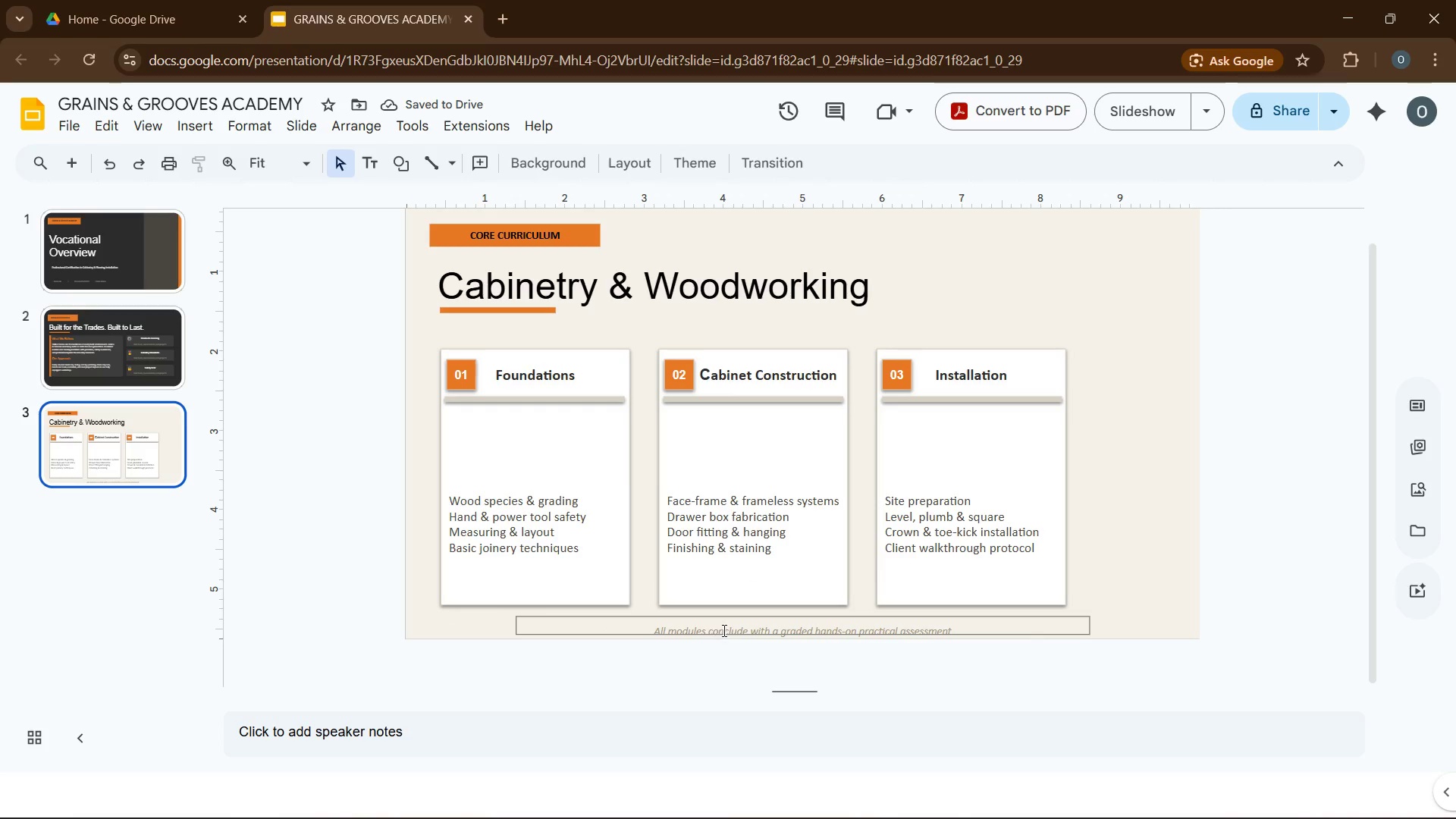 
left_click([723, 630])
 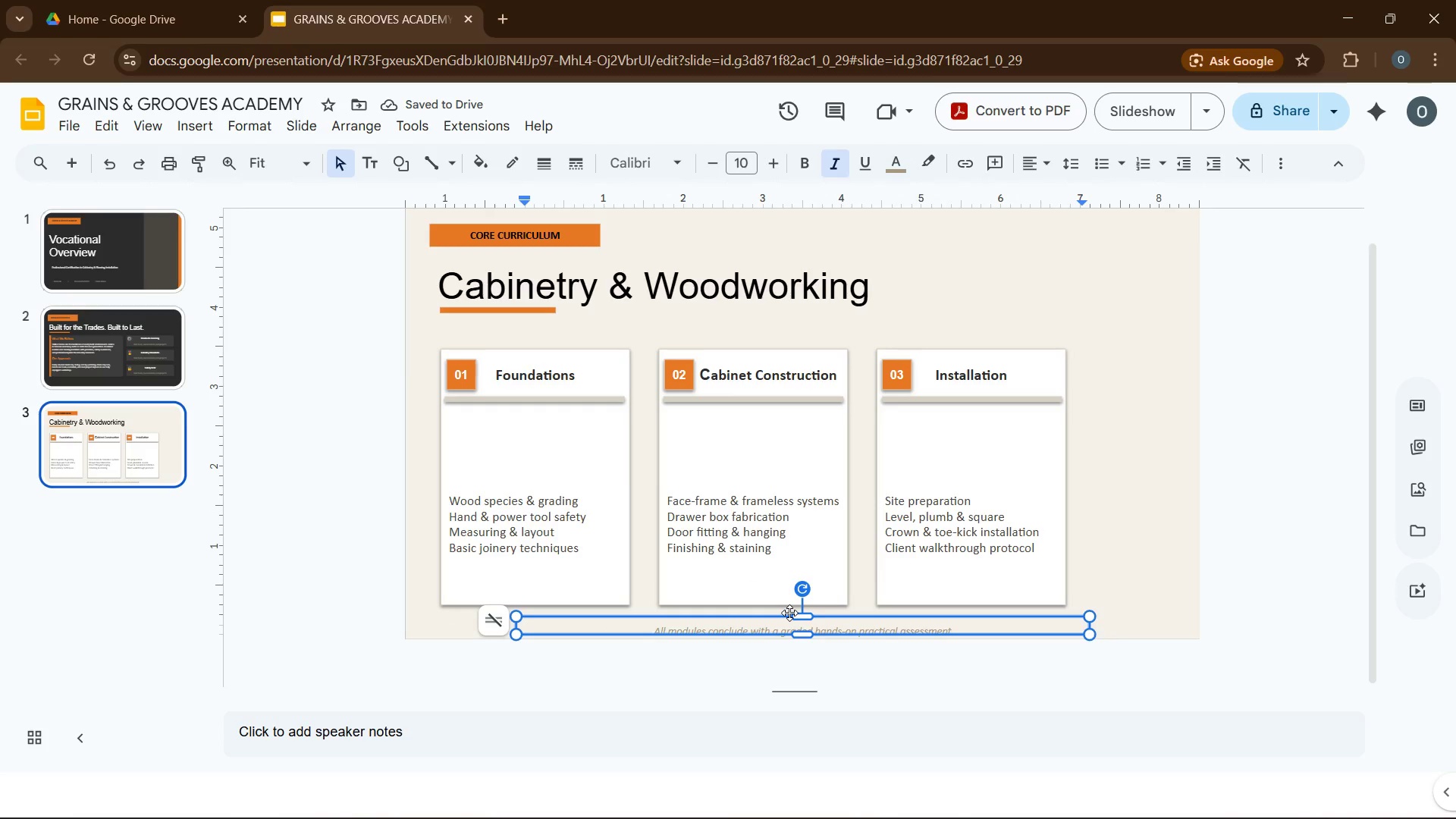 
left_click_drag(start_coordinate=[789, 613], to_coordinate=[748, 604])
 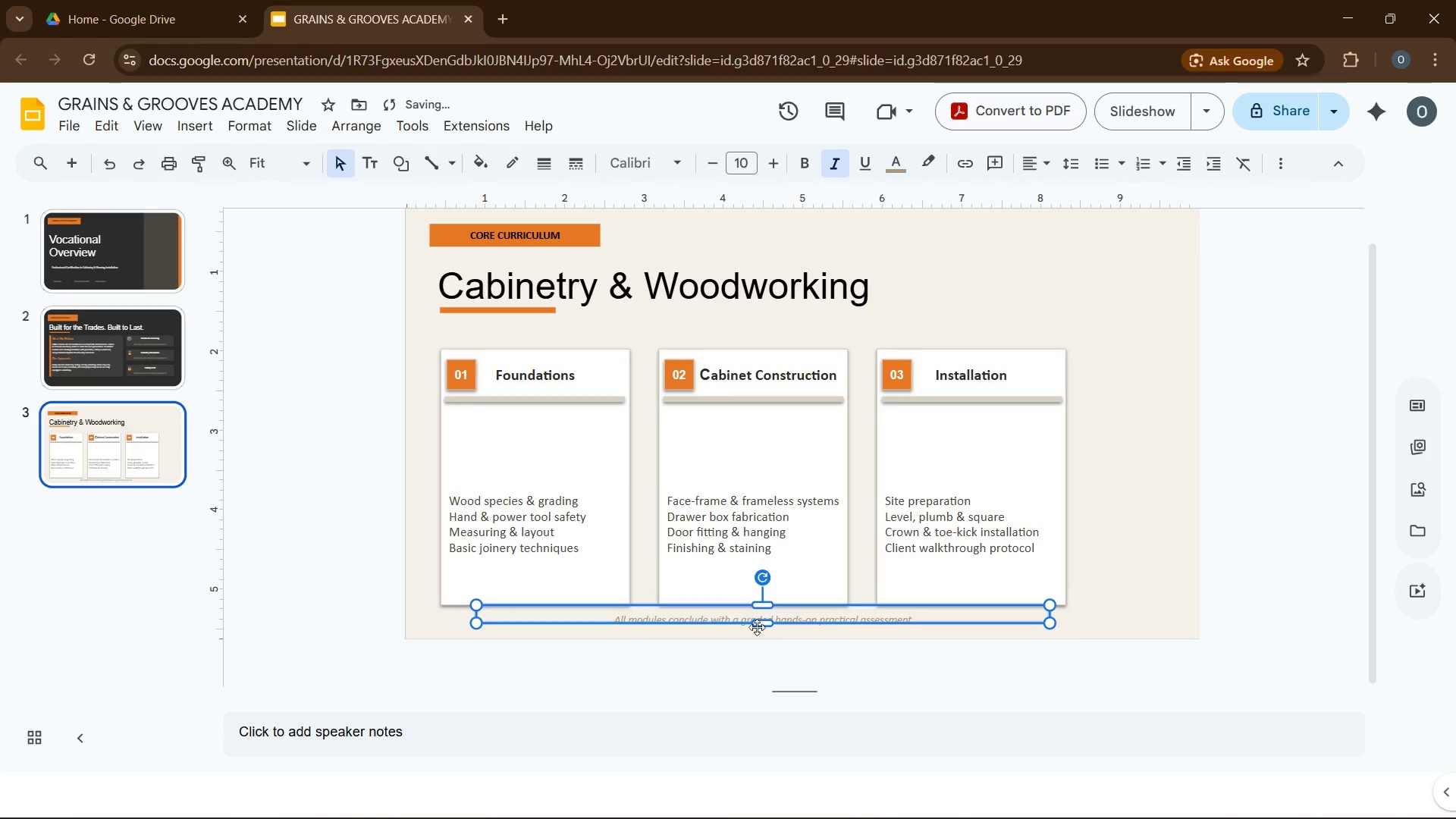 
left_click_drag(start_coordinate=[761, 623], to_coordinate=[763, 627])
 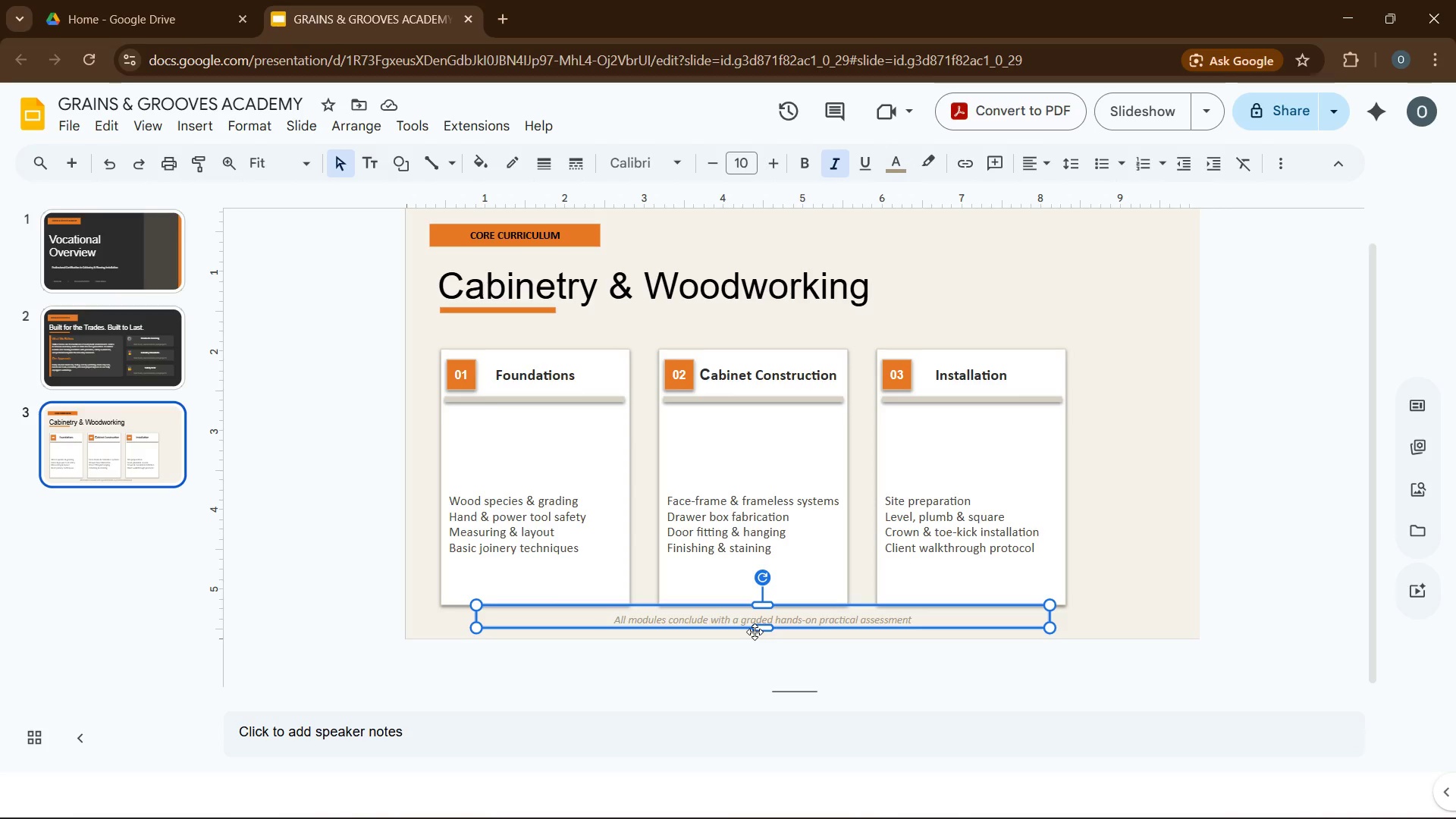 
wait(12.34)
 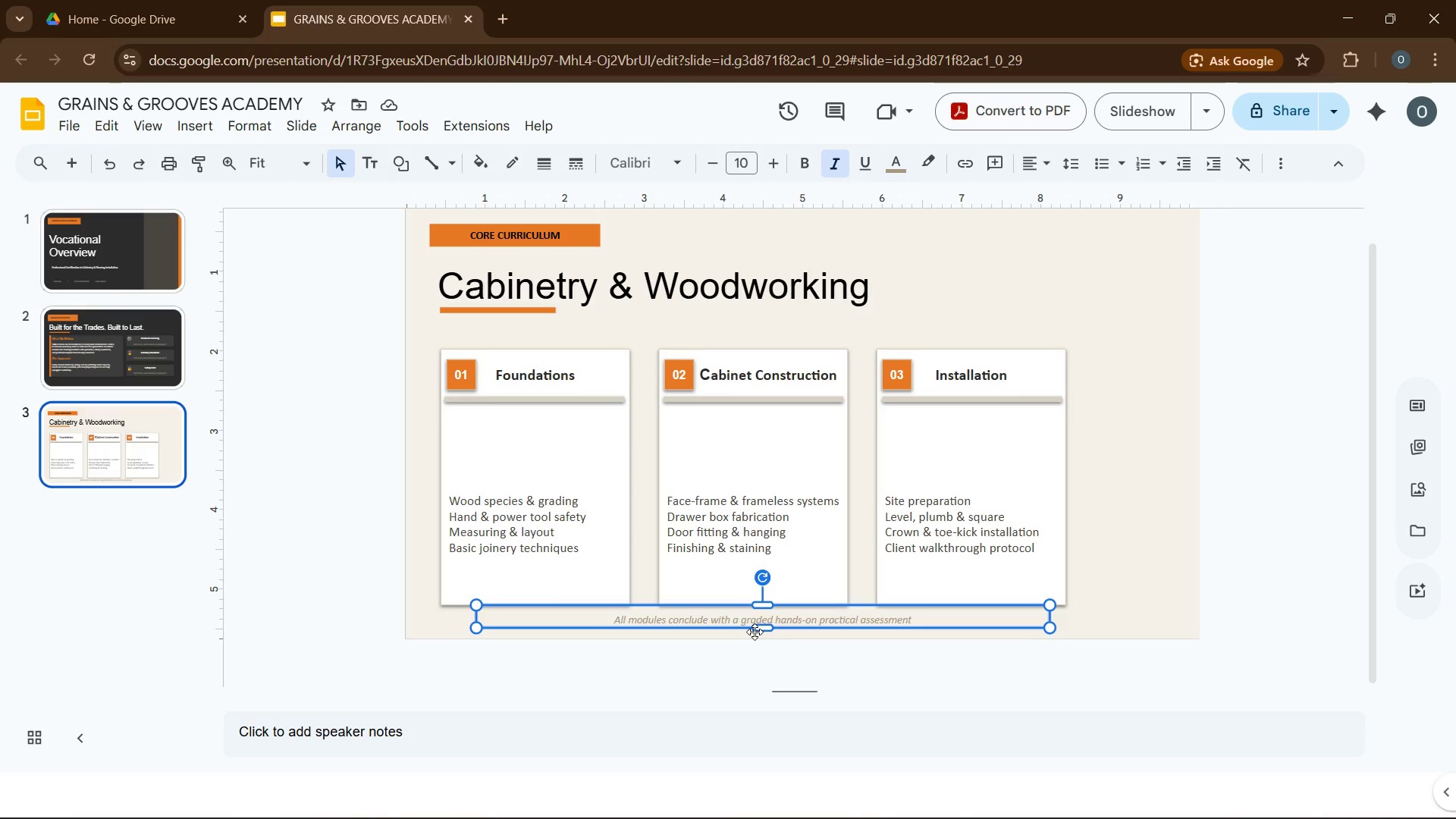 
left_click_drag(start_coordinate=[736, 608], to_coordinate=[734, 601])
 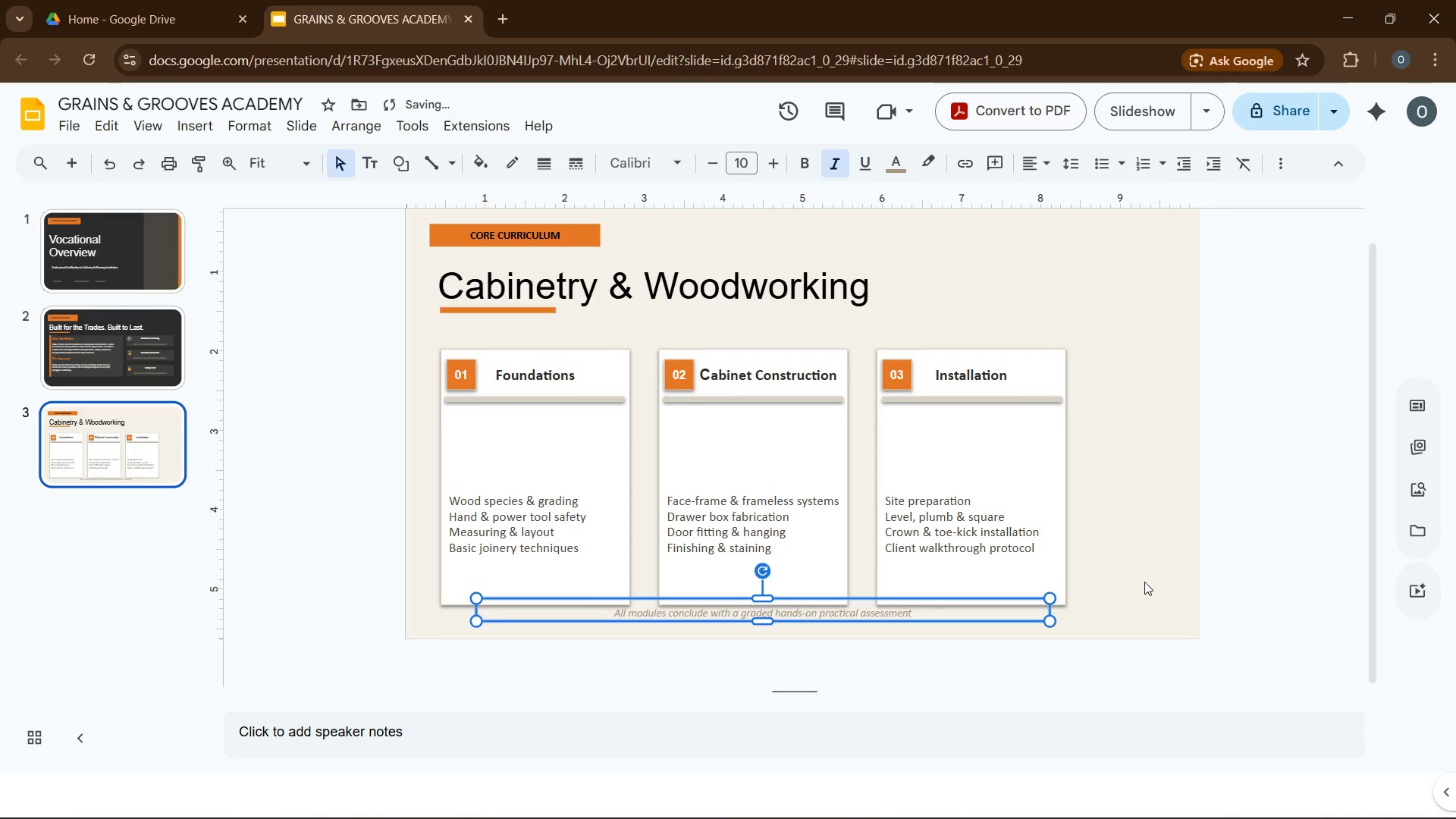 
left_click([1111, 563])
 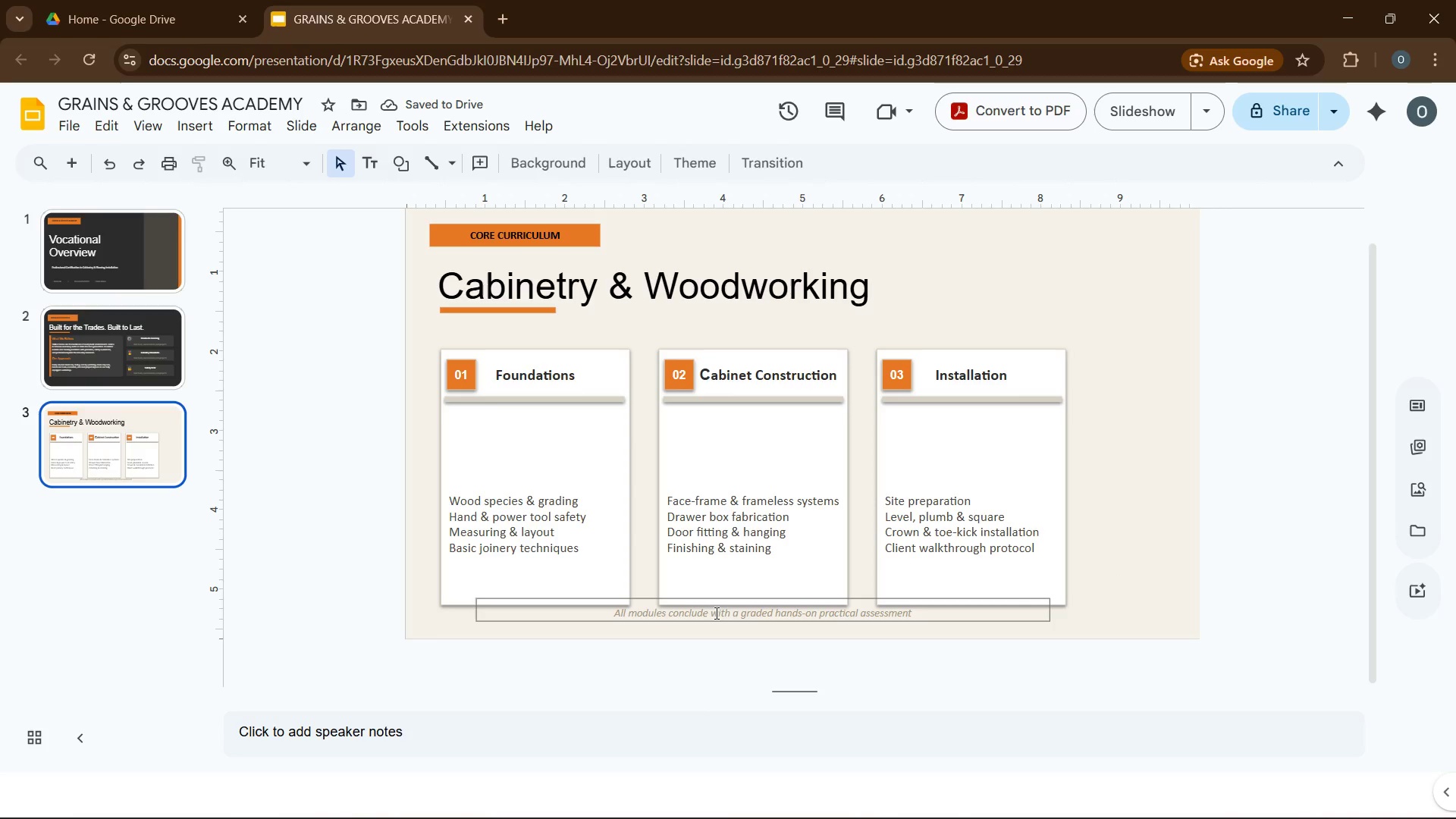 
left_click([714, 613])
 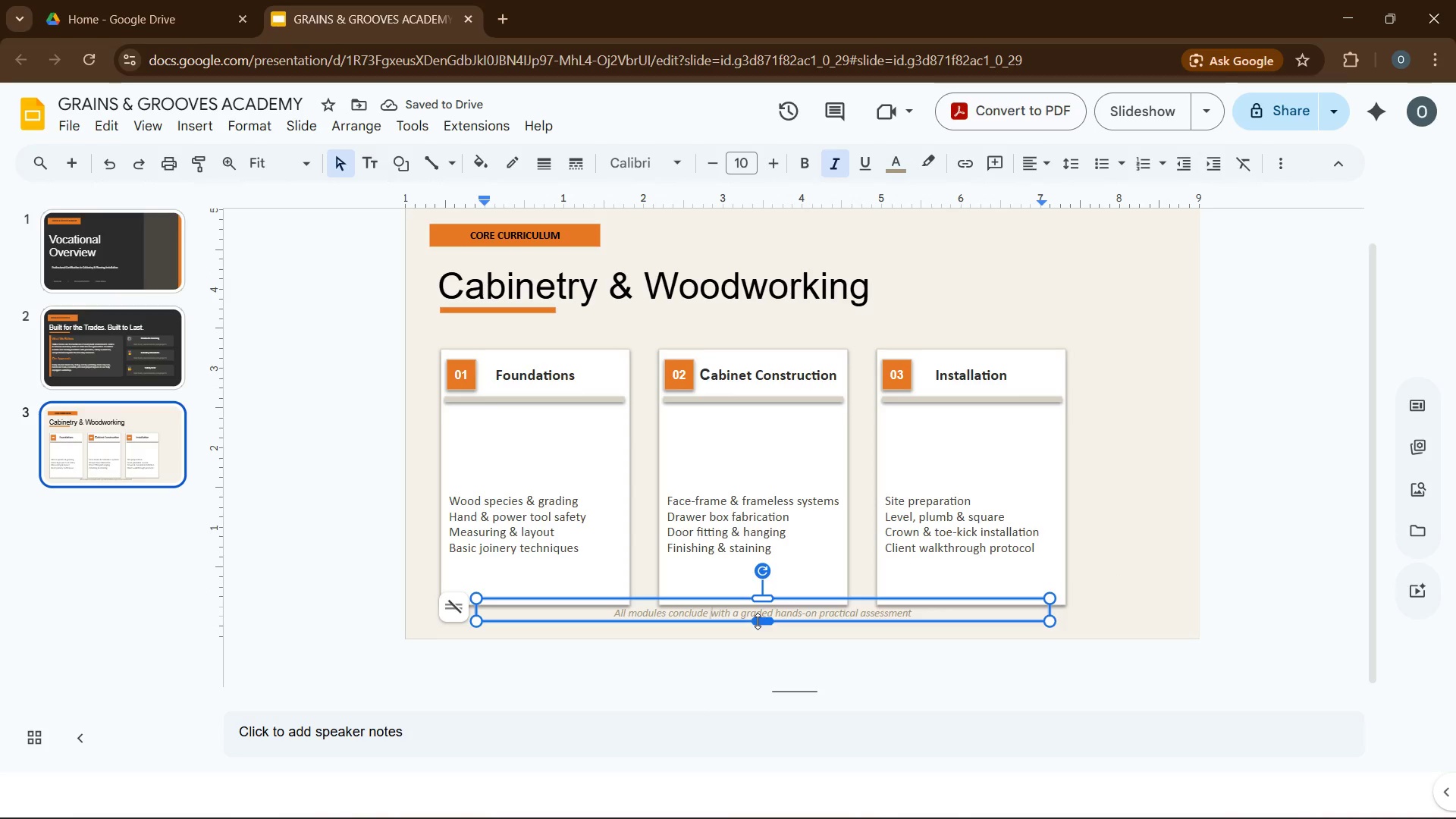 
left_click([758, 621])
 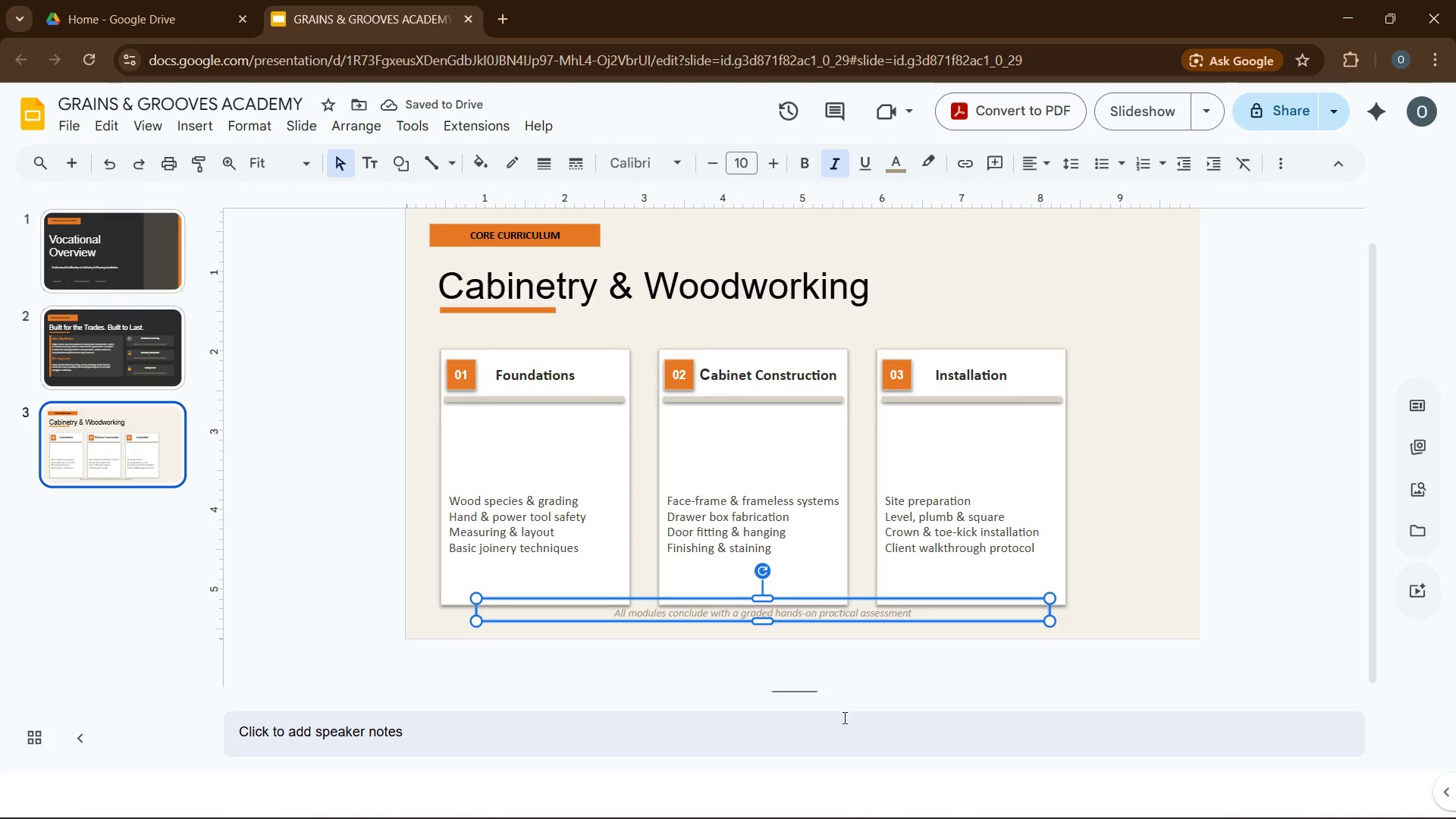 
key(ArrowDown)
 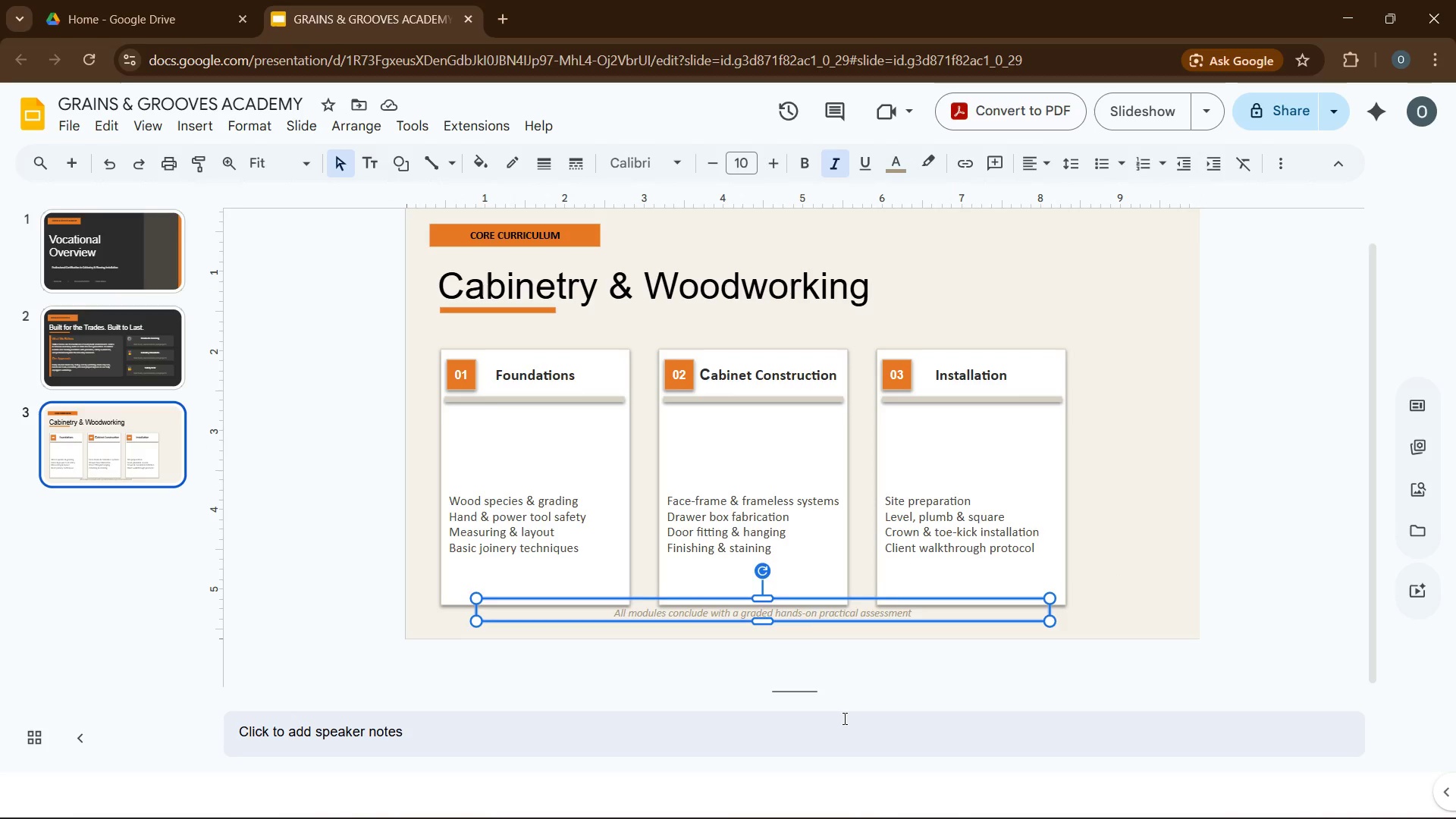 
key(ArrowDown)
 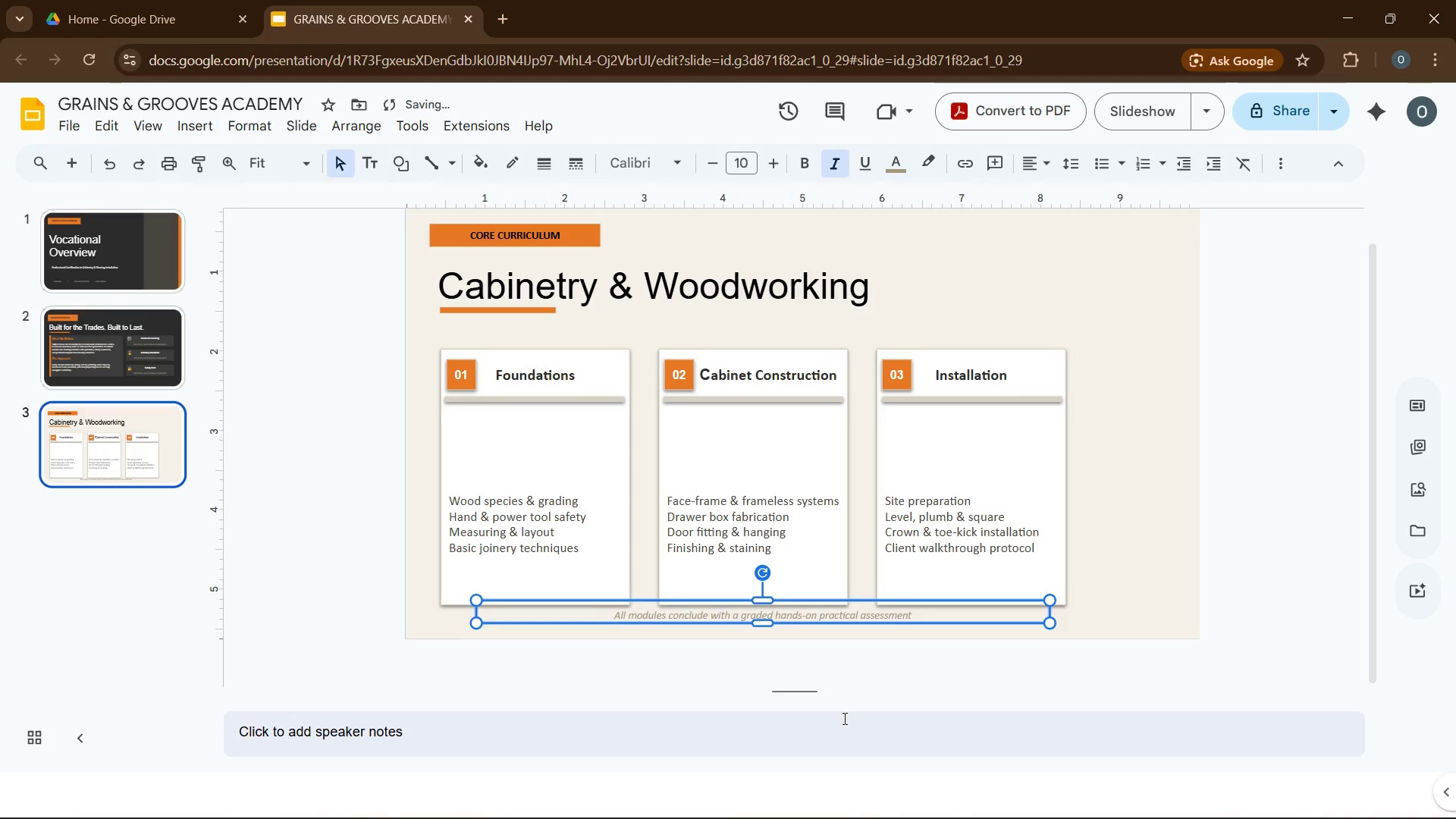 
key(ArrowDown)
 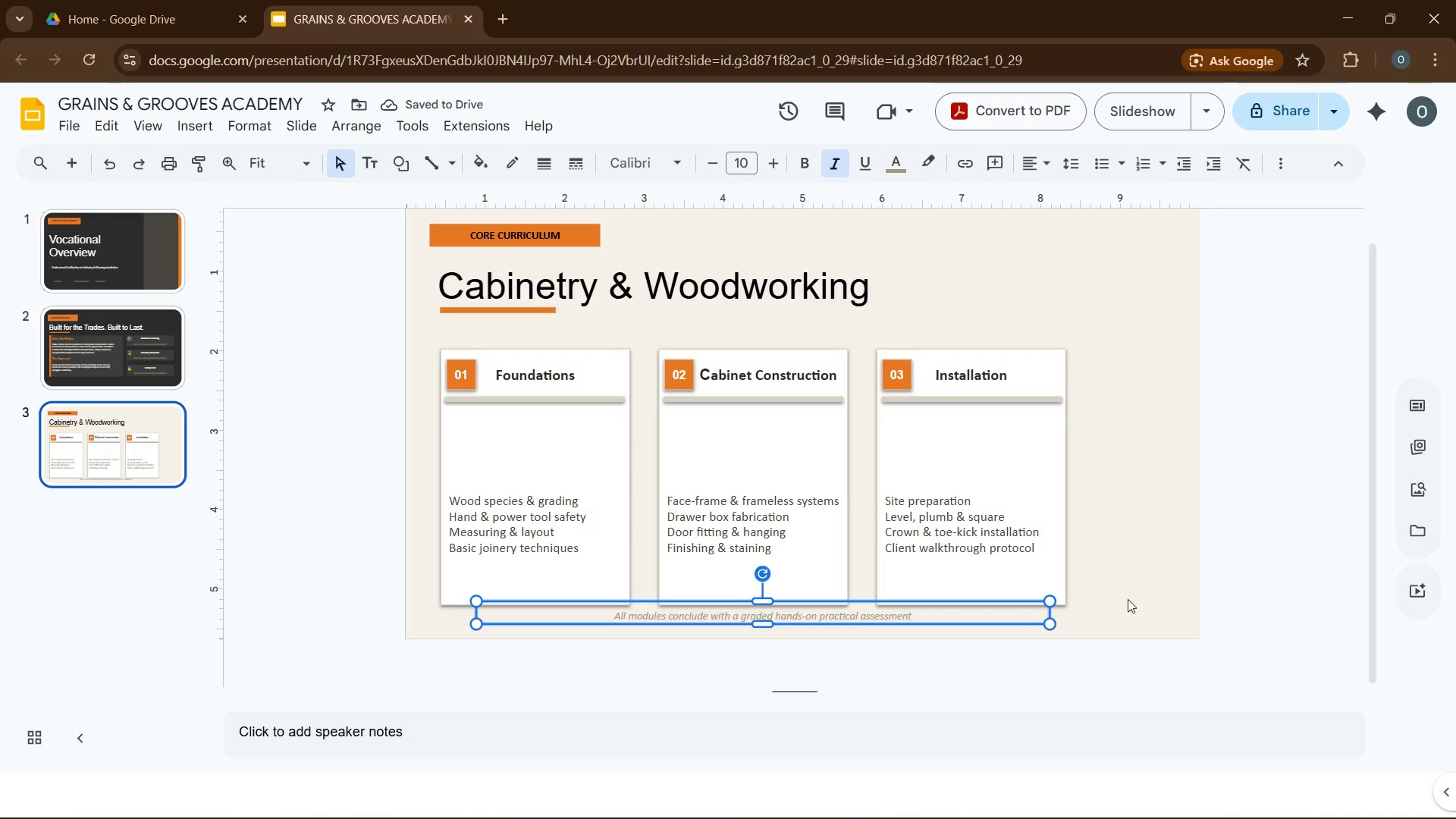 
left_click([1120, 571])
 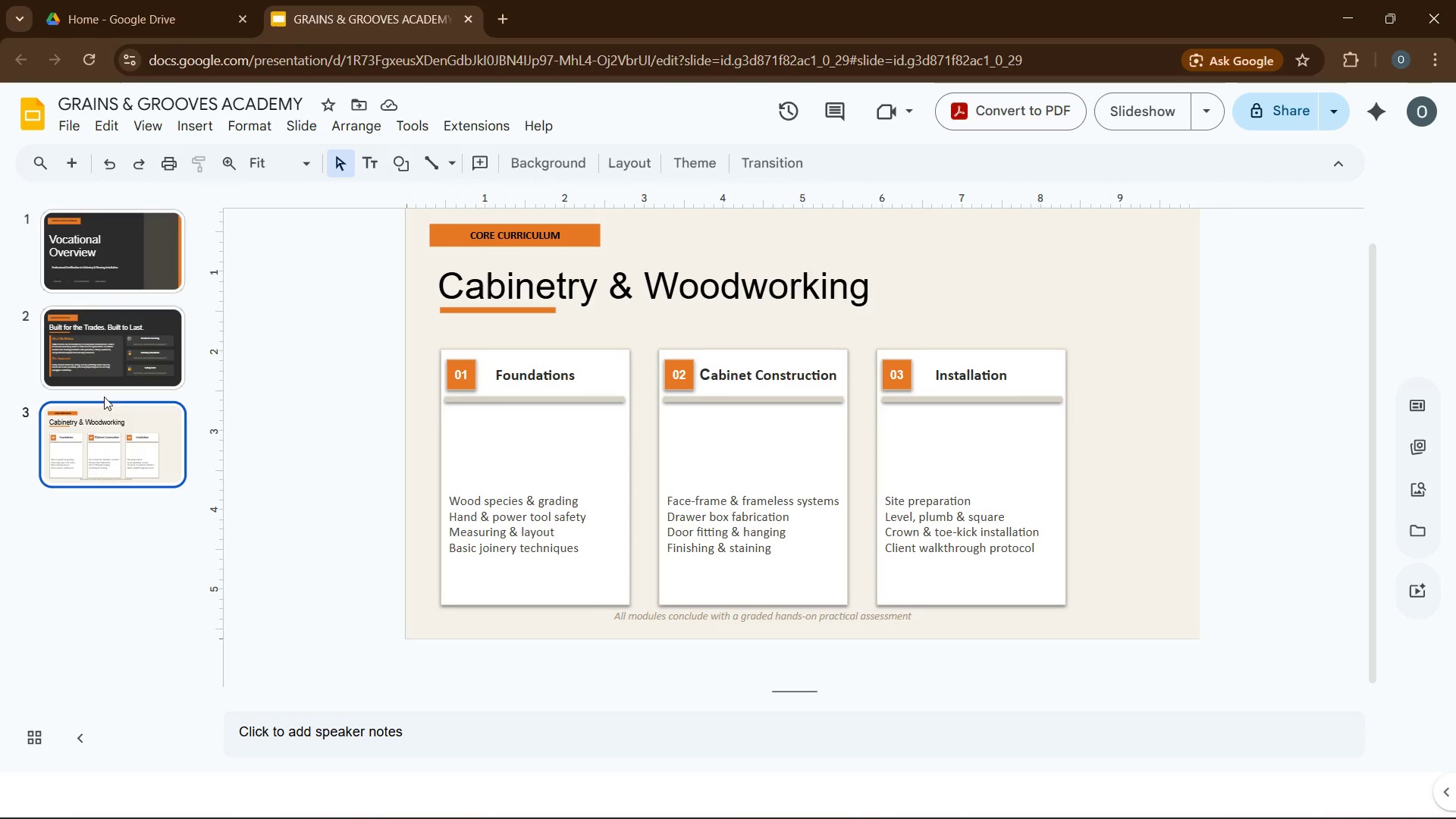 
wait(6.61)
 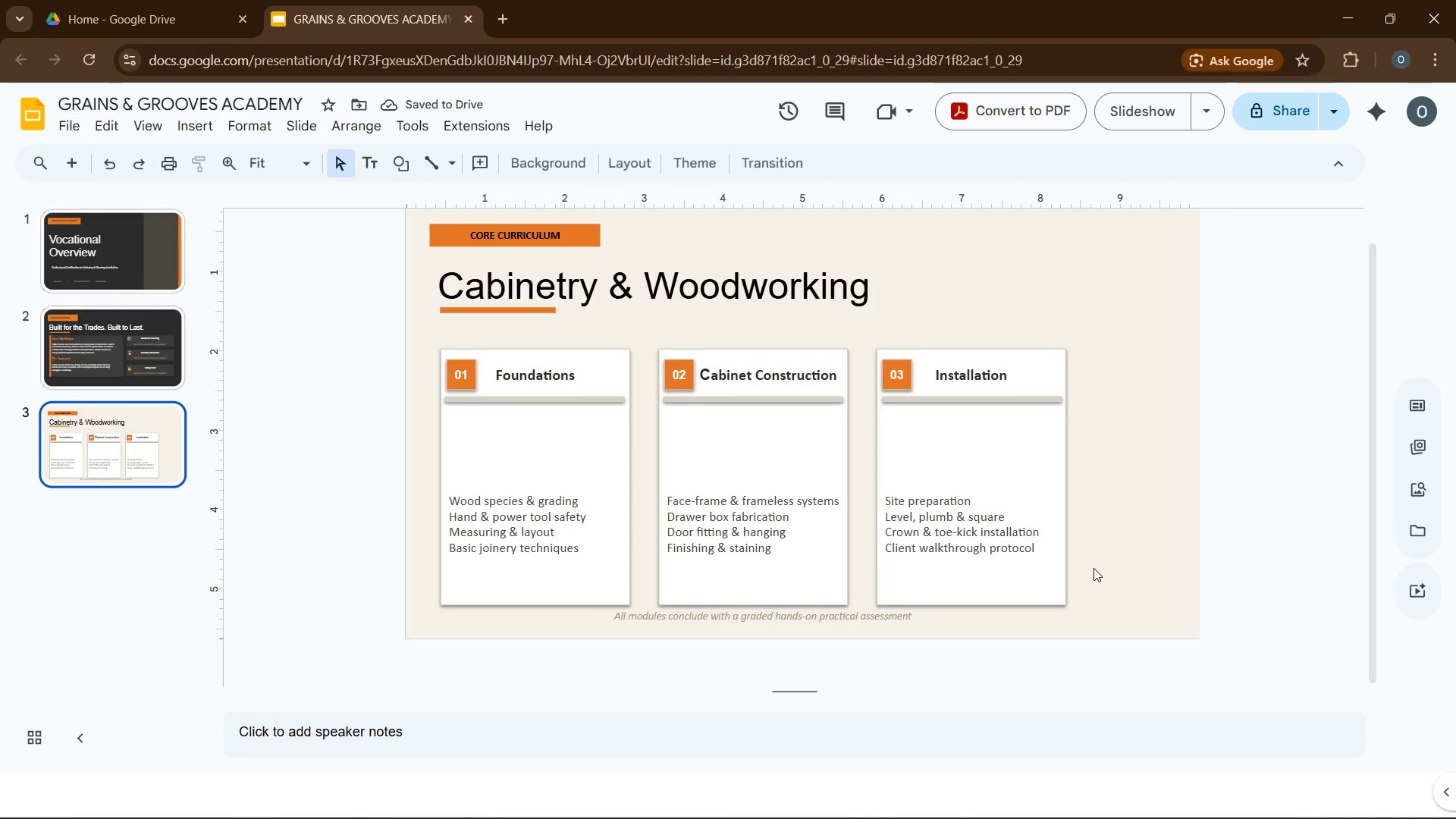 
left_click([454, 240])
 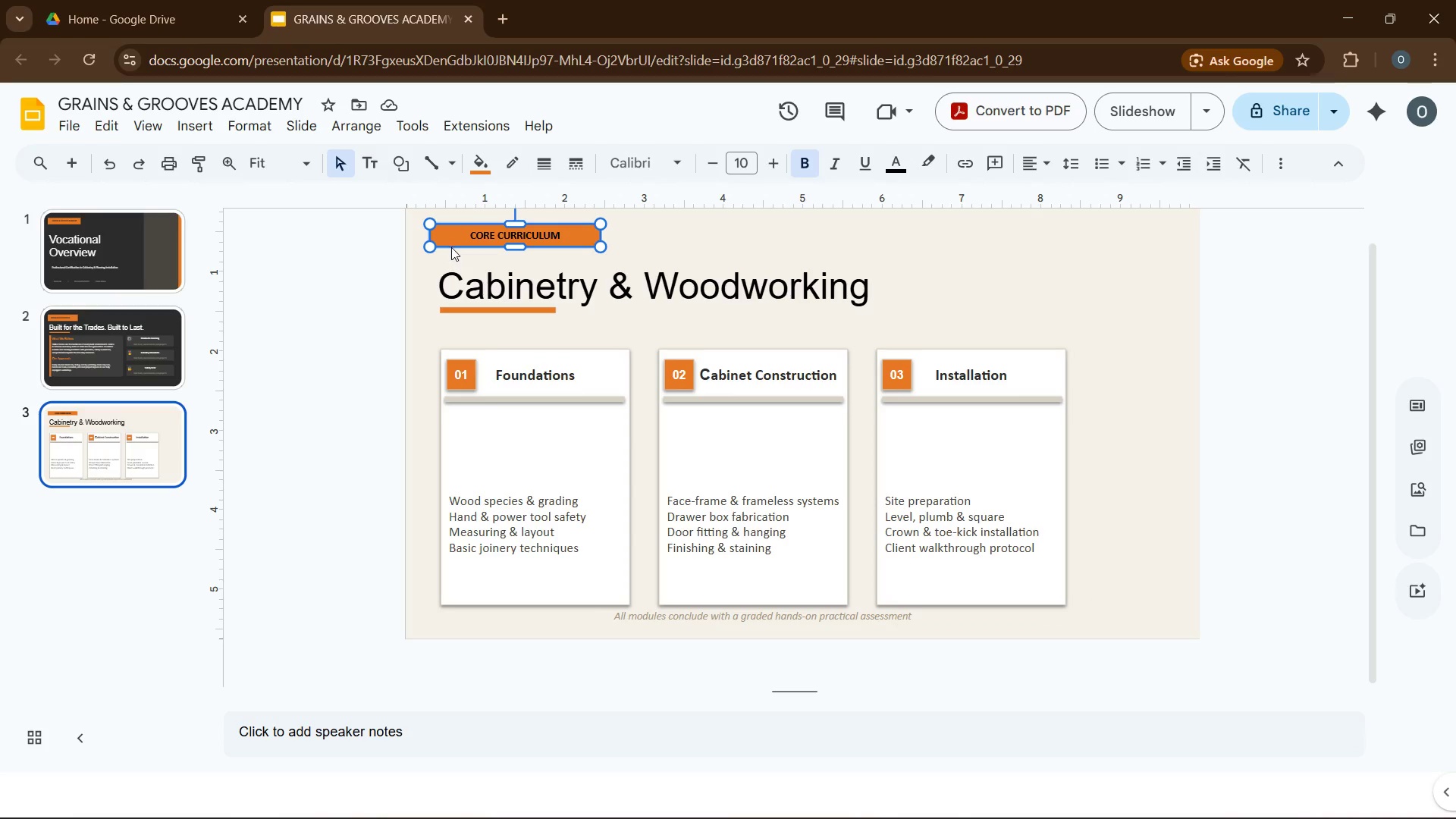 
key(Control+C)
 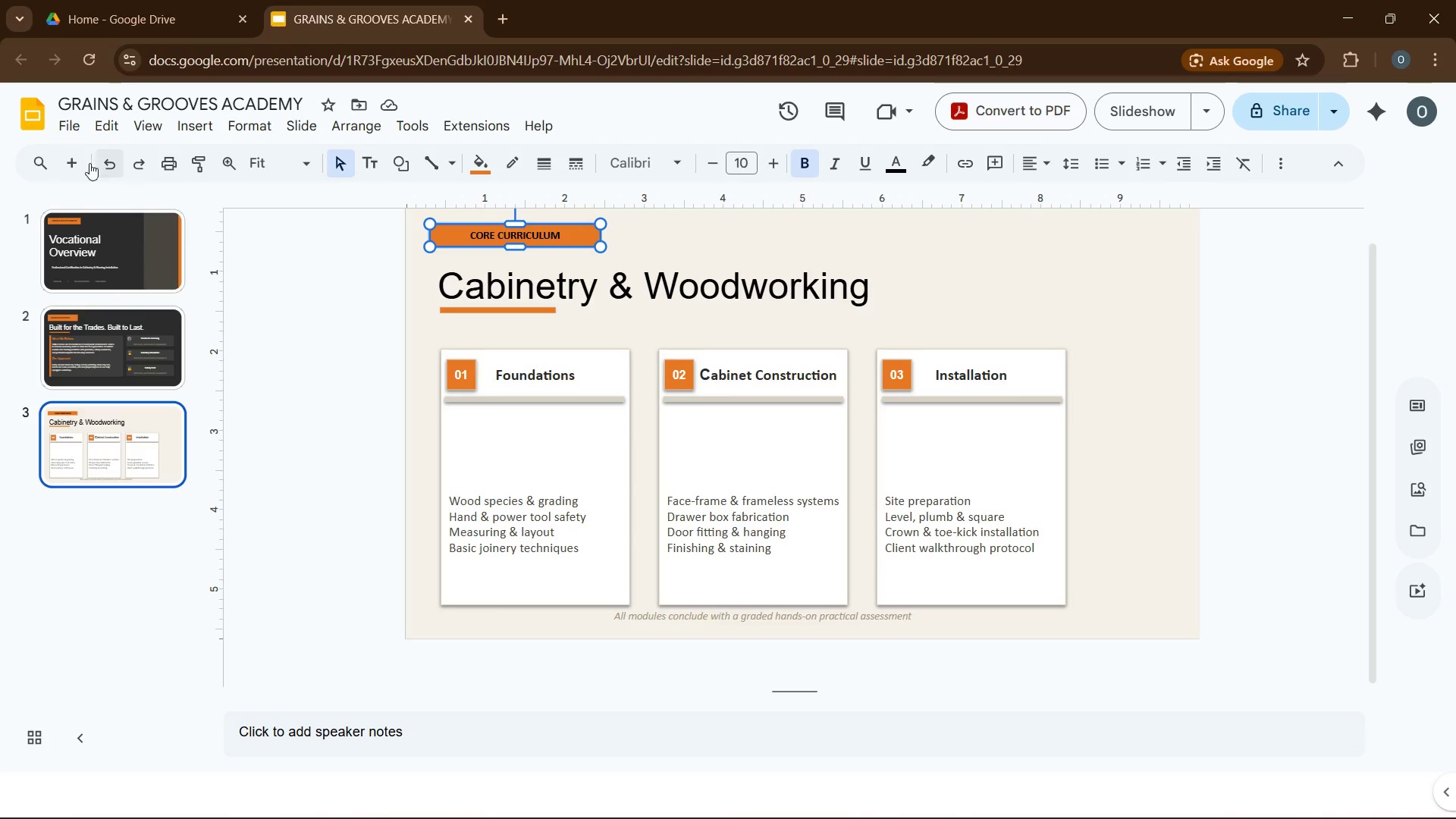 
left_click([73, 167])
 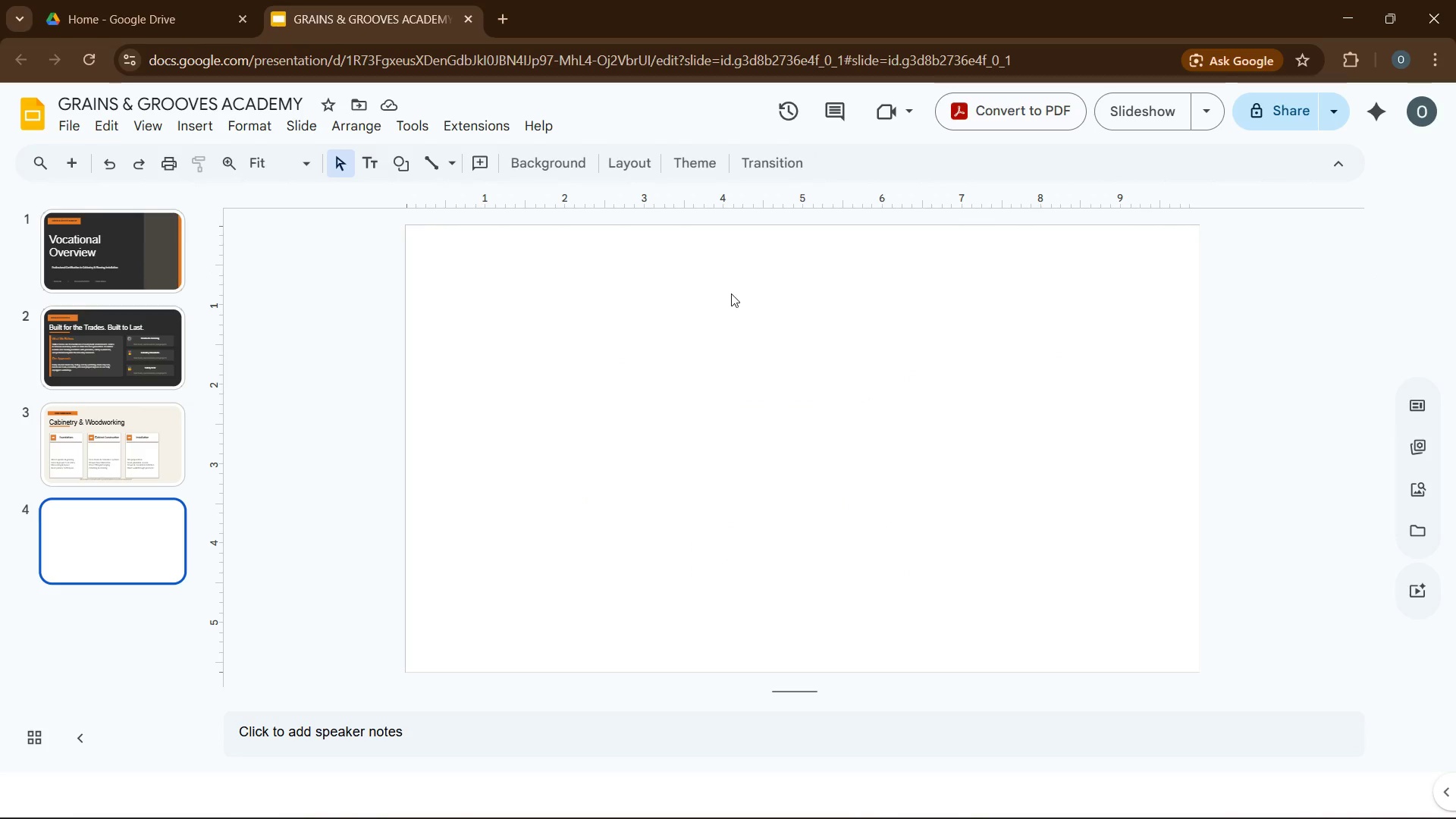 
wait(11.25)
 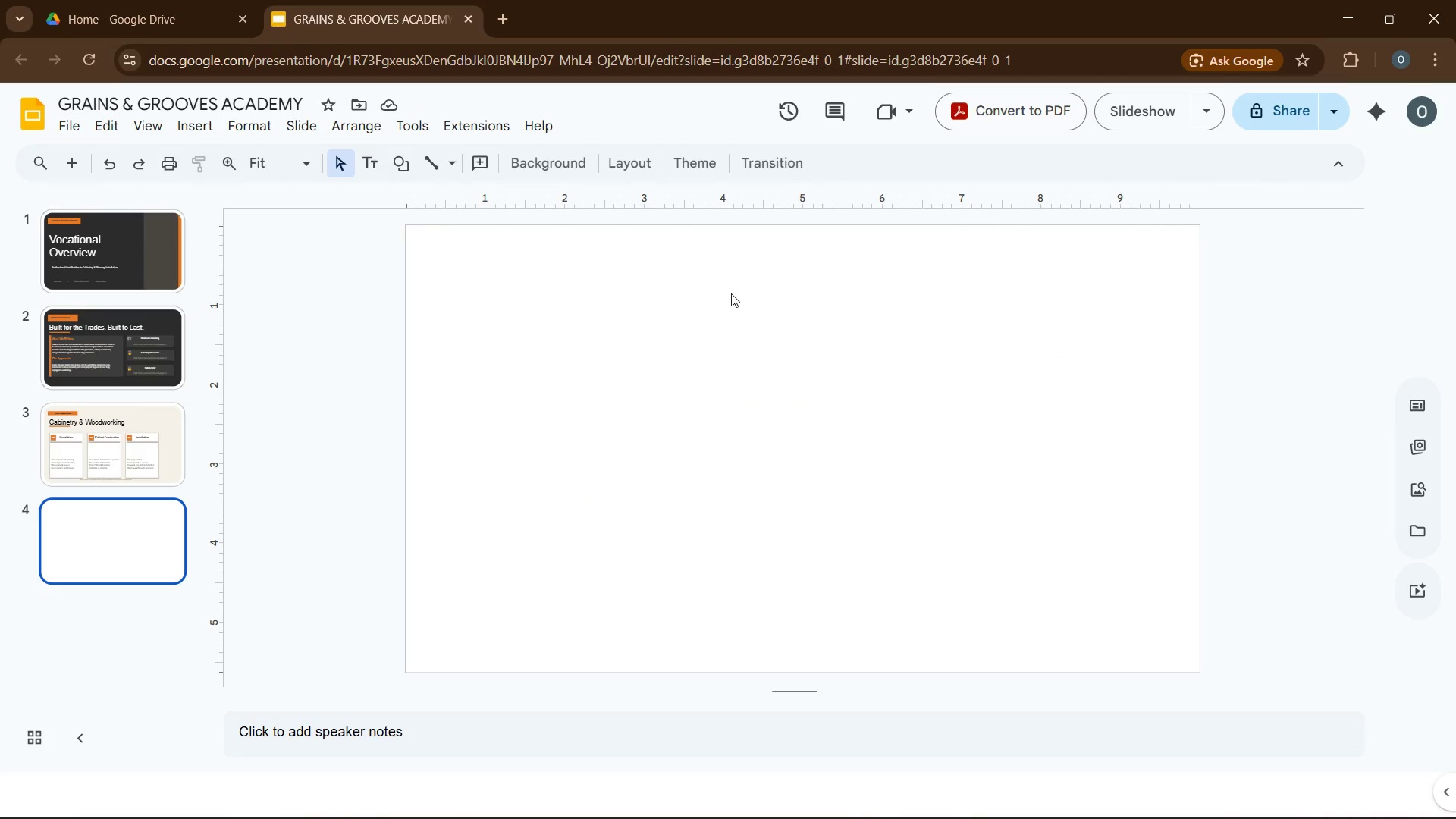 
left_click([524, 169])
 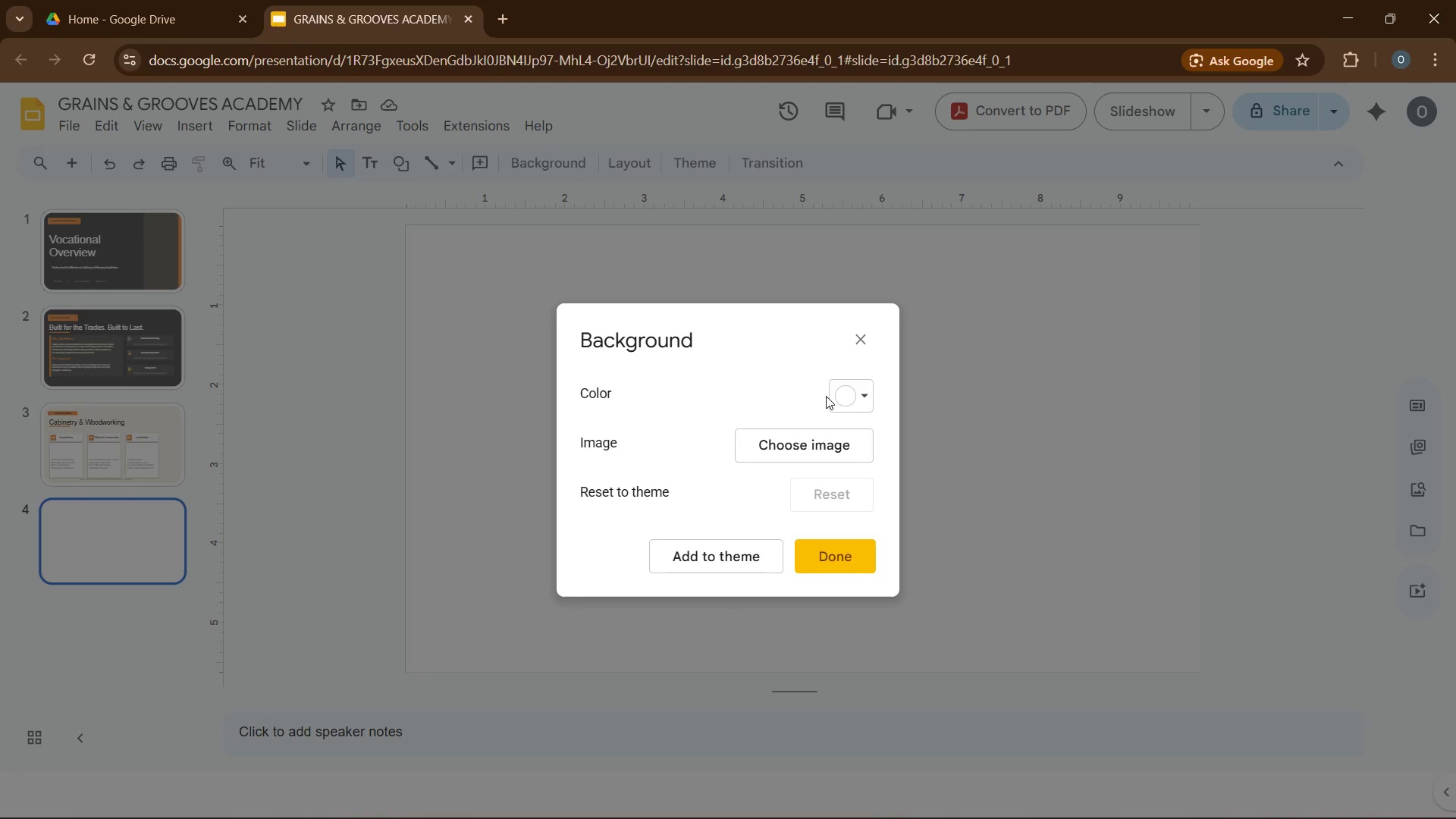 
double_click([843, 398])
 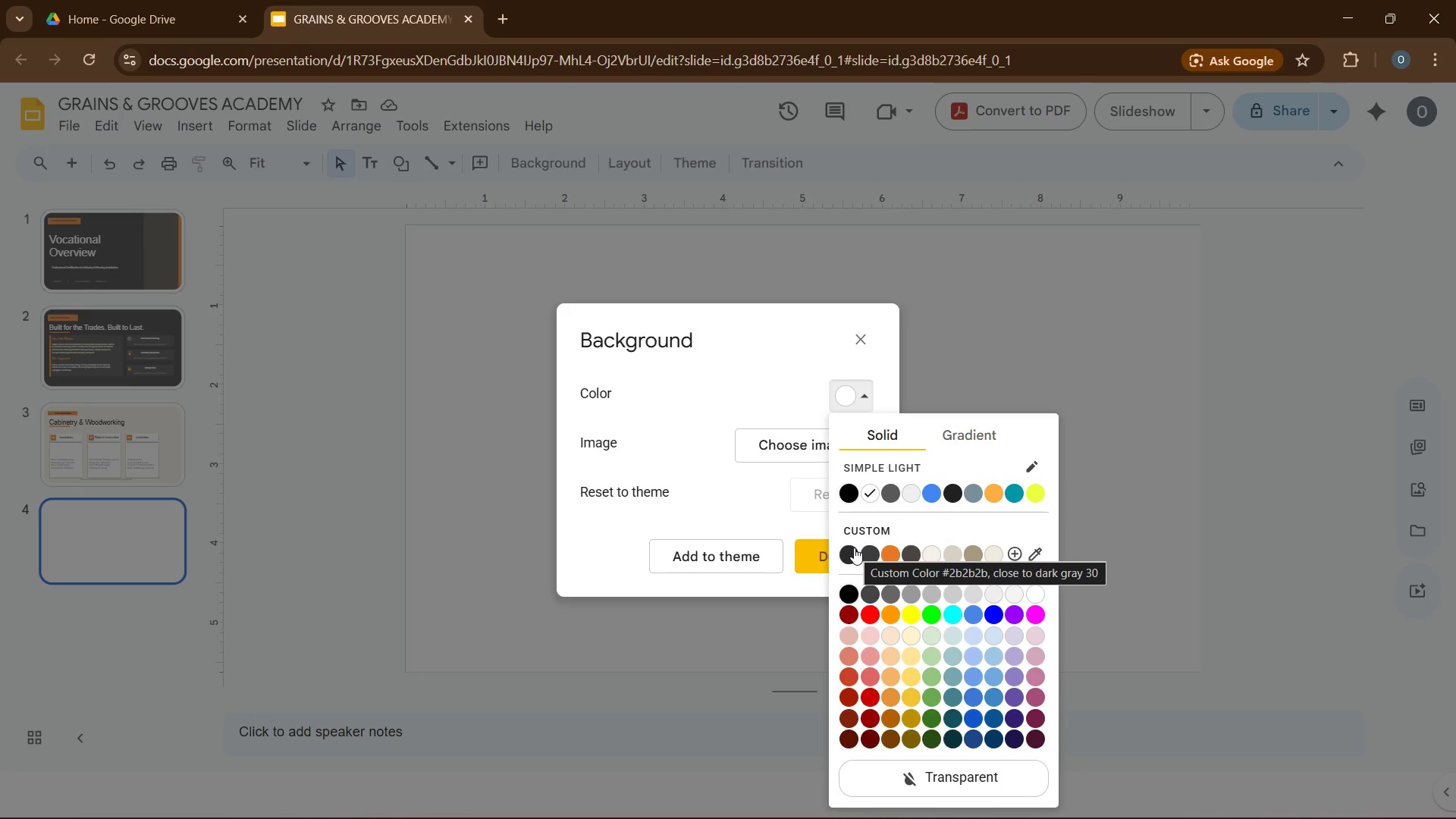 
wait(15.86)
 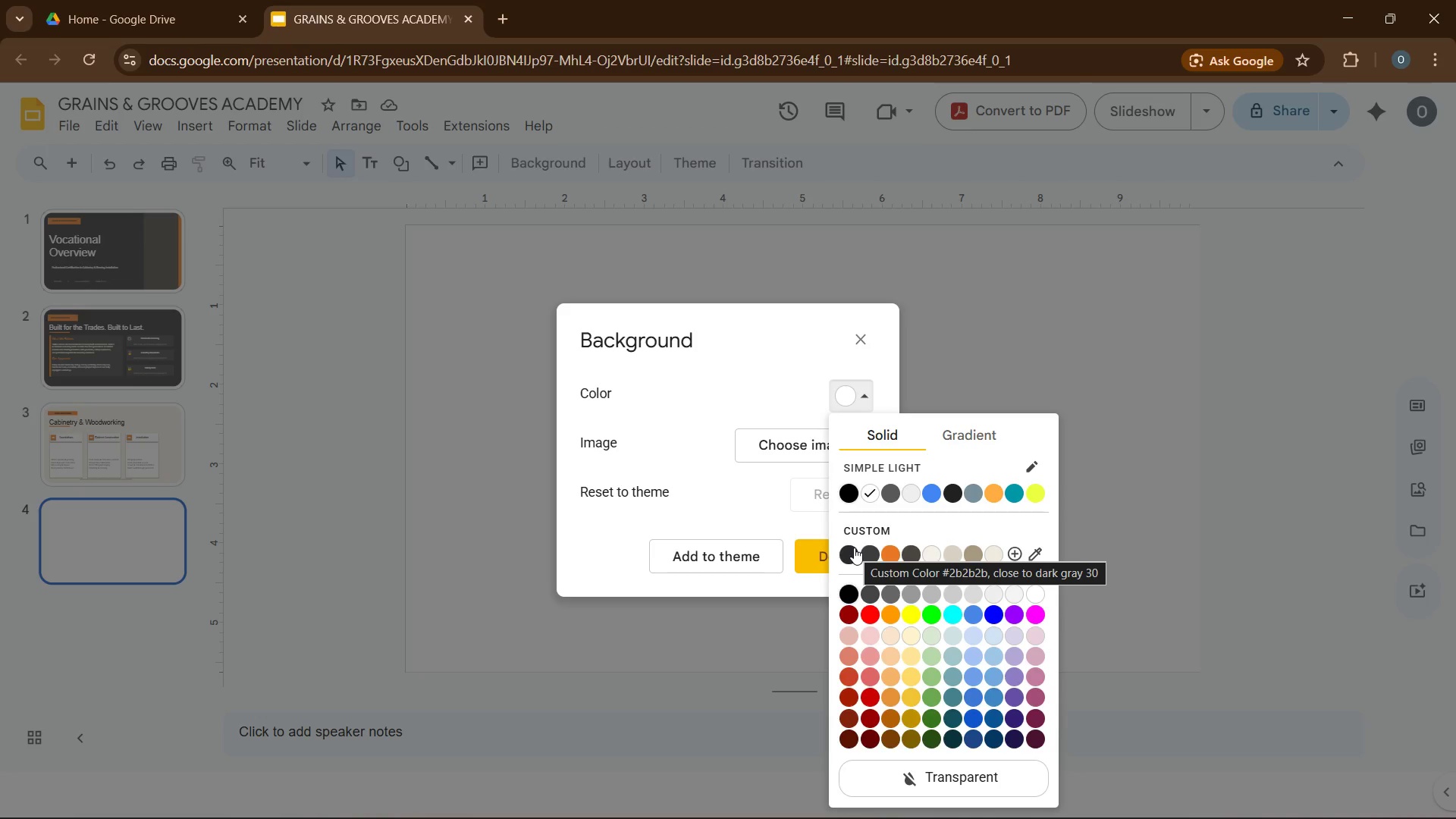 
left_click([813, 565])
 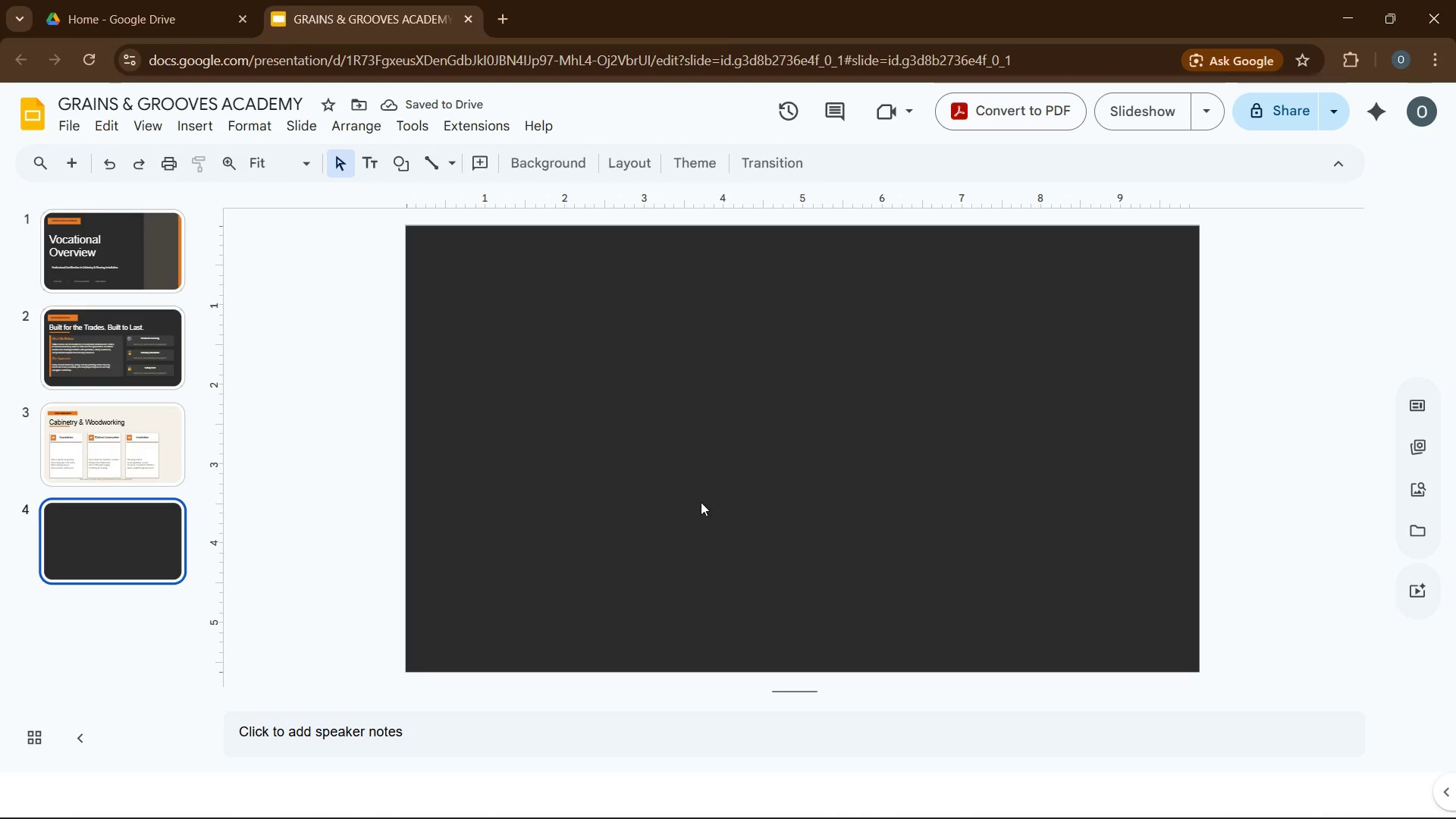 
left_click([698, 493])
 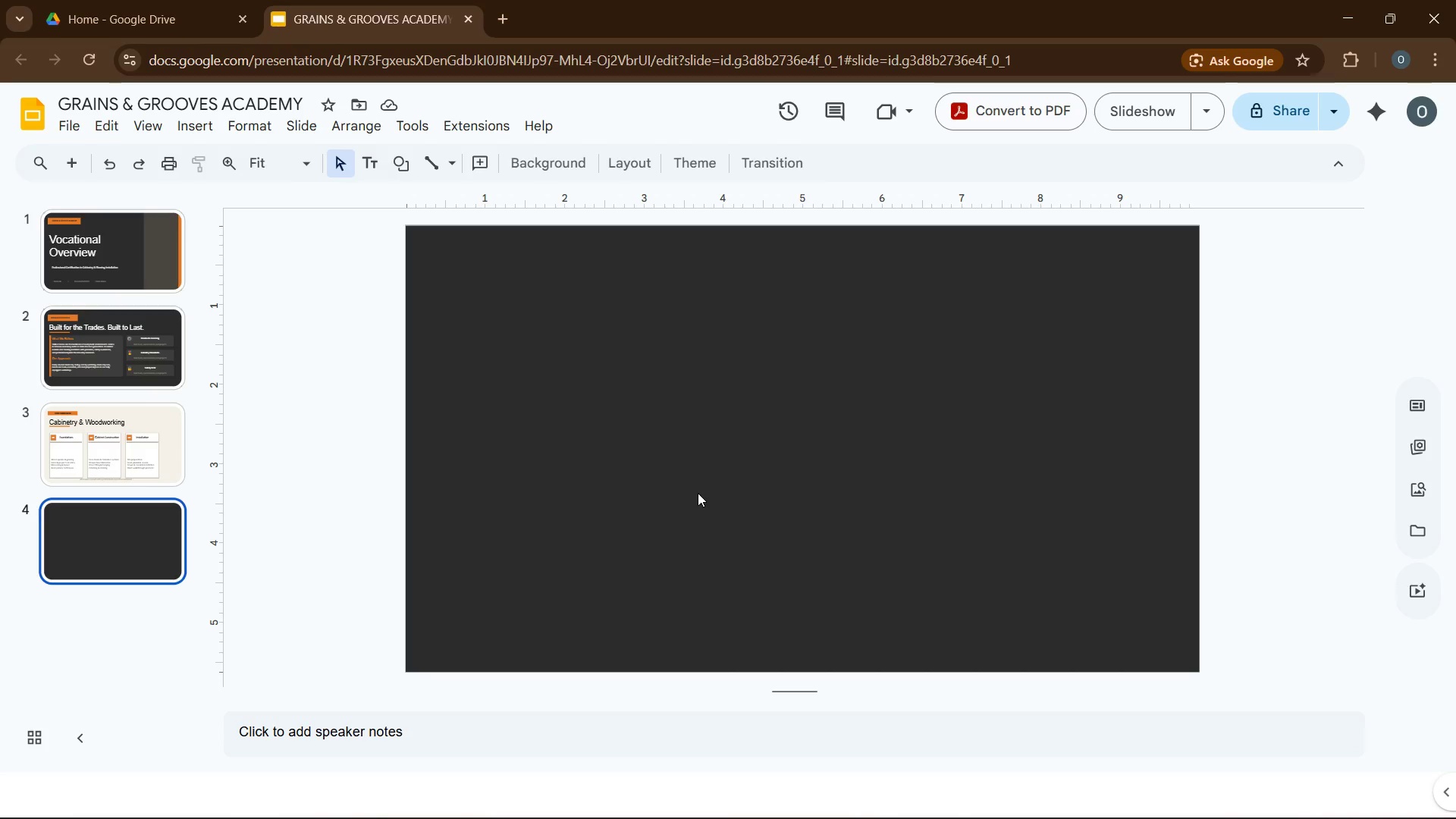 
key(Control+V)
 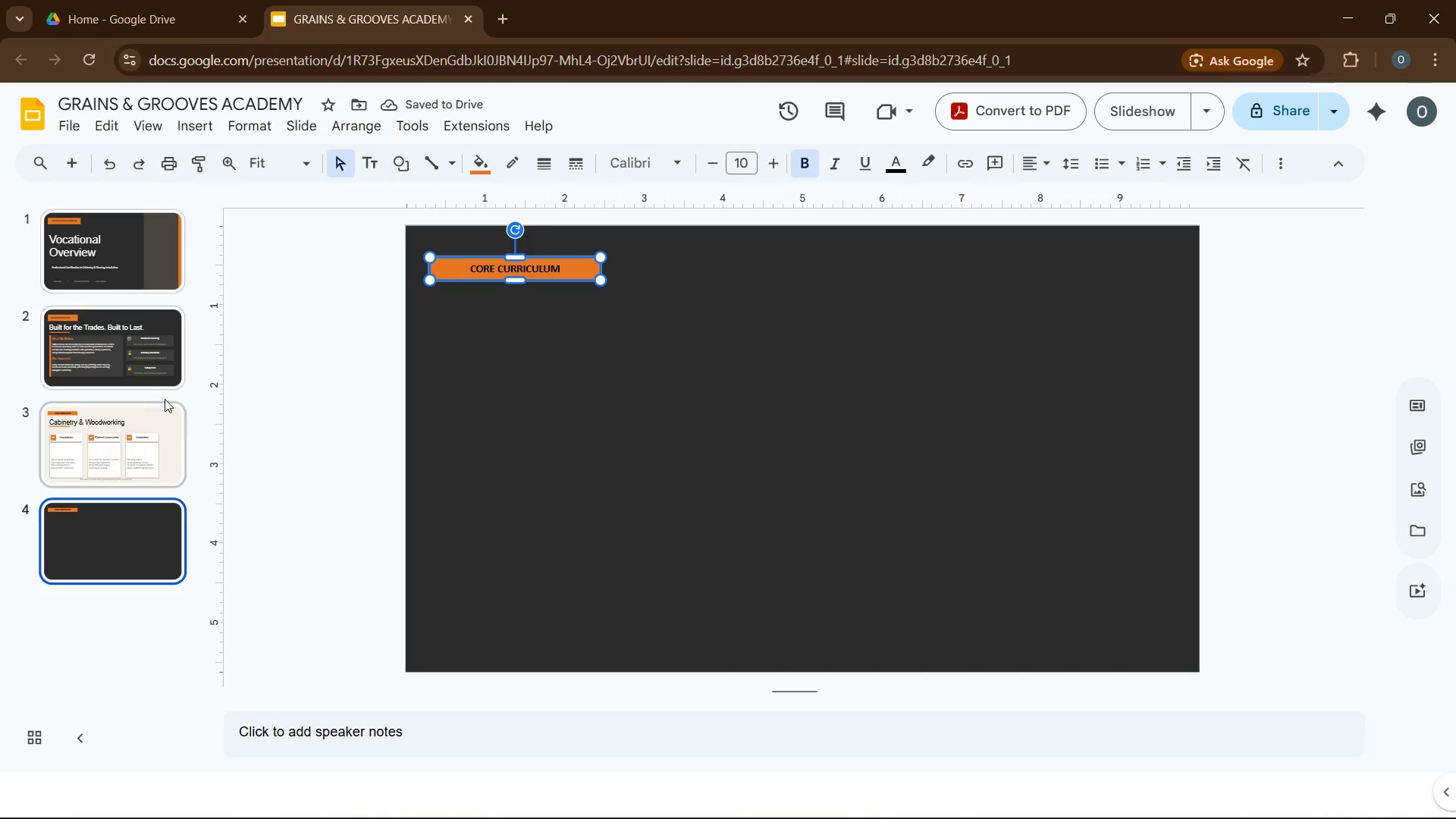 
left_click([143, 453])
 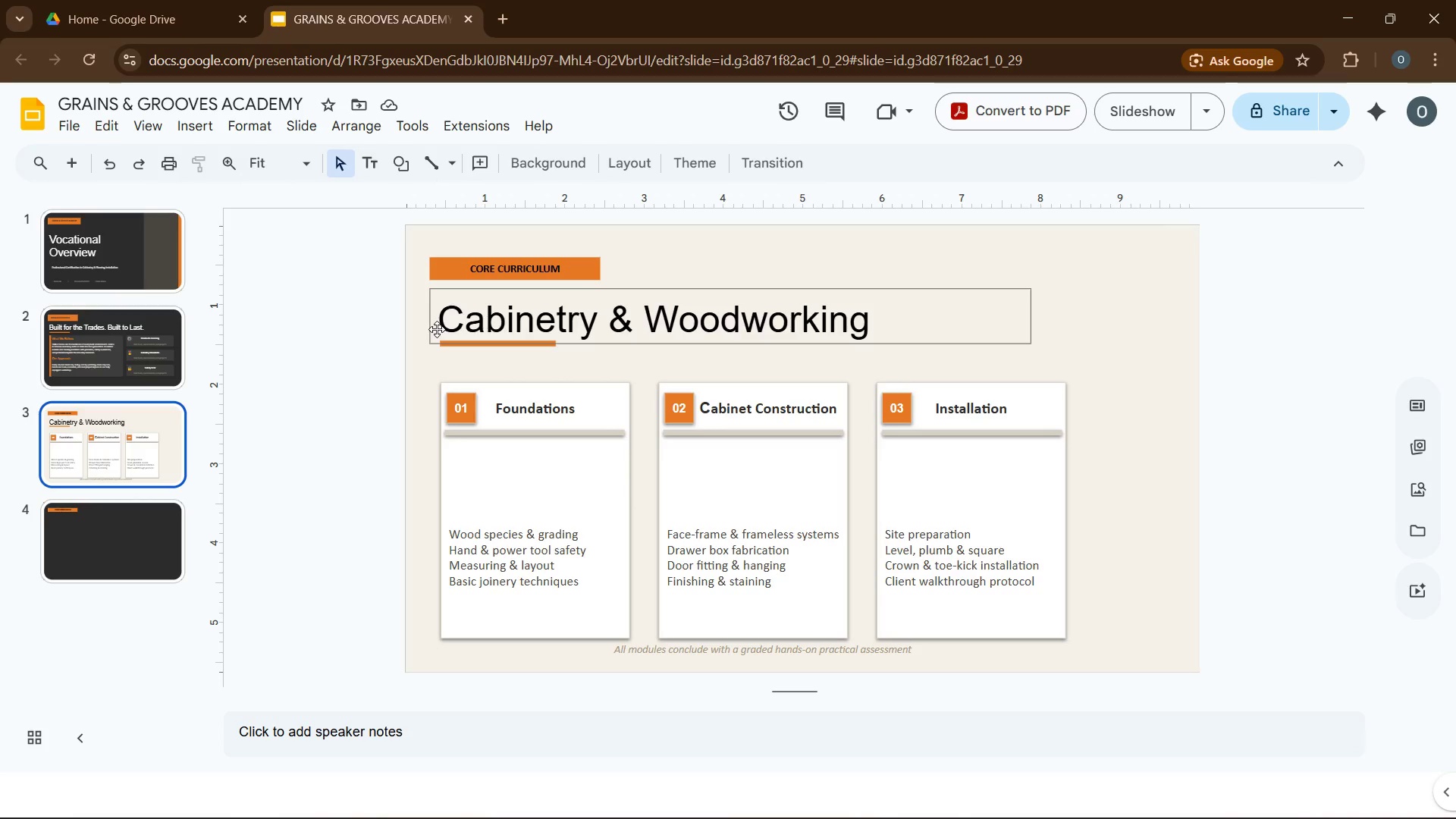 
left_click([436, 333])
 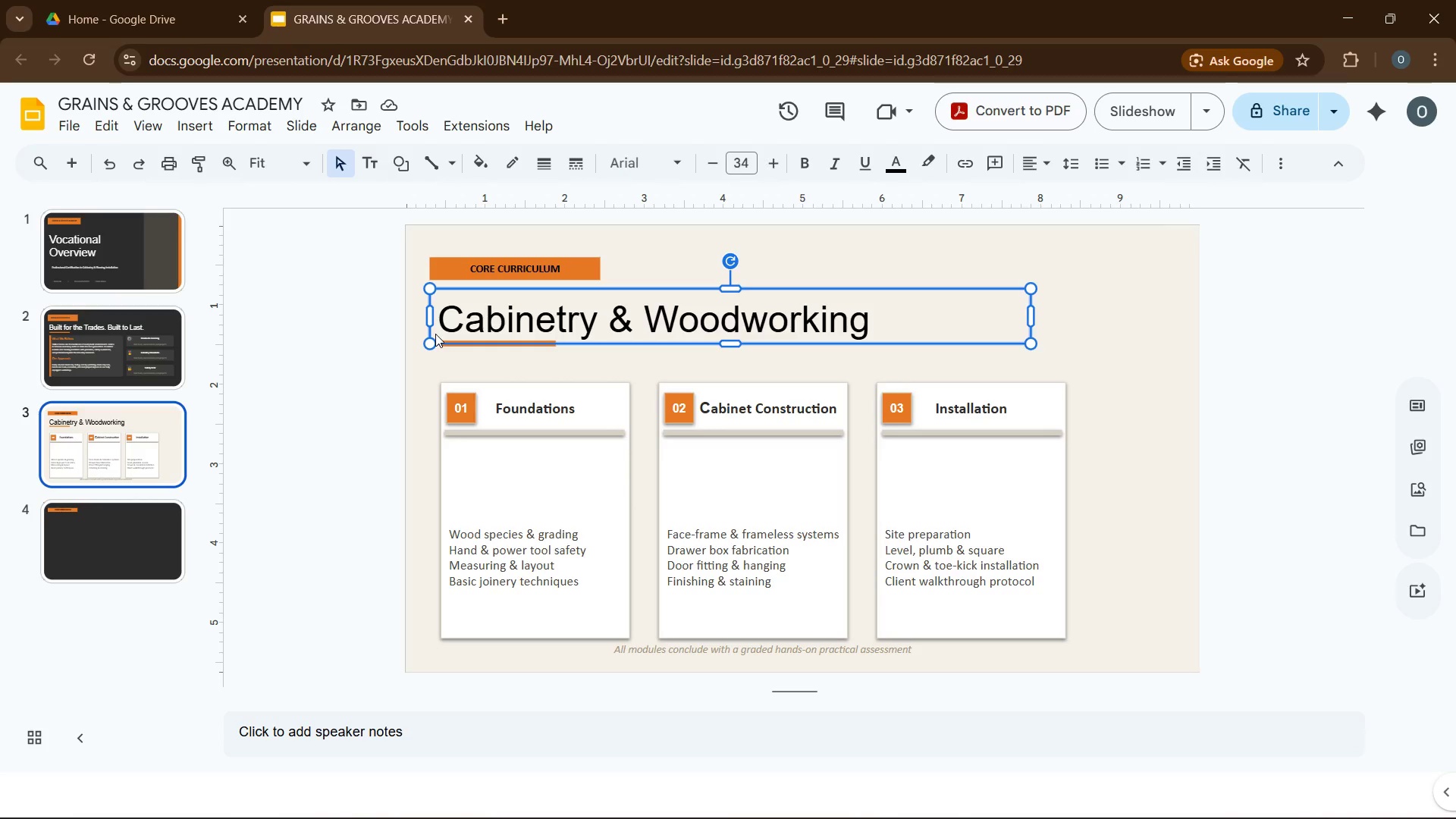 
key(Control+C)
 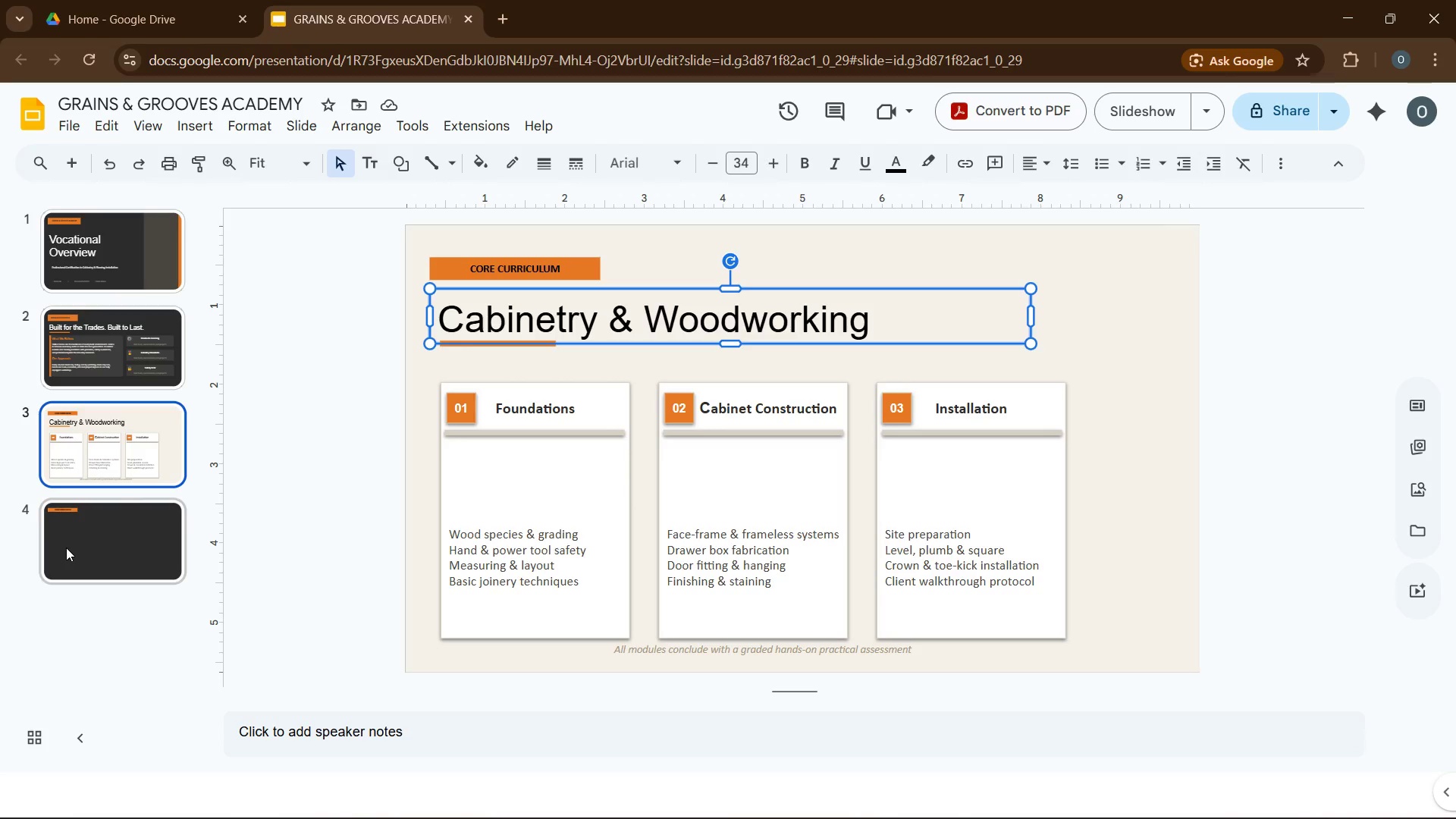 
left_click([66, 548])
 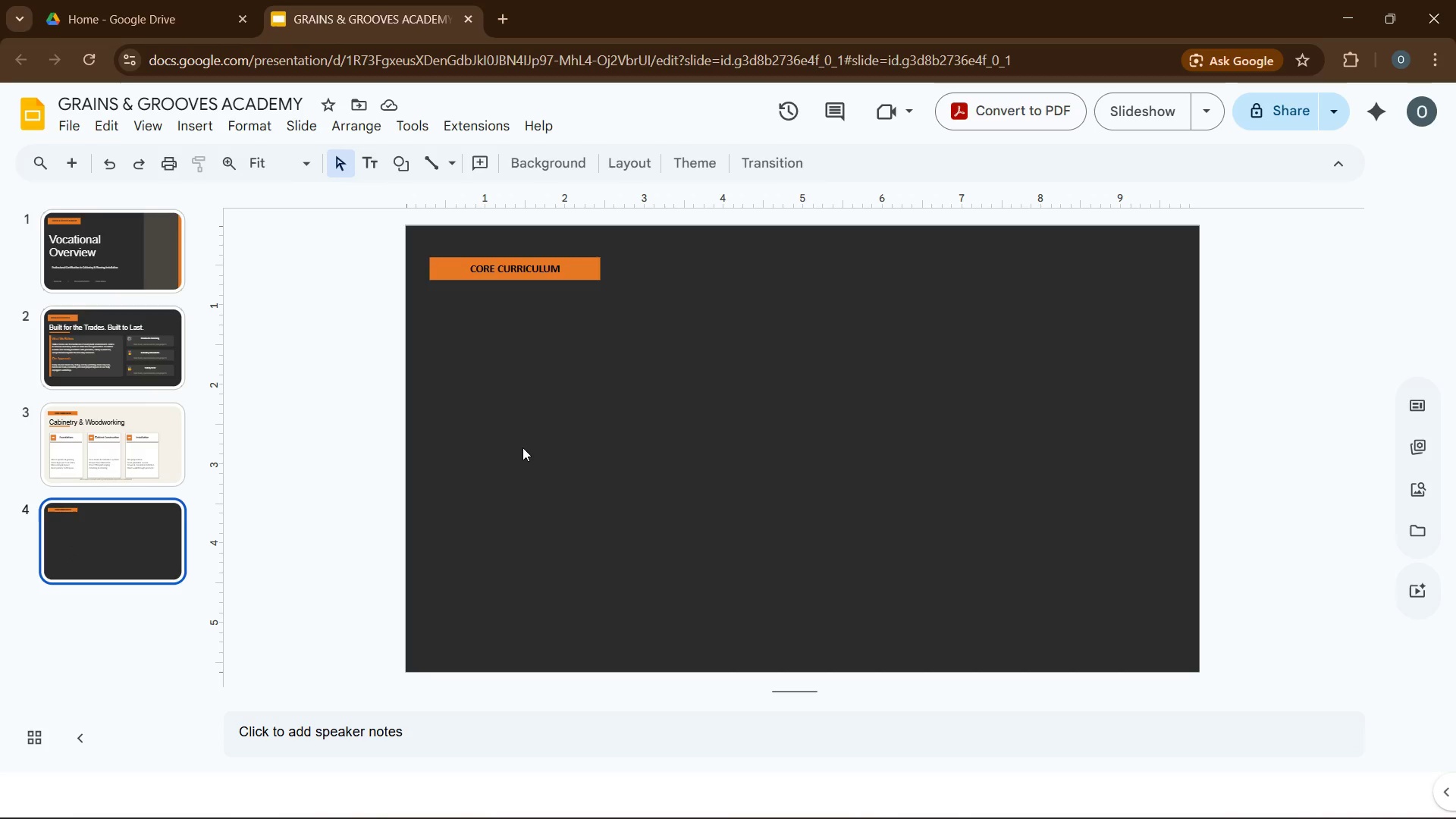 
key(Control+V)
 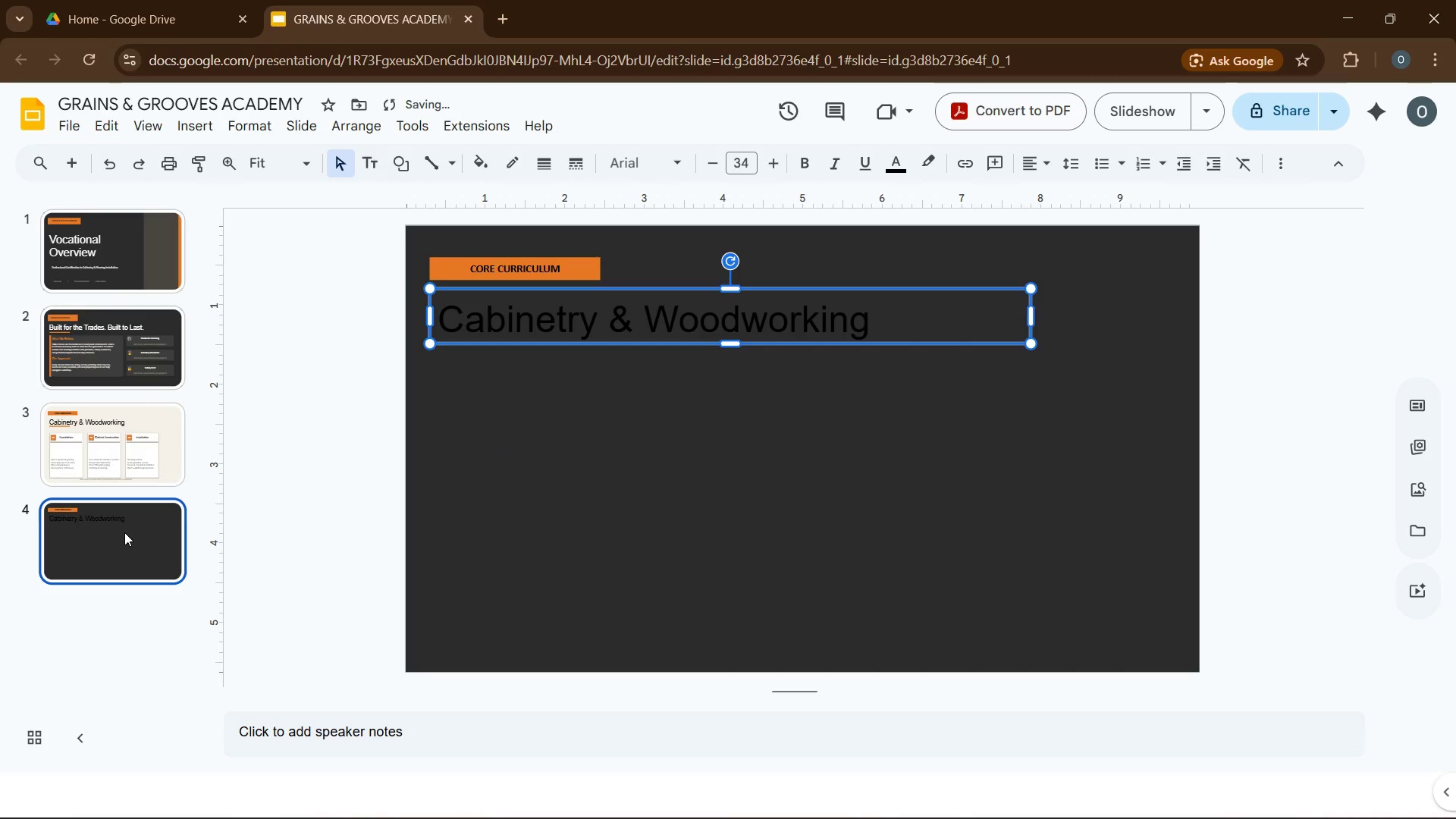 
left_click([124, 532])
 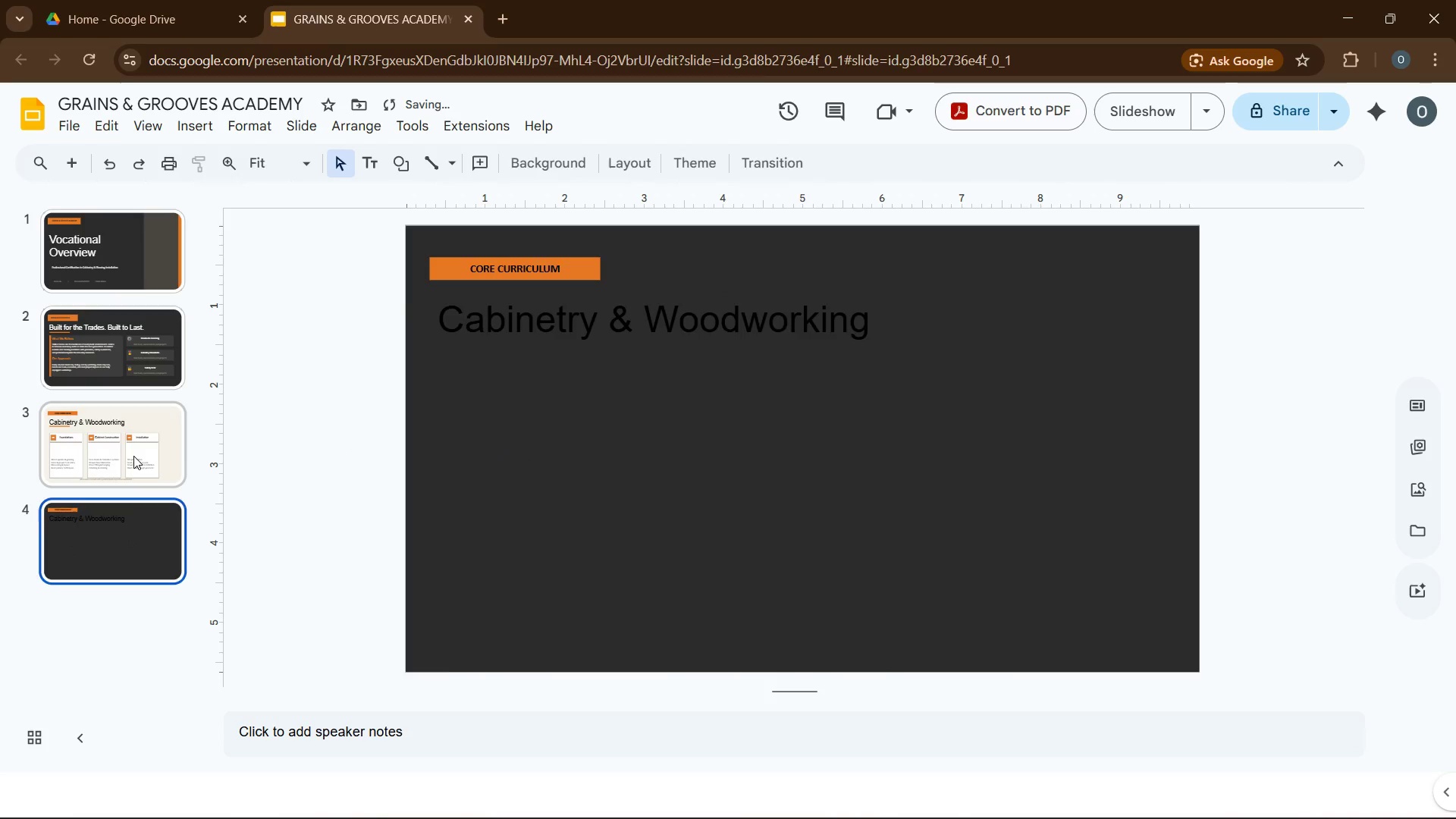 
double_click([133, 456])
 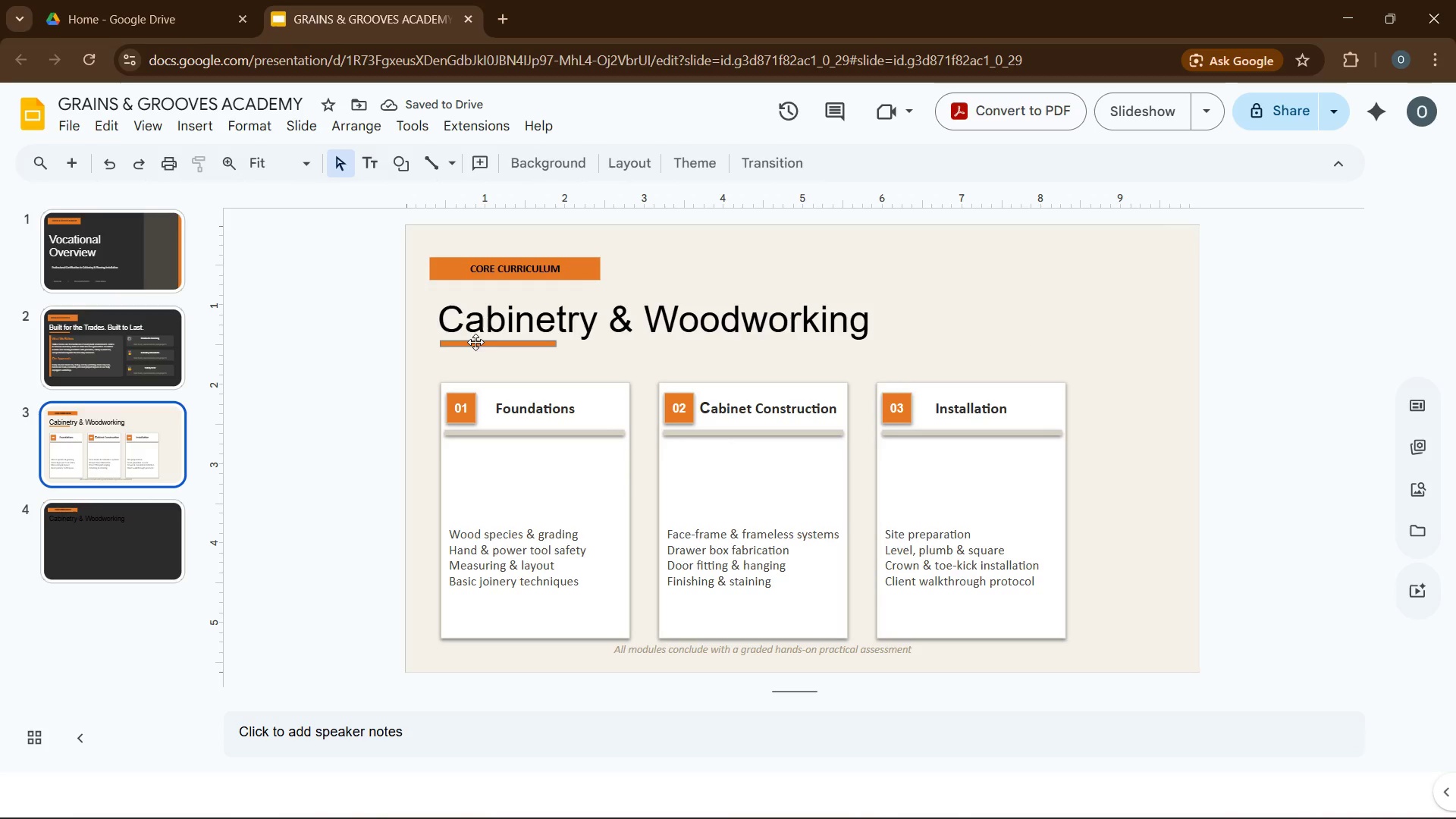 
left_click([475, 346])
 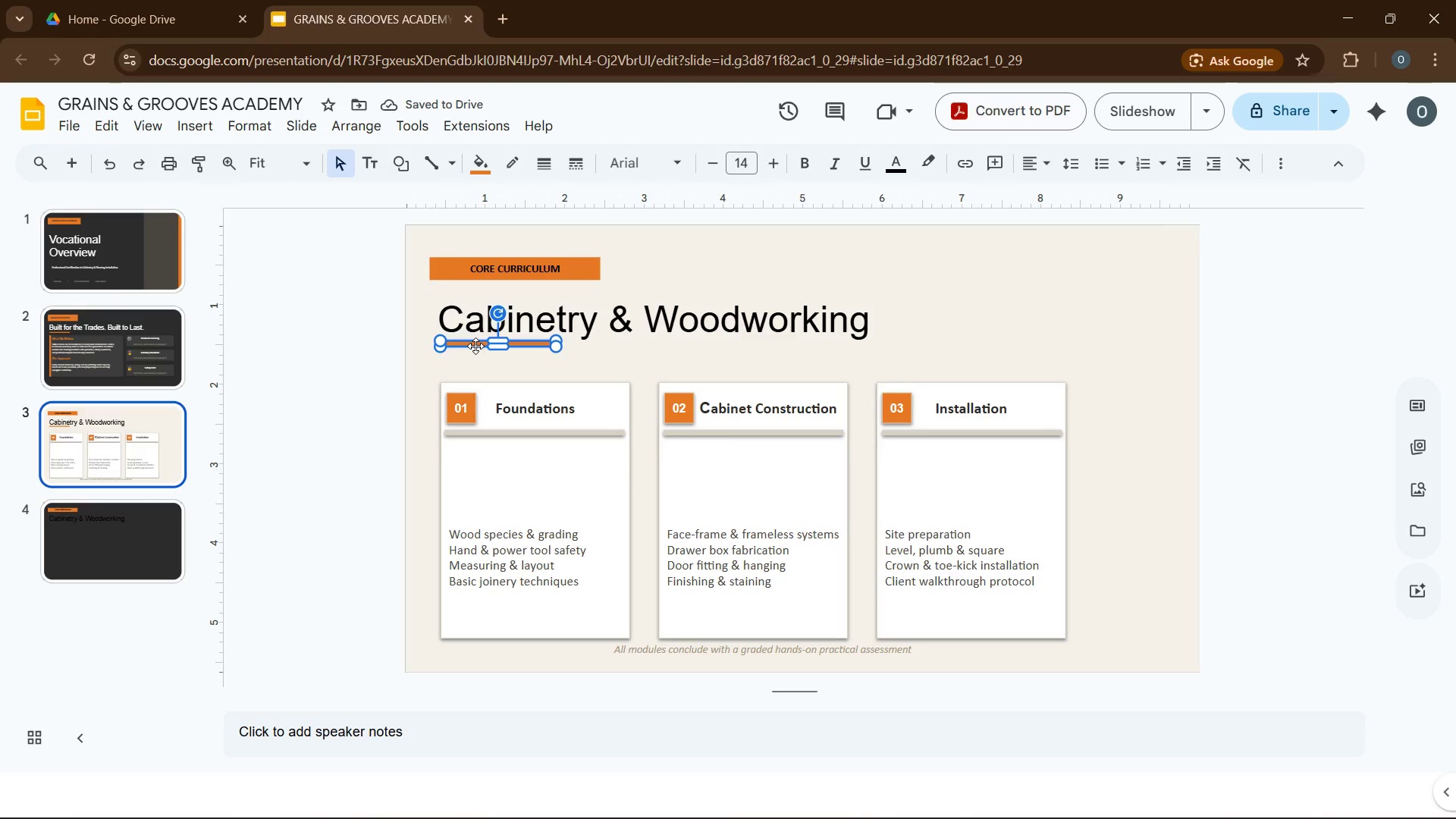 
key(Control+C)
 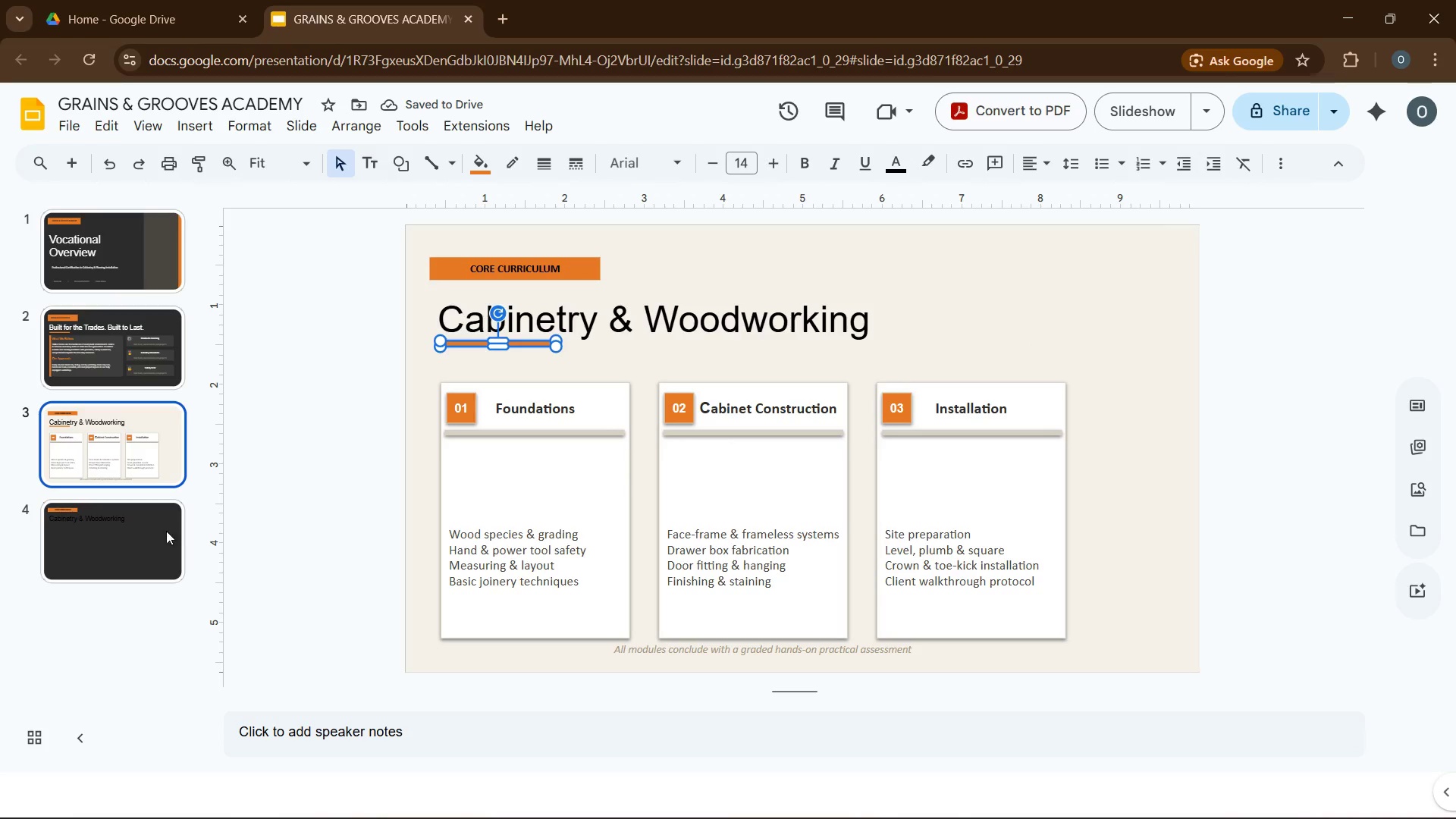 
left_click([129, 549])
 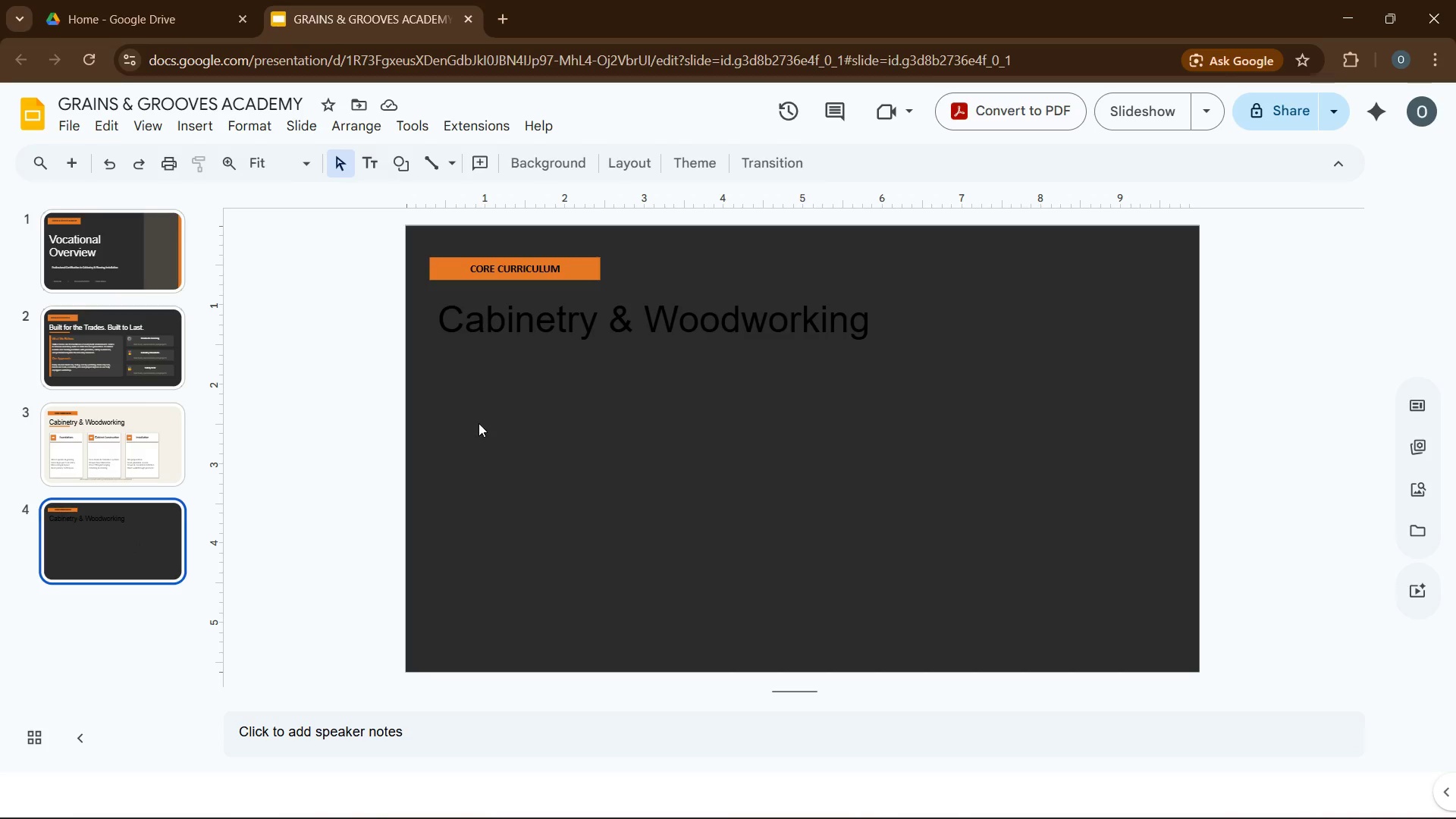 
left_click([479, 423])
 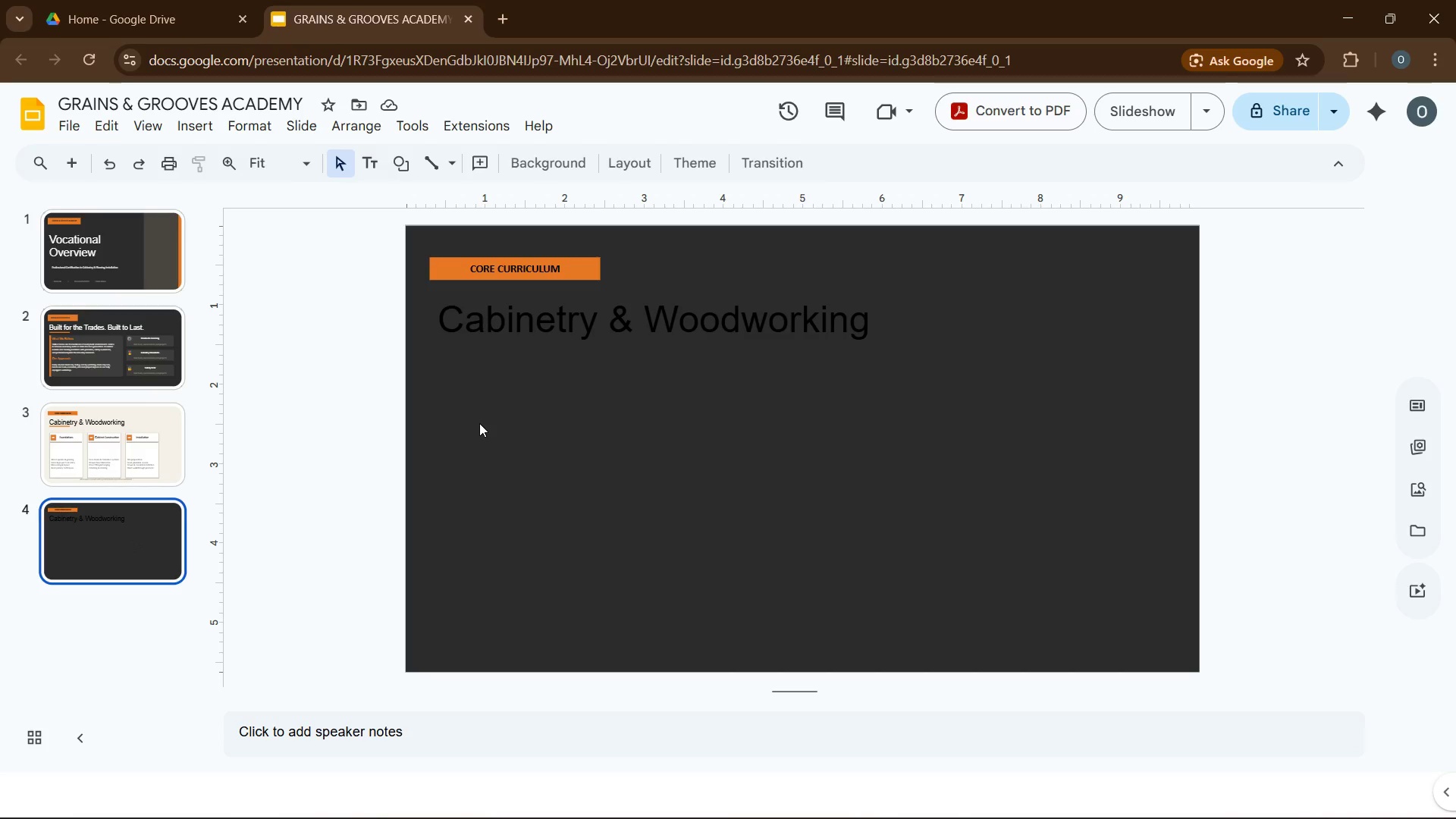 
key(Control+V)
 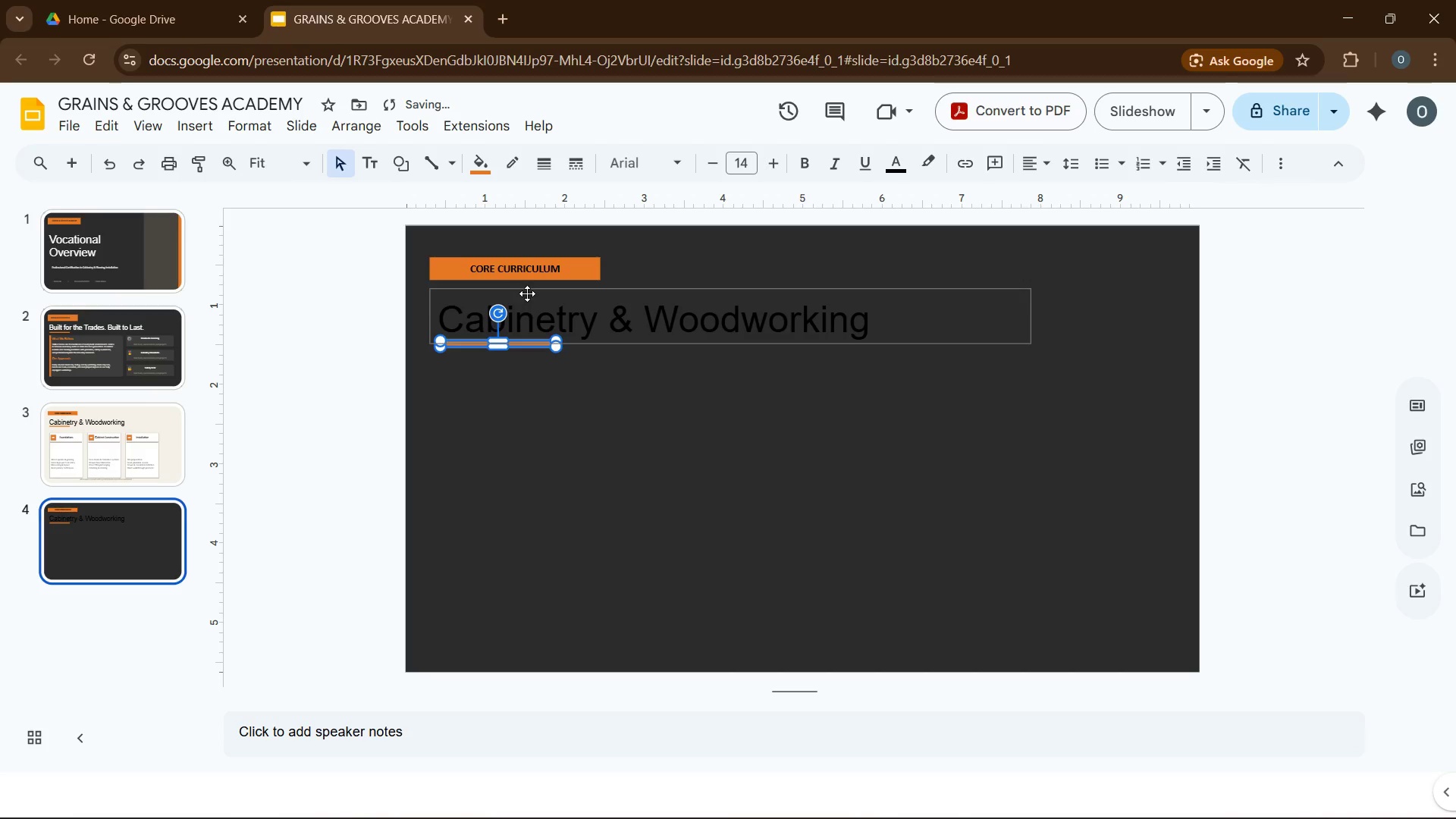 
left_click([545, 320])
 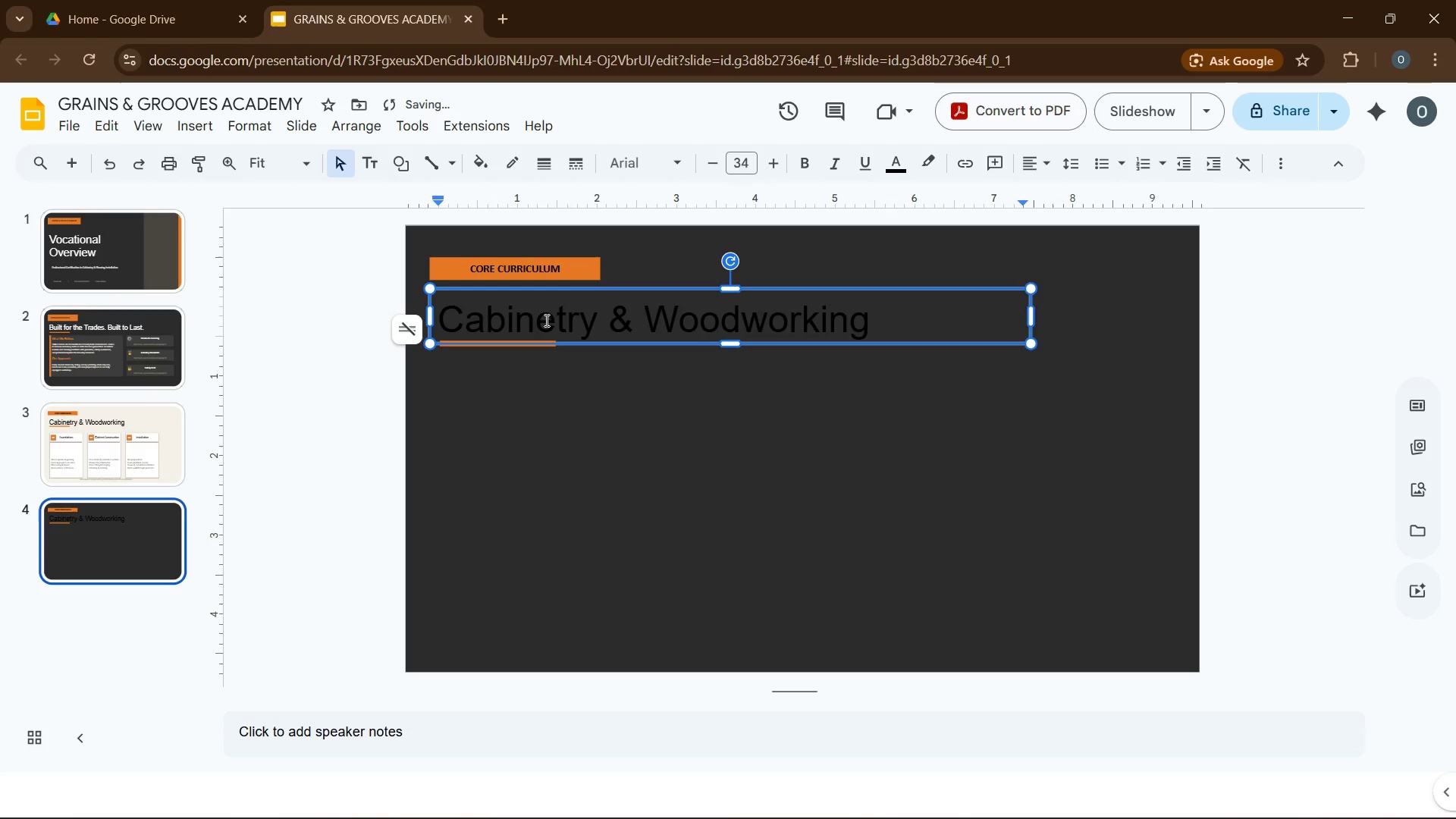 
key(Control+A)
 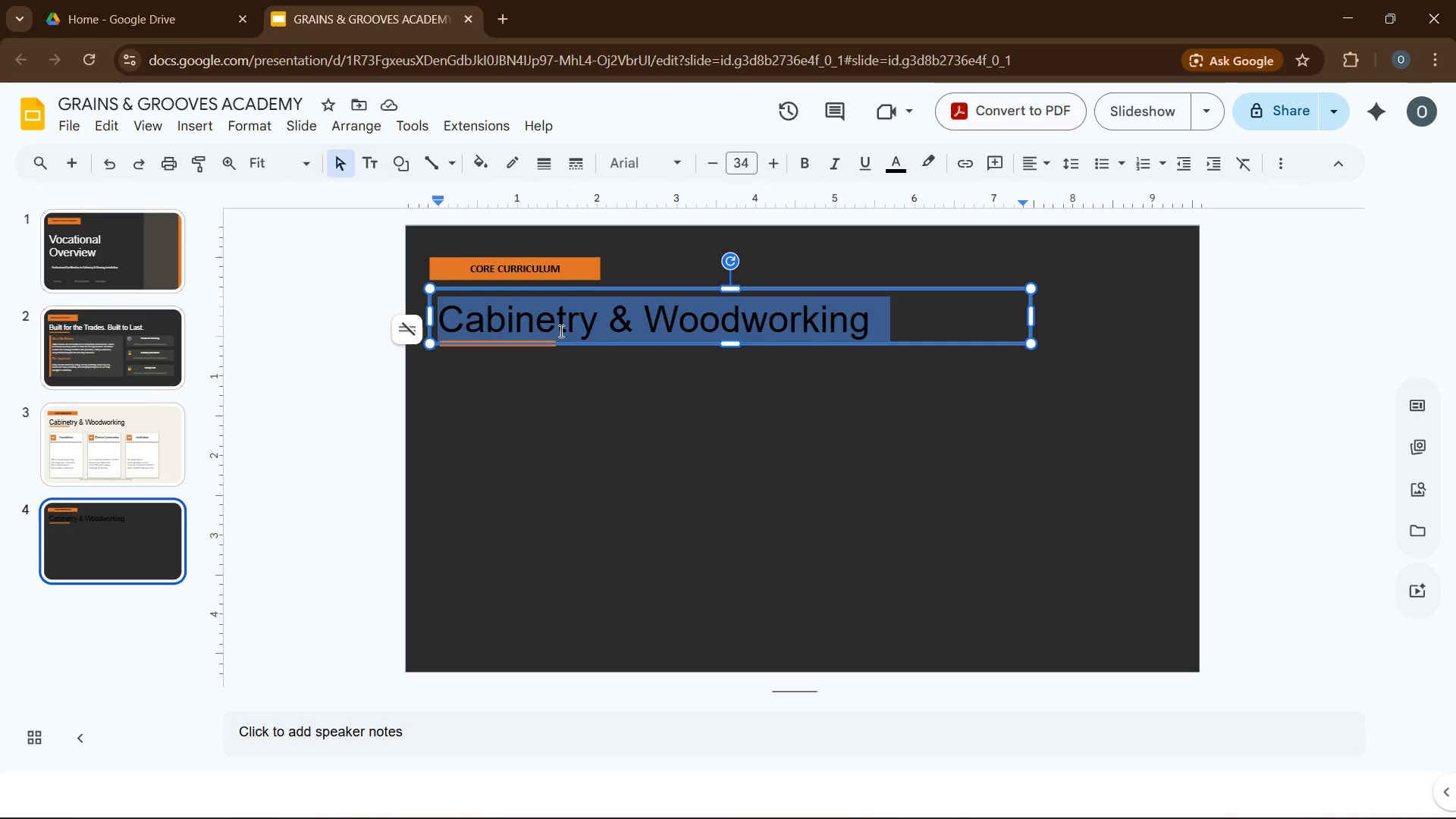 
type(Fk)
key(Backspace)
type(looring Installation)
 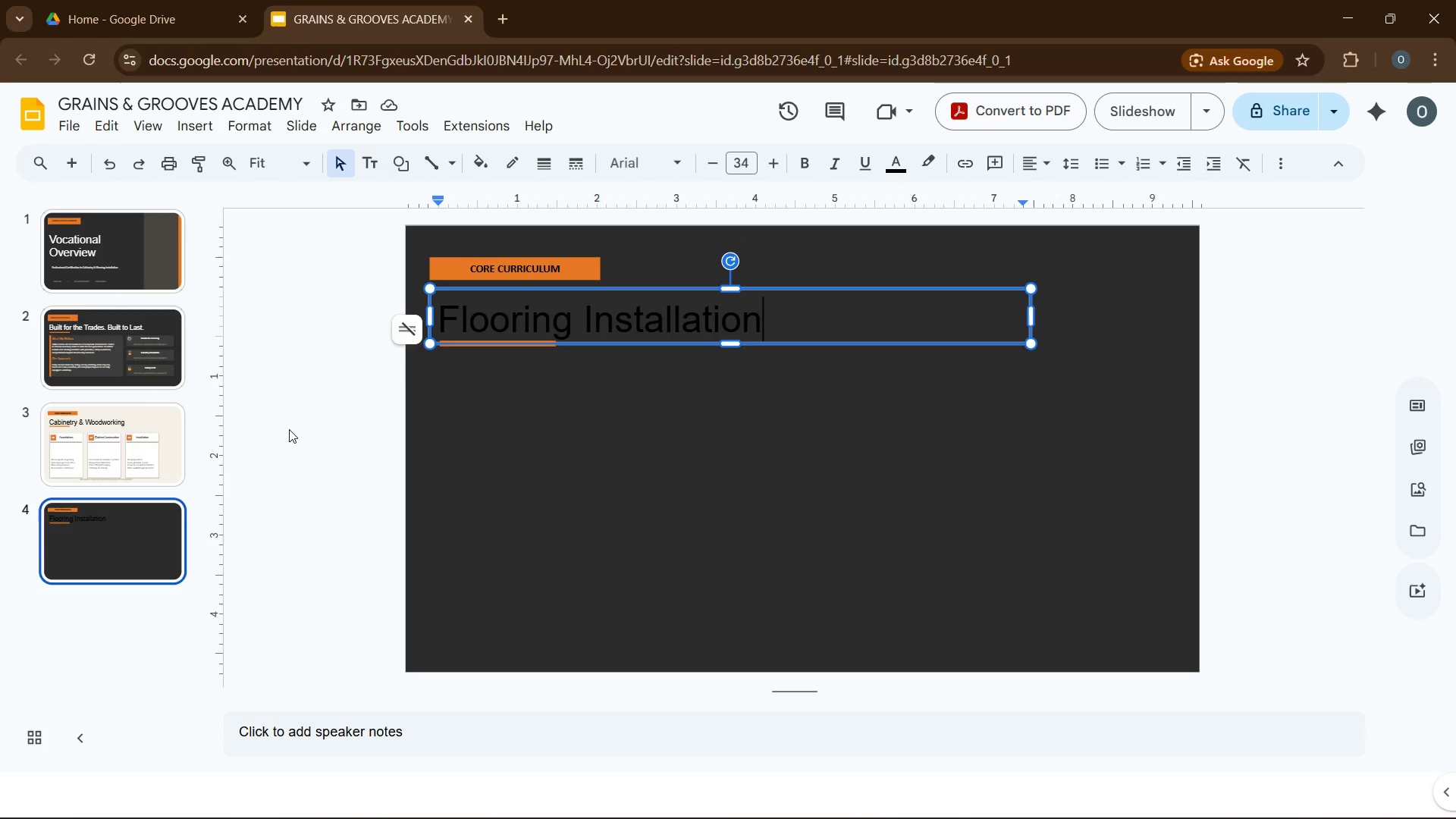 
wait(11.5)
 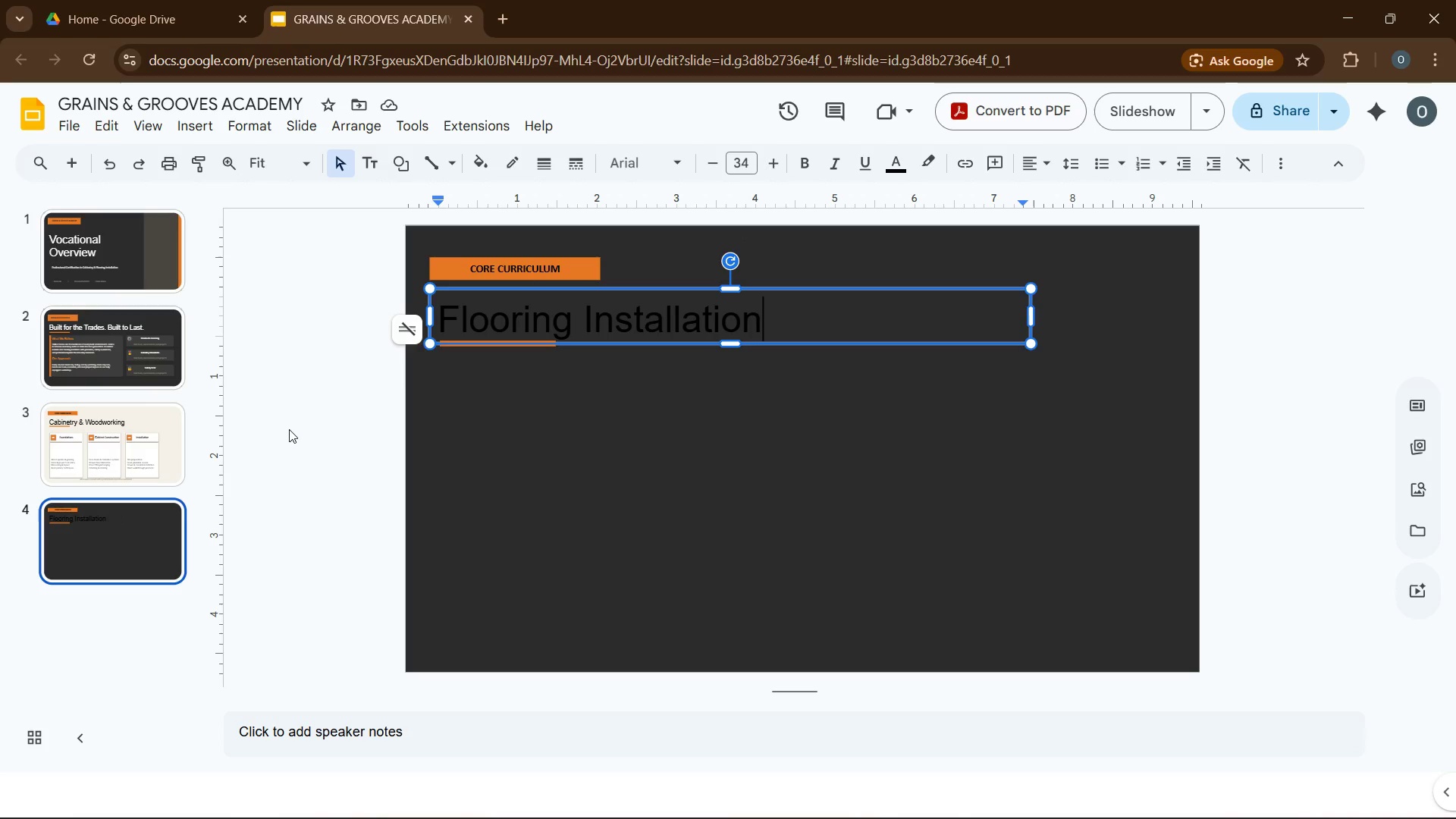 
left_click([886, 174])
 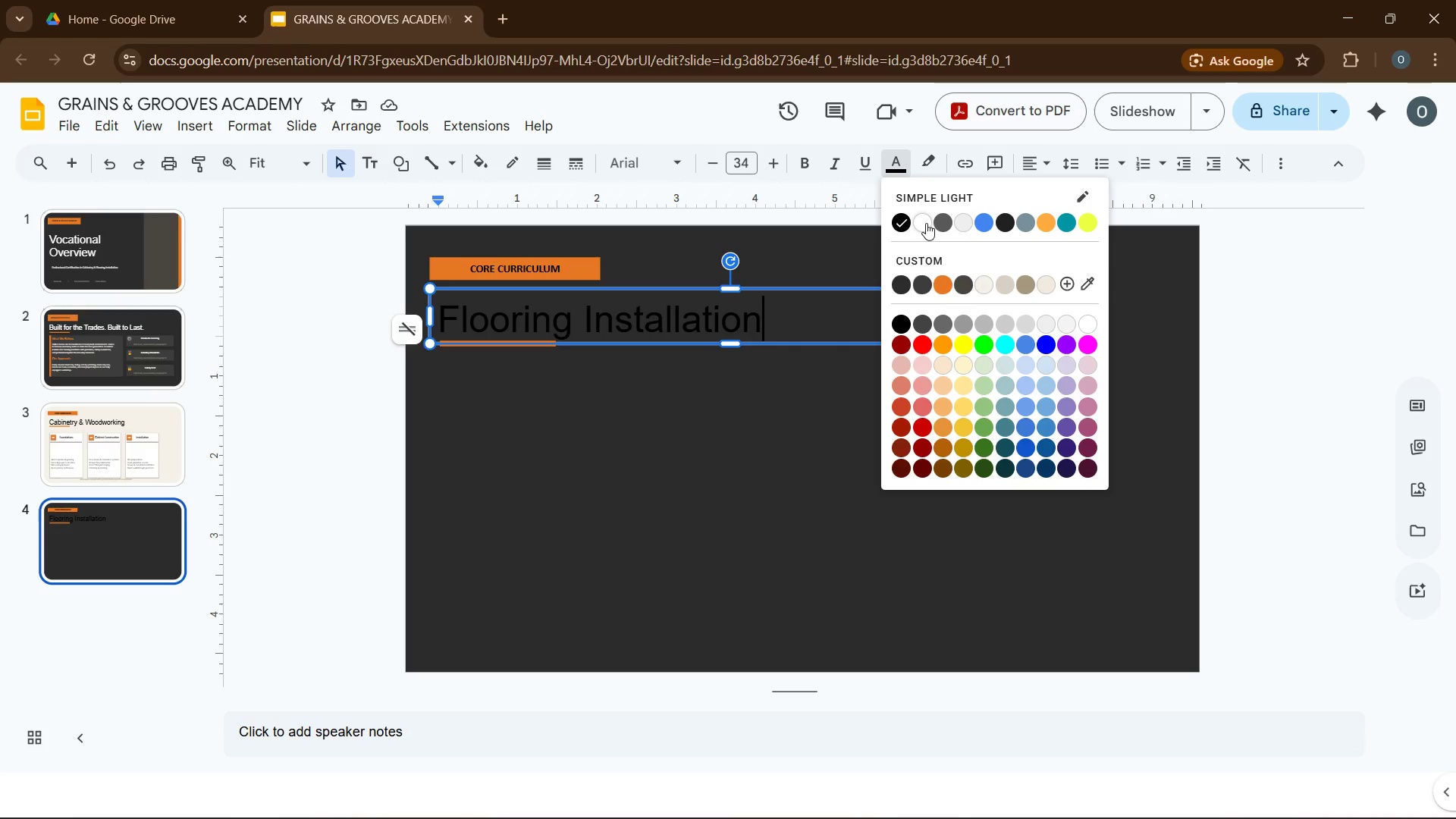 
left_click([926, 223])
 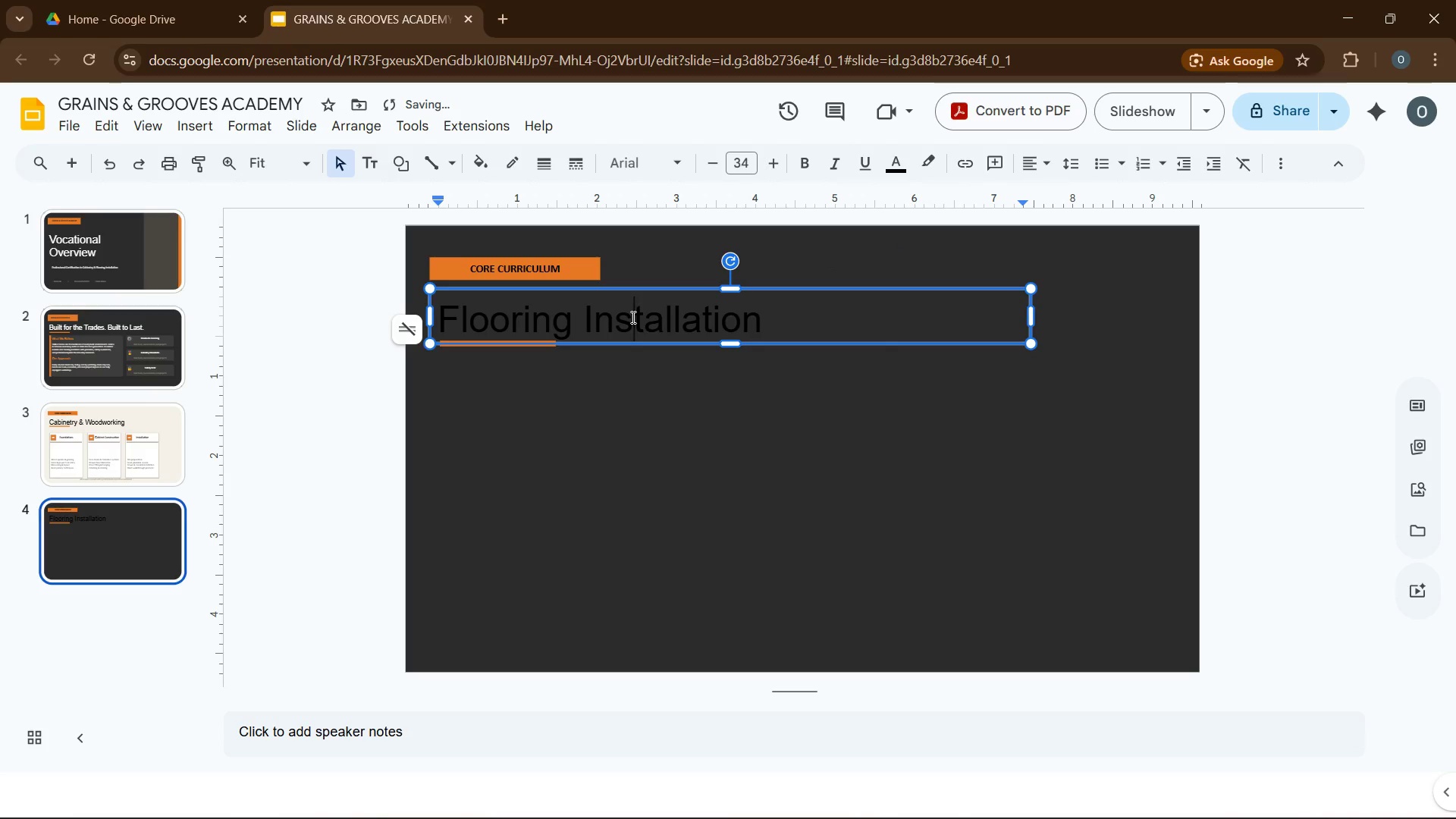 
key(Control+A)
 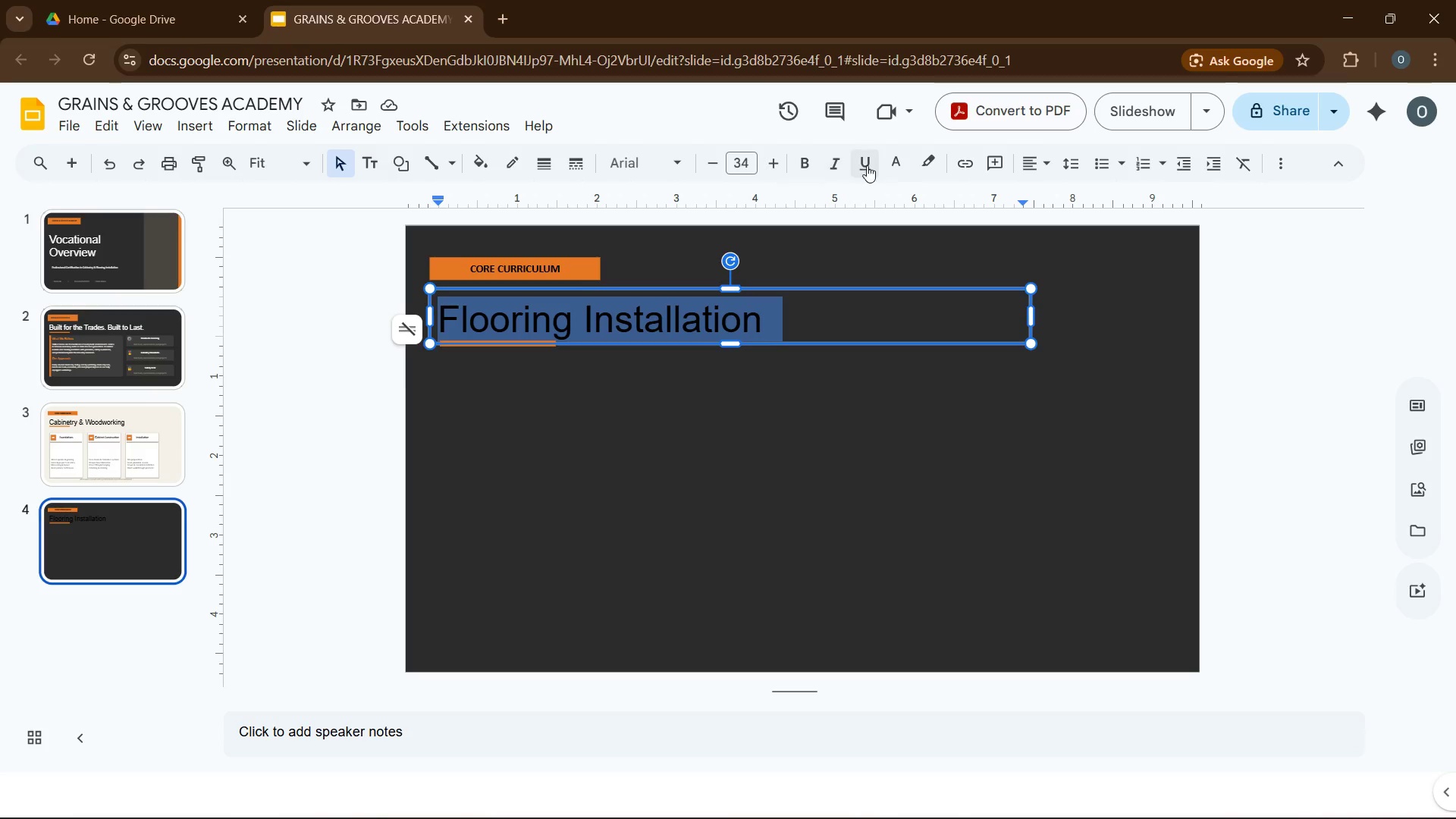 
left_click([890, 162])
 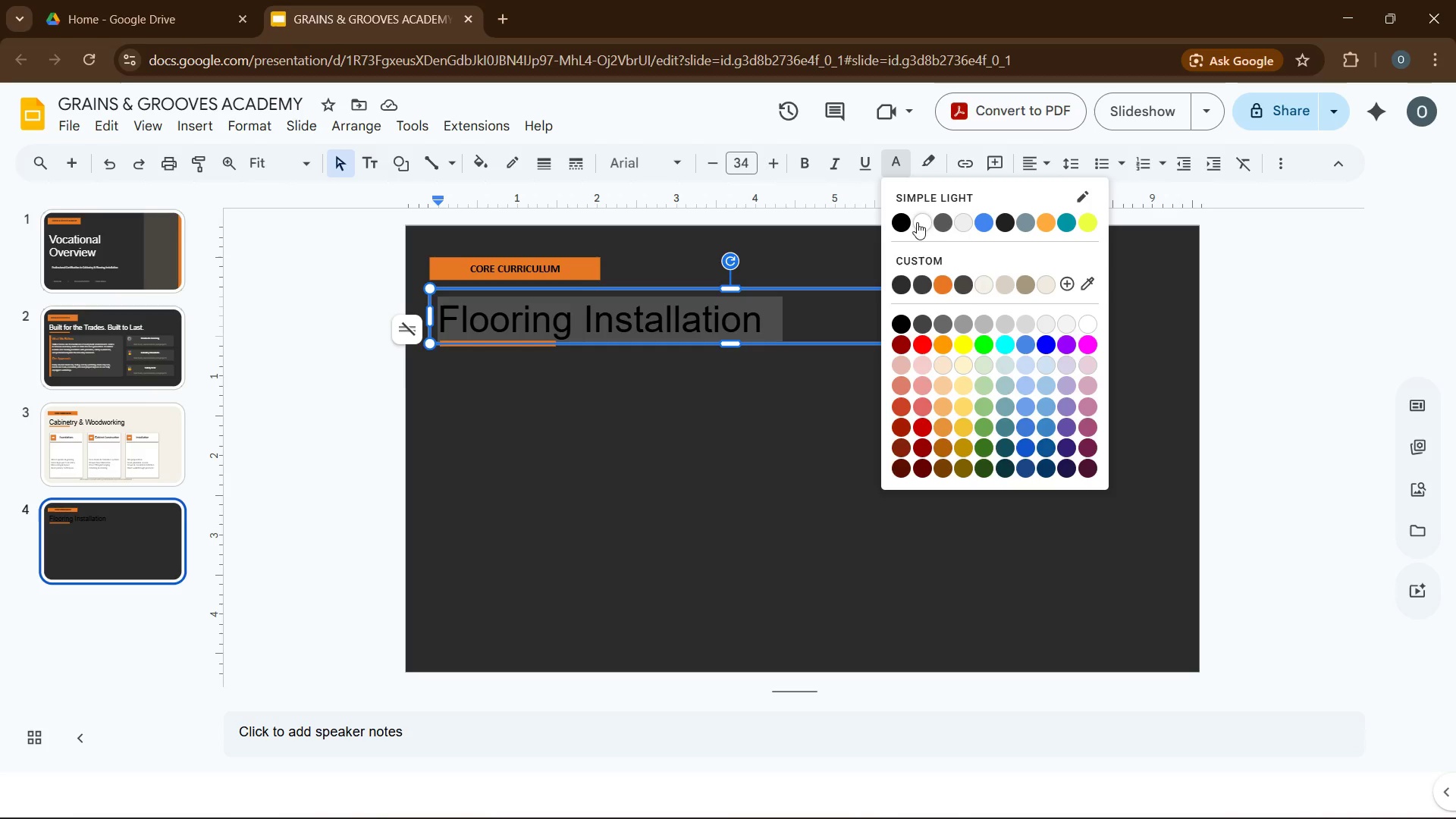 
left_click([918, 223])
 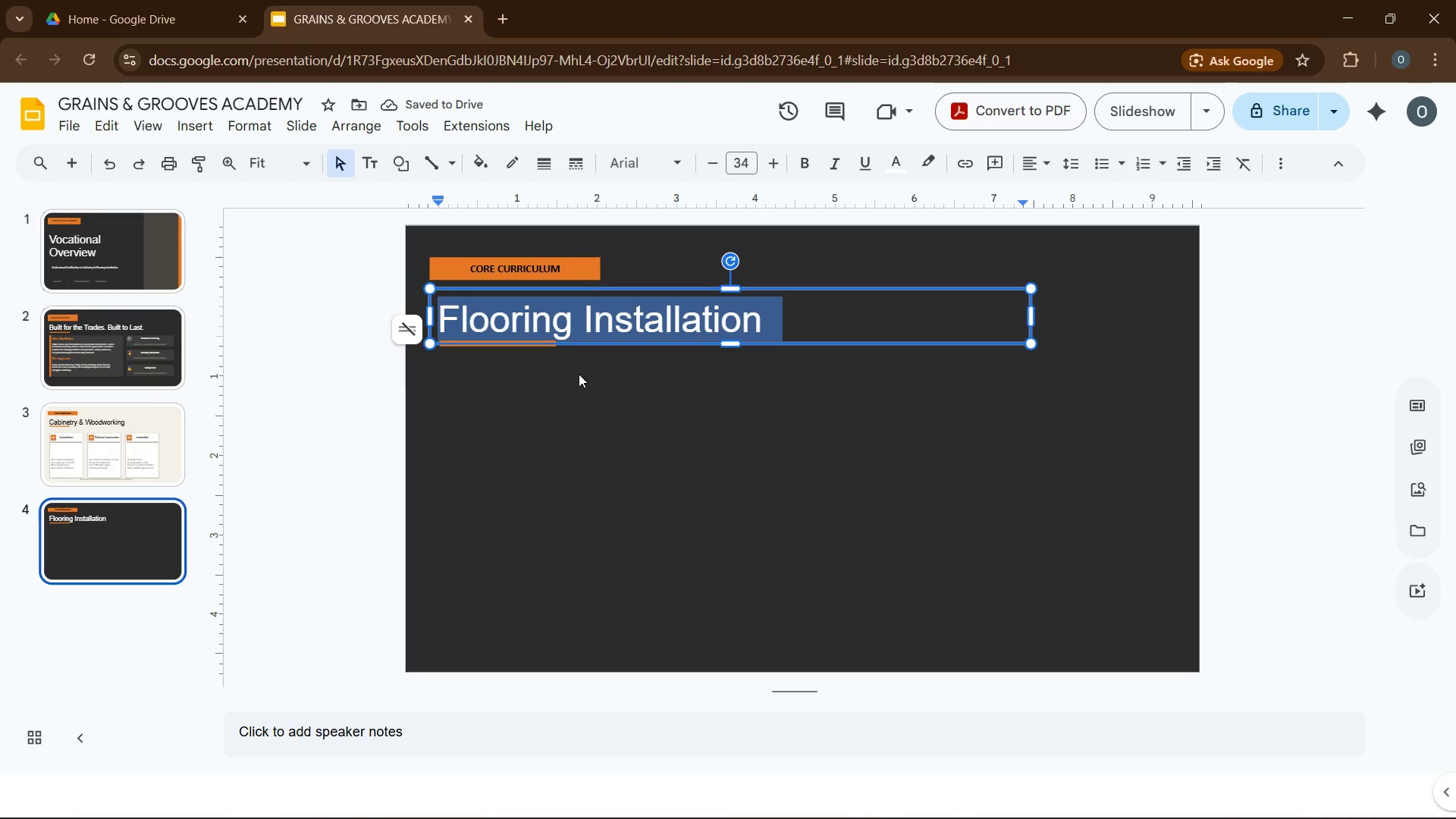 
left_click([798, 393])
 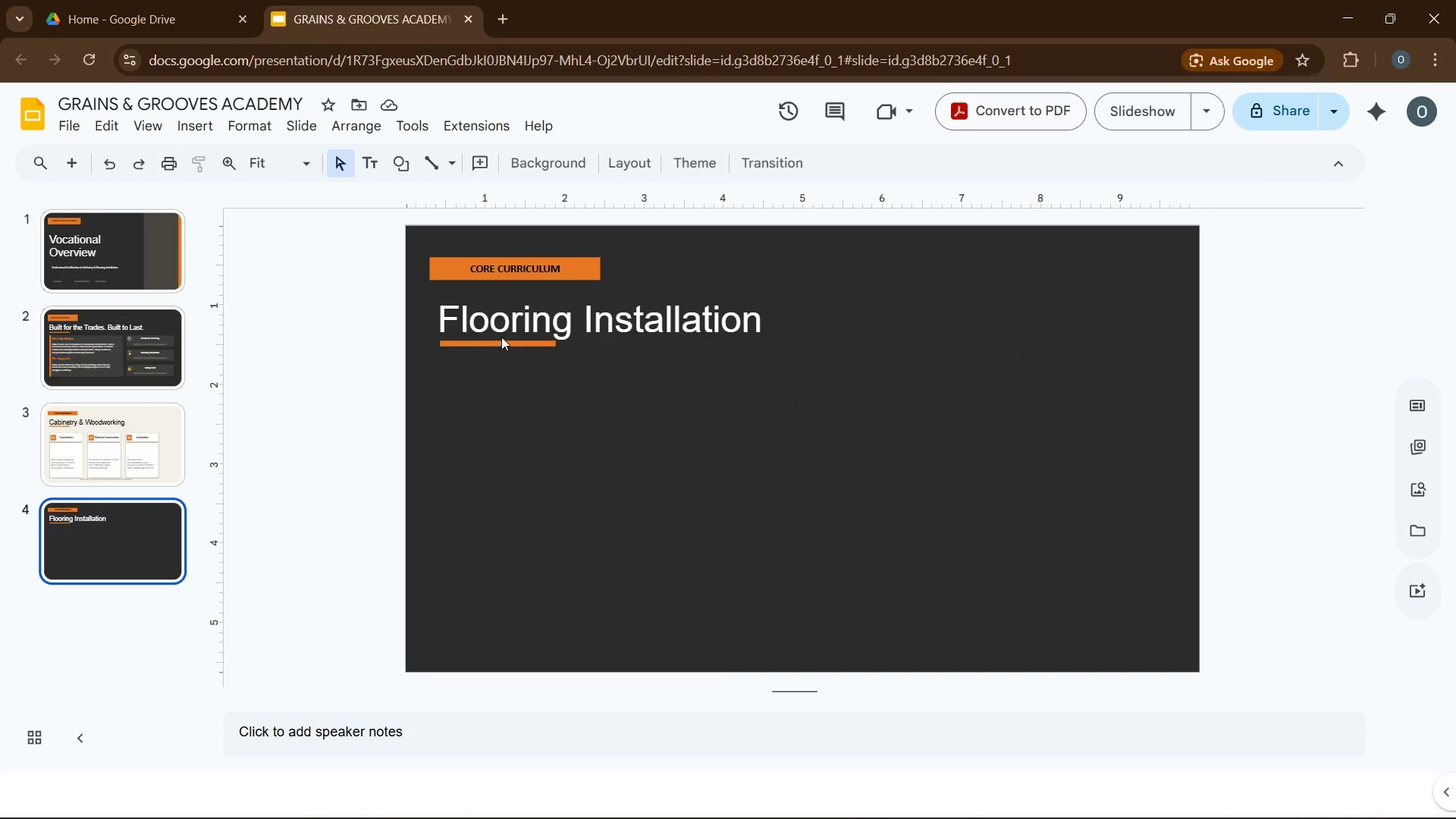 
left_click([506, 314])
 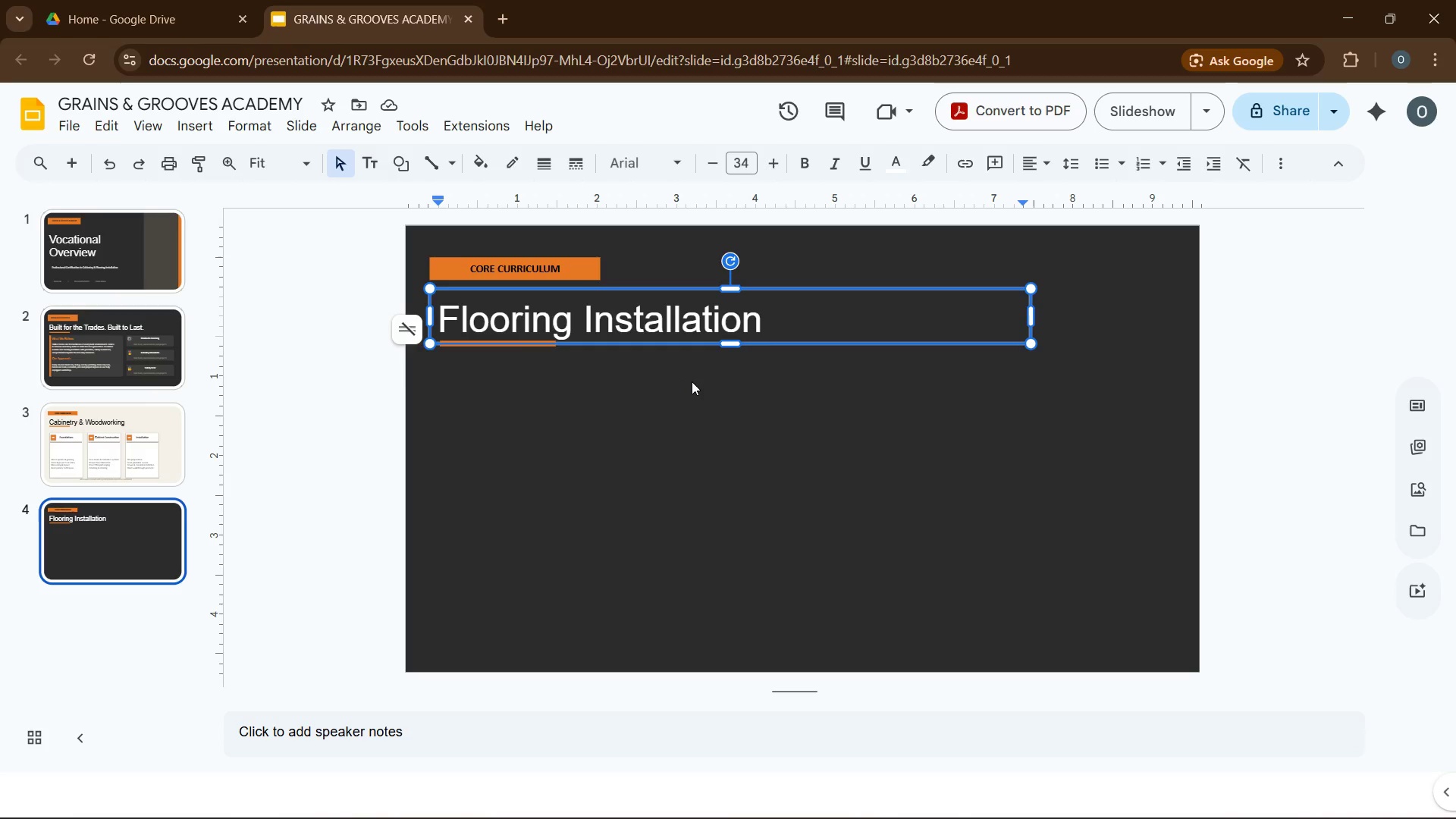 
left_click([692, 381])
 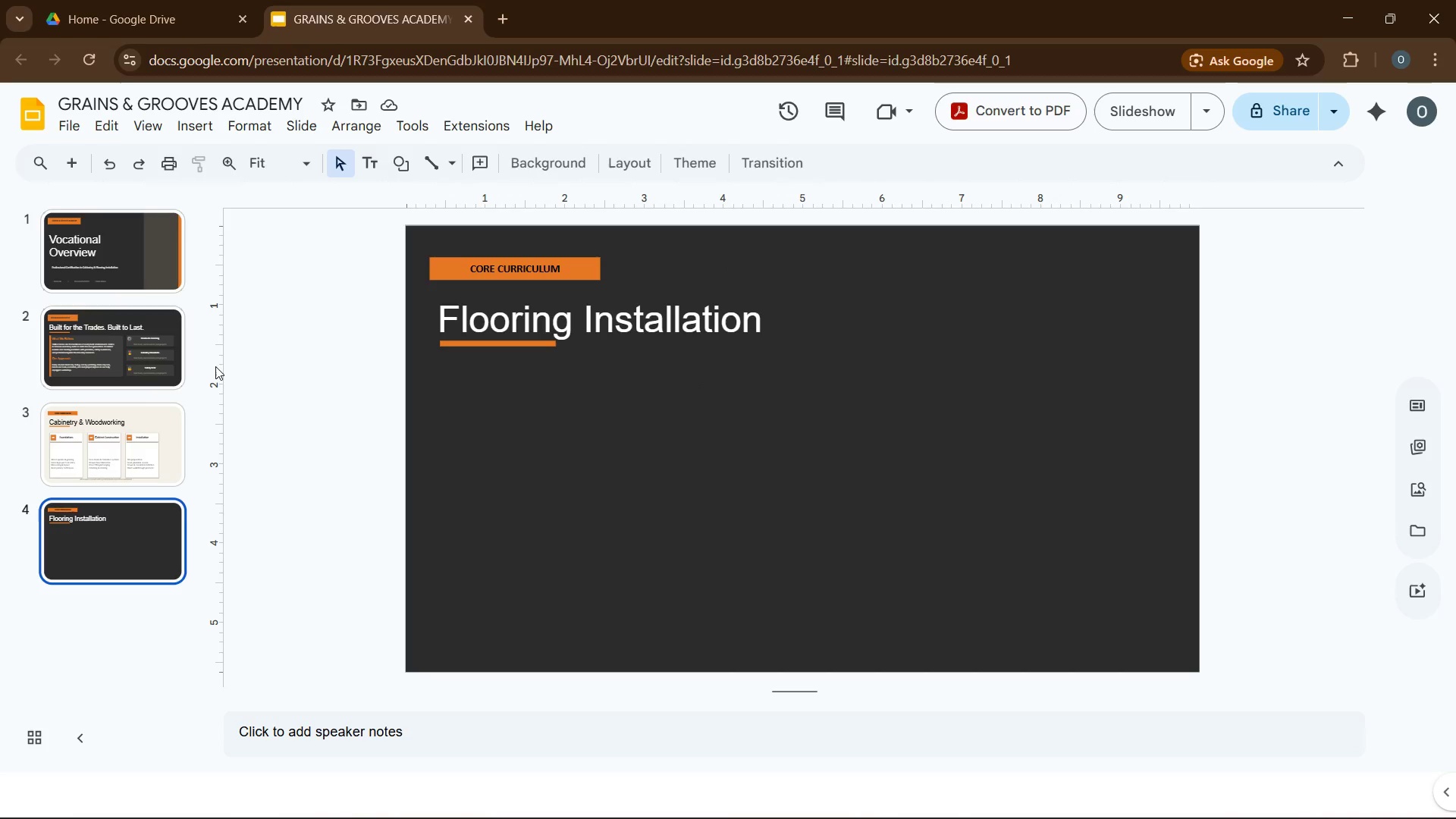 
wait(9.45)
 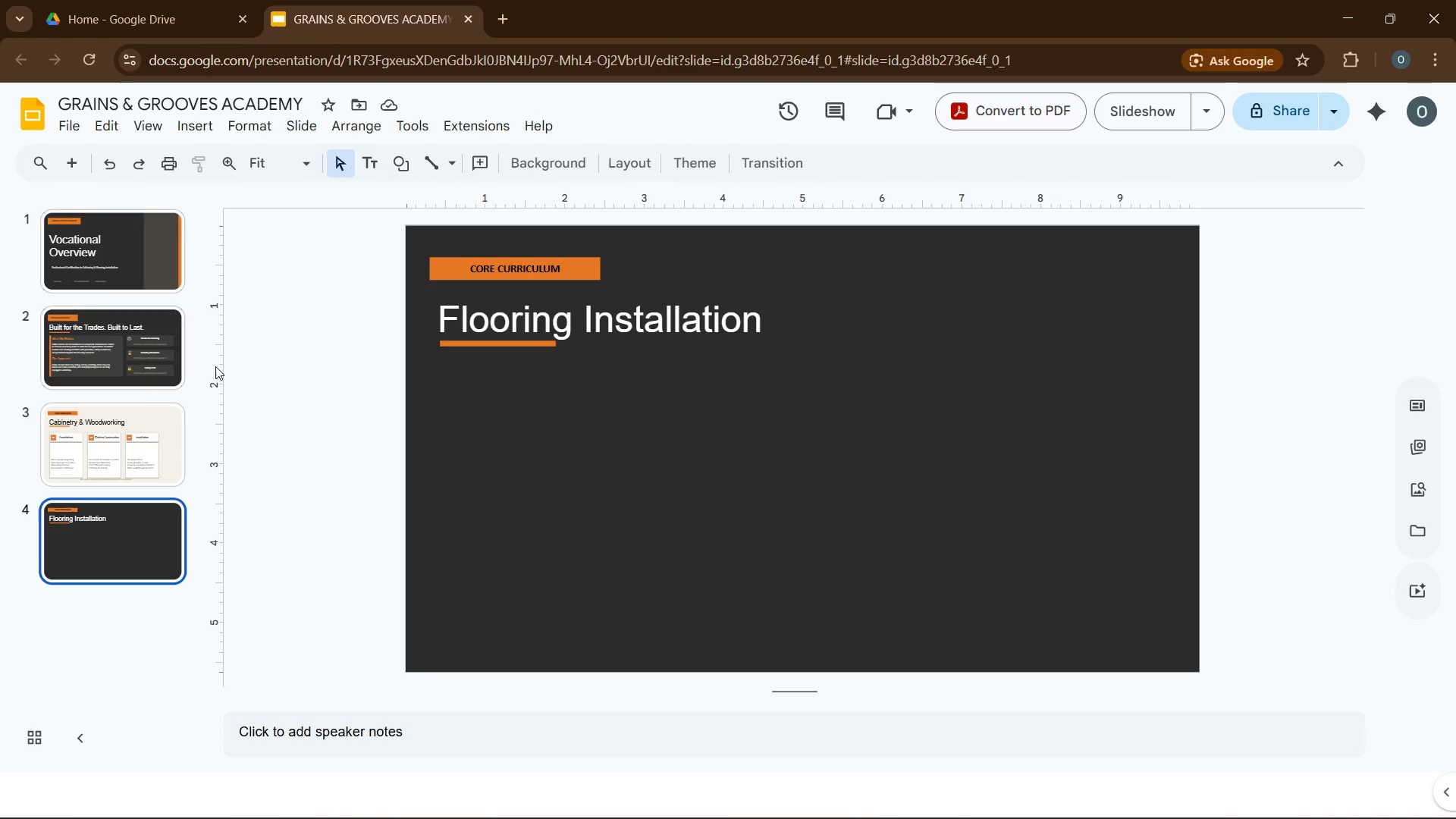 
left_click([206, 122])
 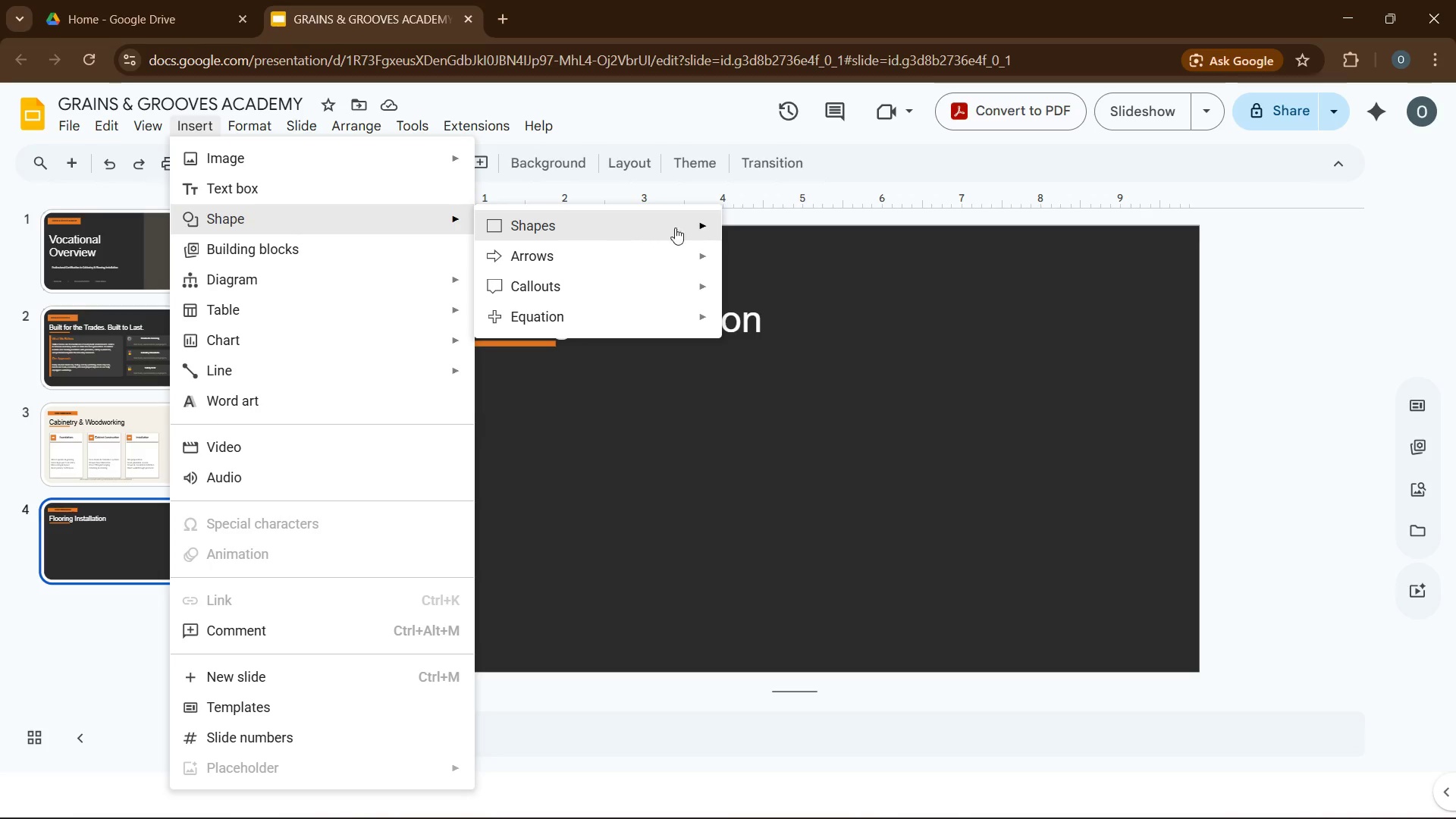 
mouse_move([711, 223])
 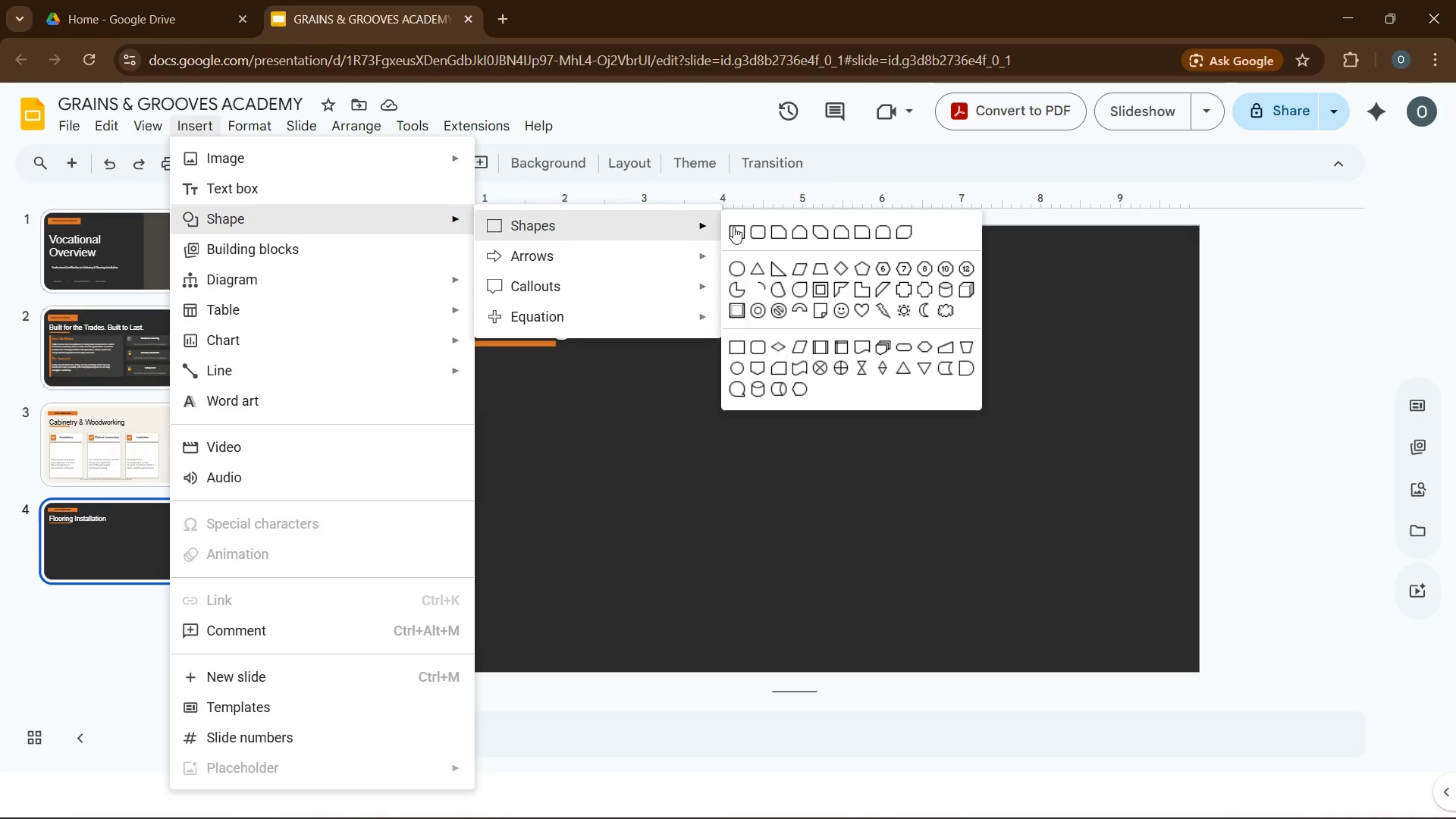 
left_click([733, 227])
 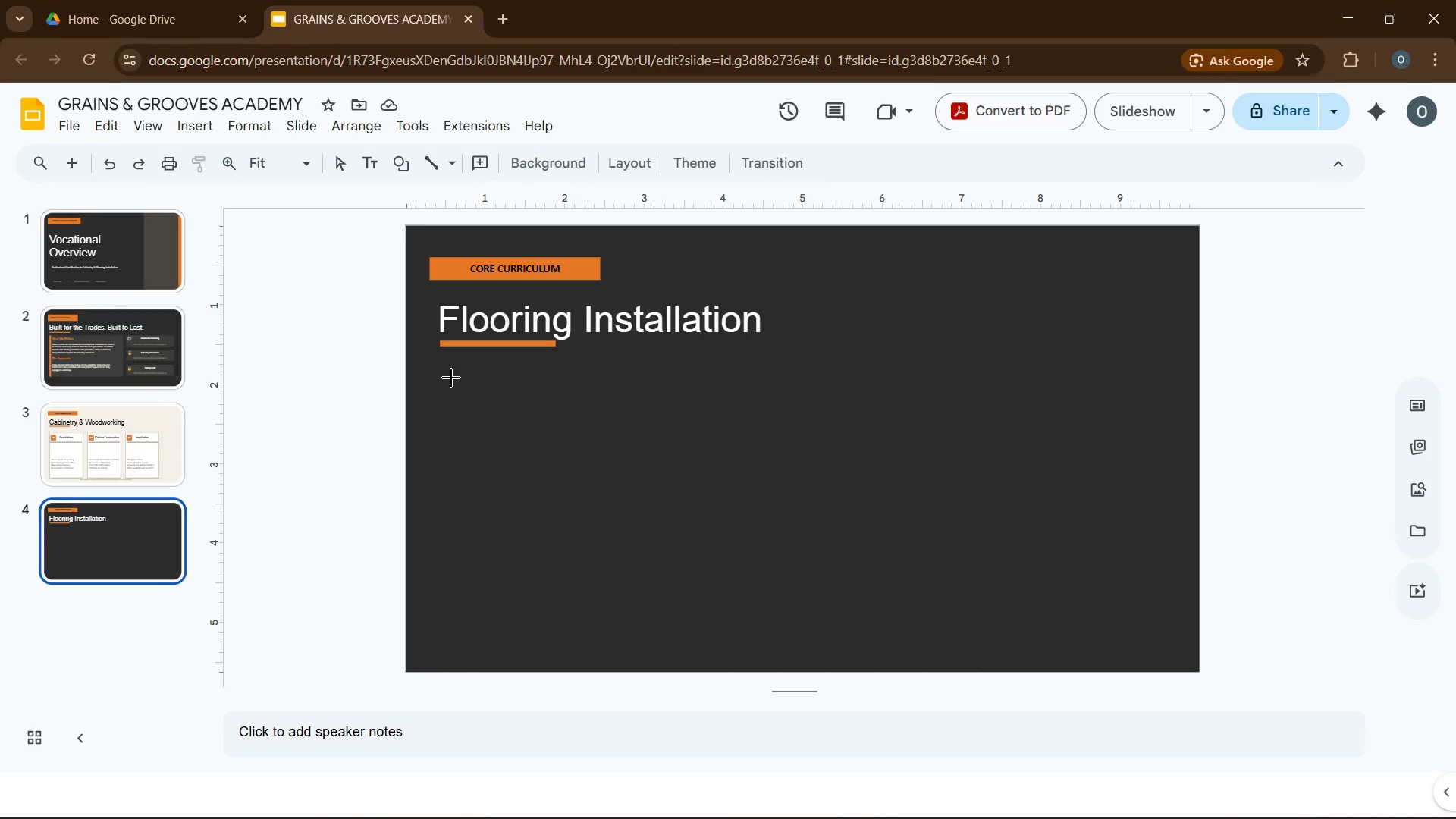 
wait(7.3)
 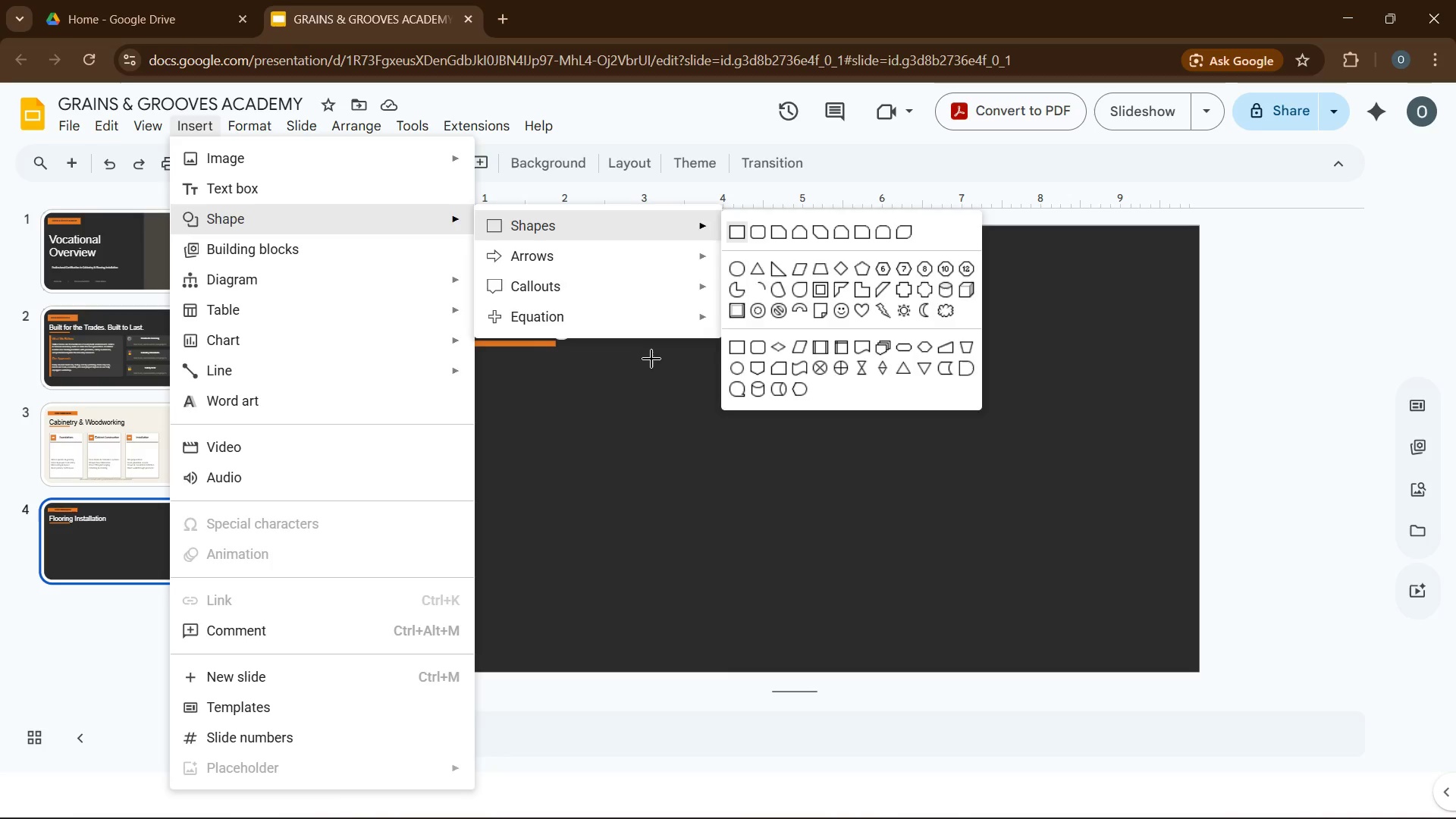 
left_click_drag(start_coordinate=[454, 373], to_coordinate=[607, 612])
 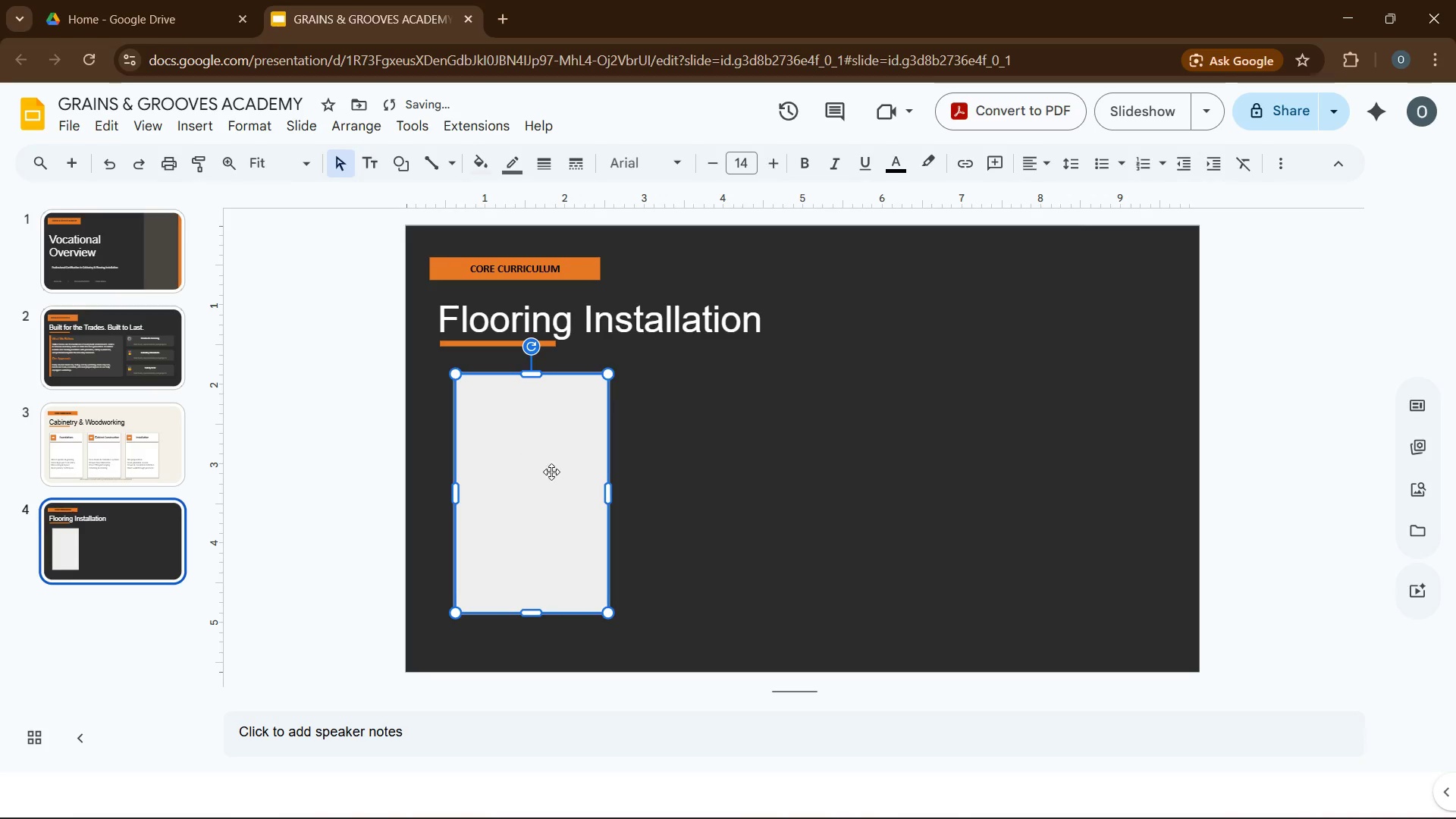 
left_click([538, 473])
 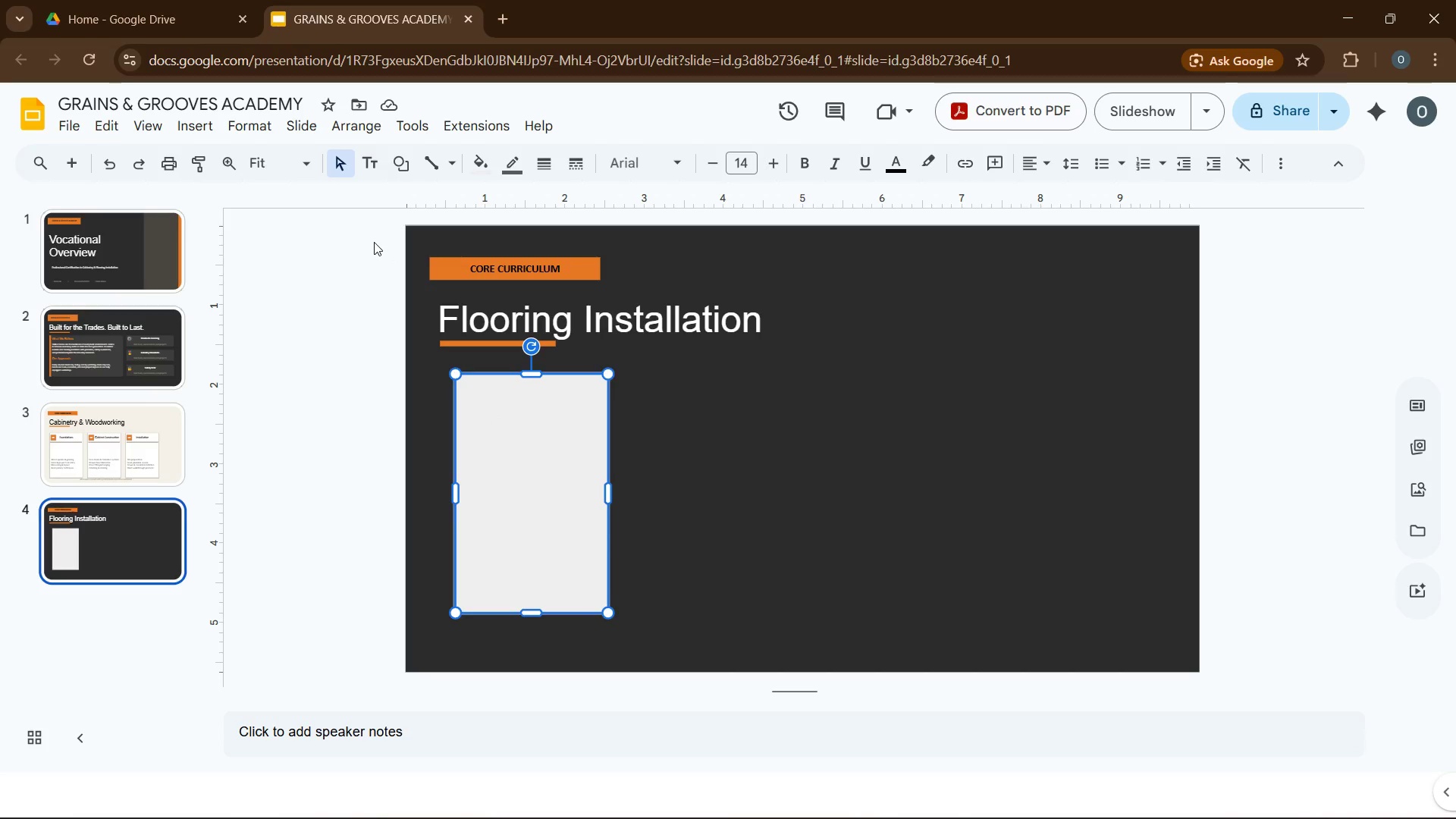 
wait(13.83)
 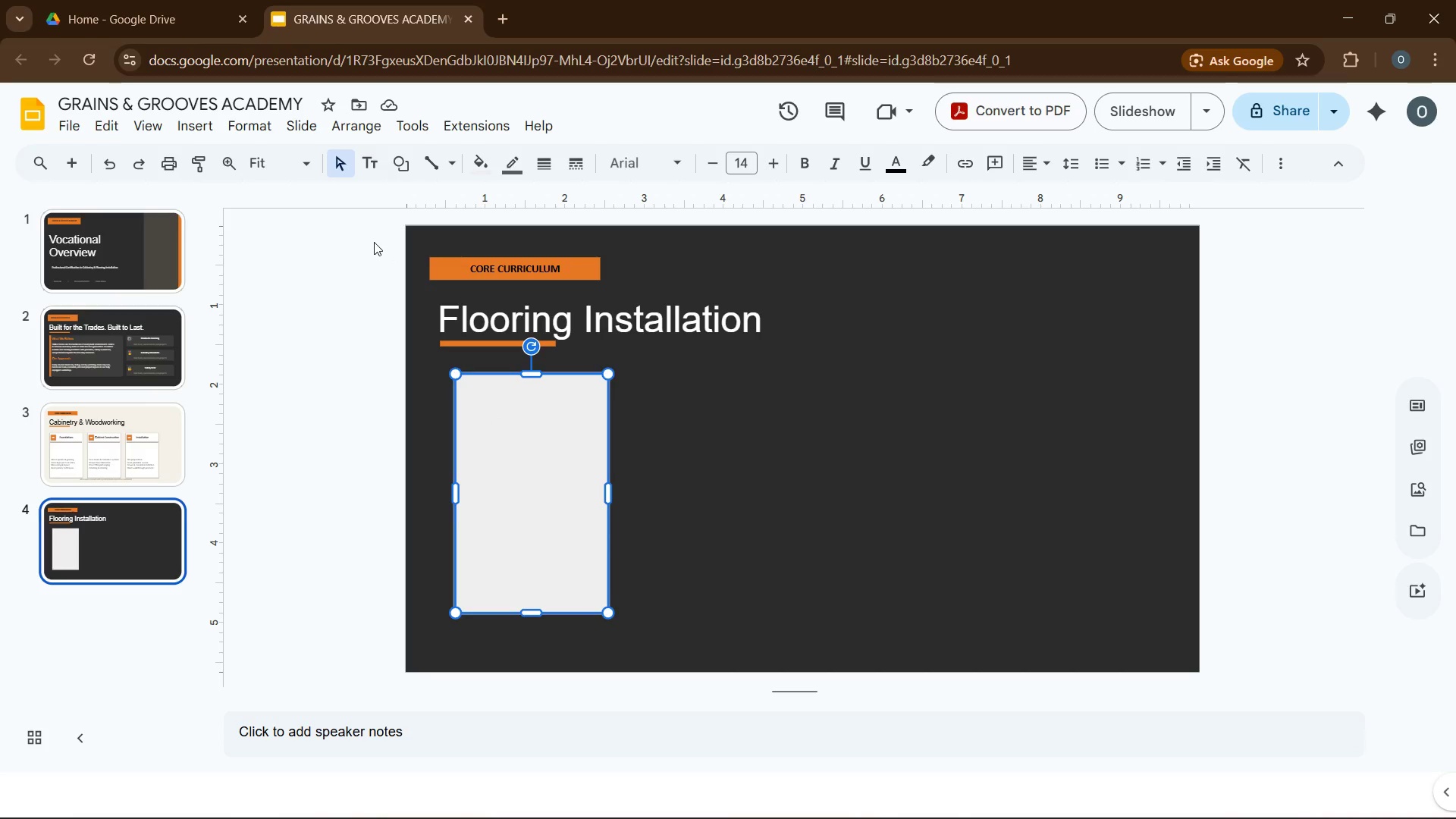 
left_click([478, 168])
 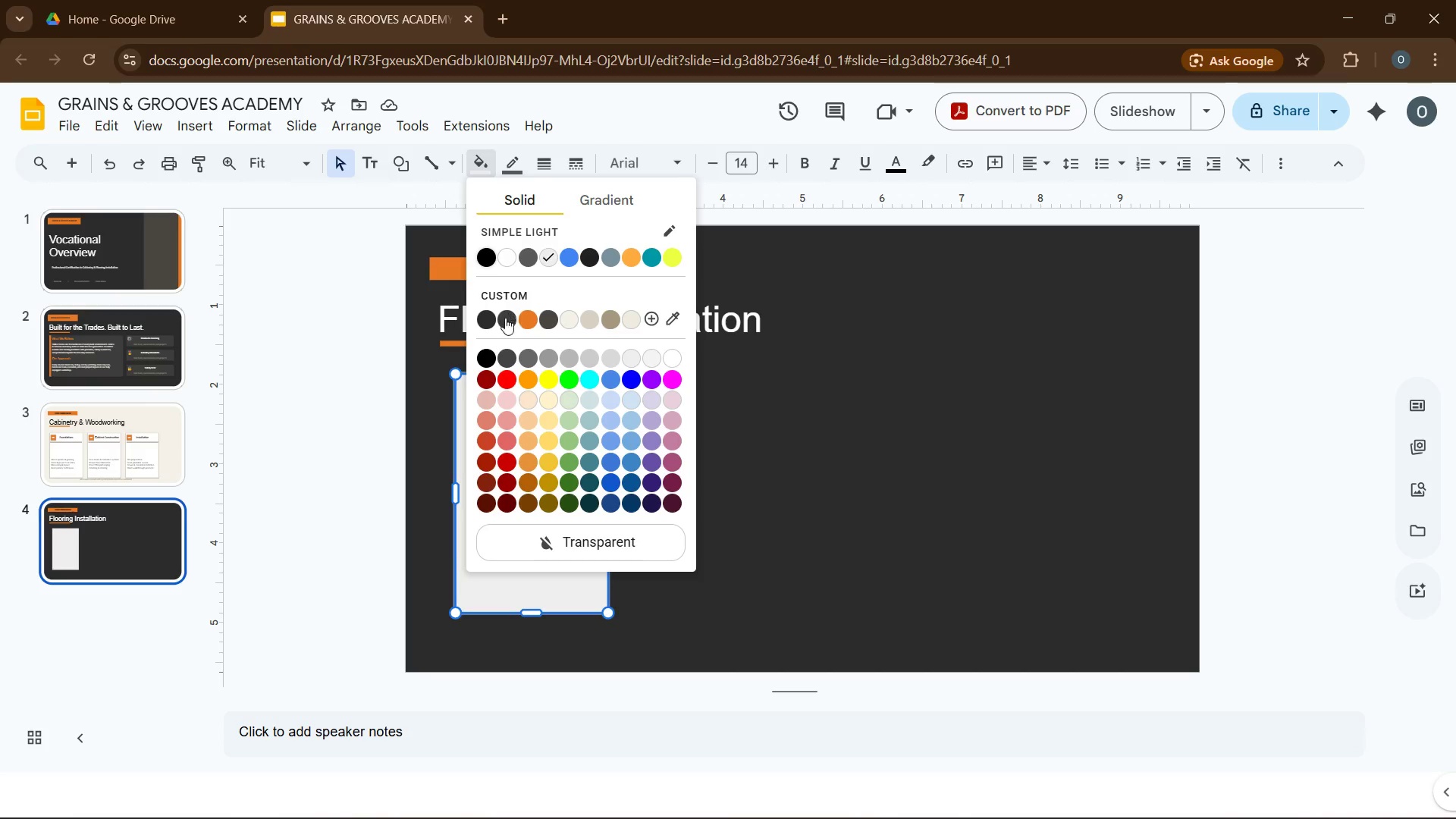 
wait(5.33)
 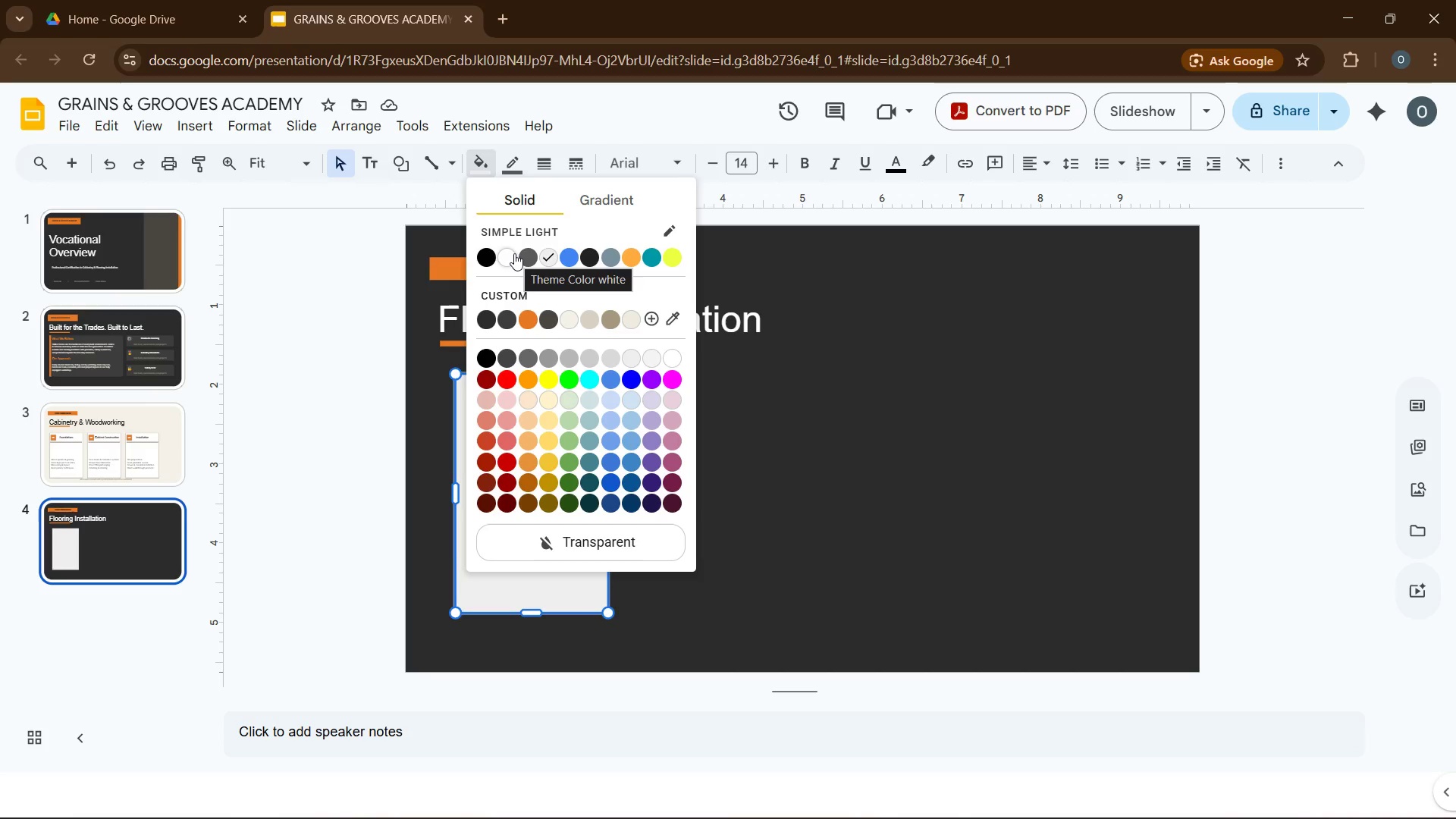 
left_click([500, 320])
 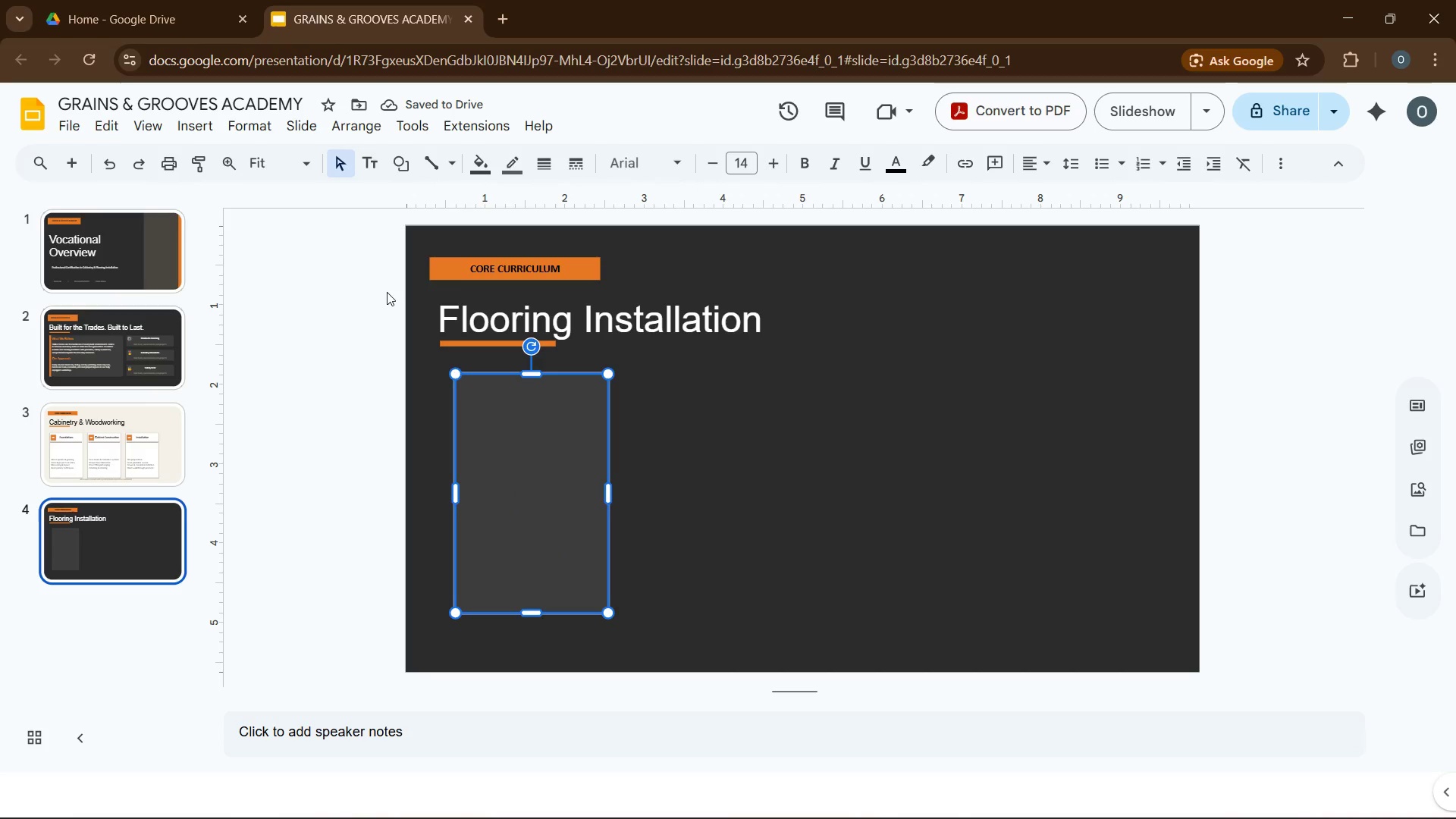 
left_click([258, 136])
 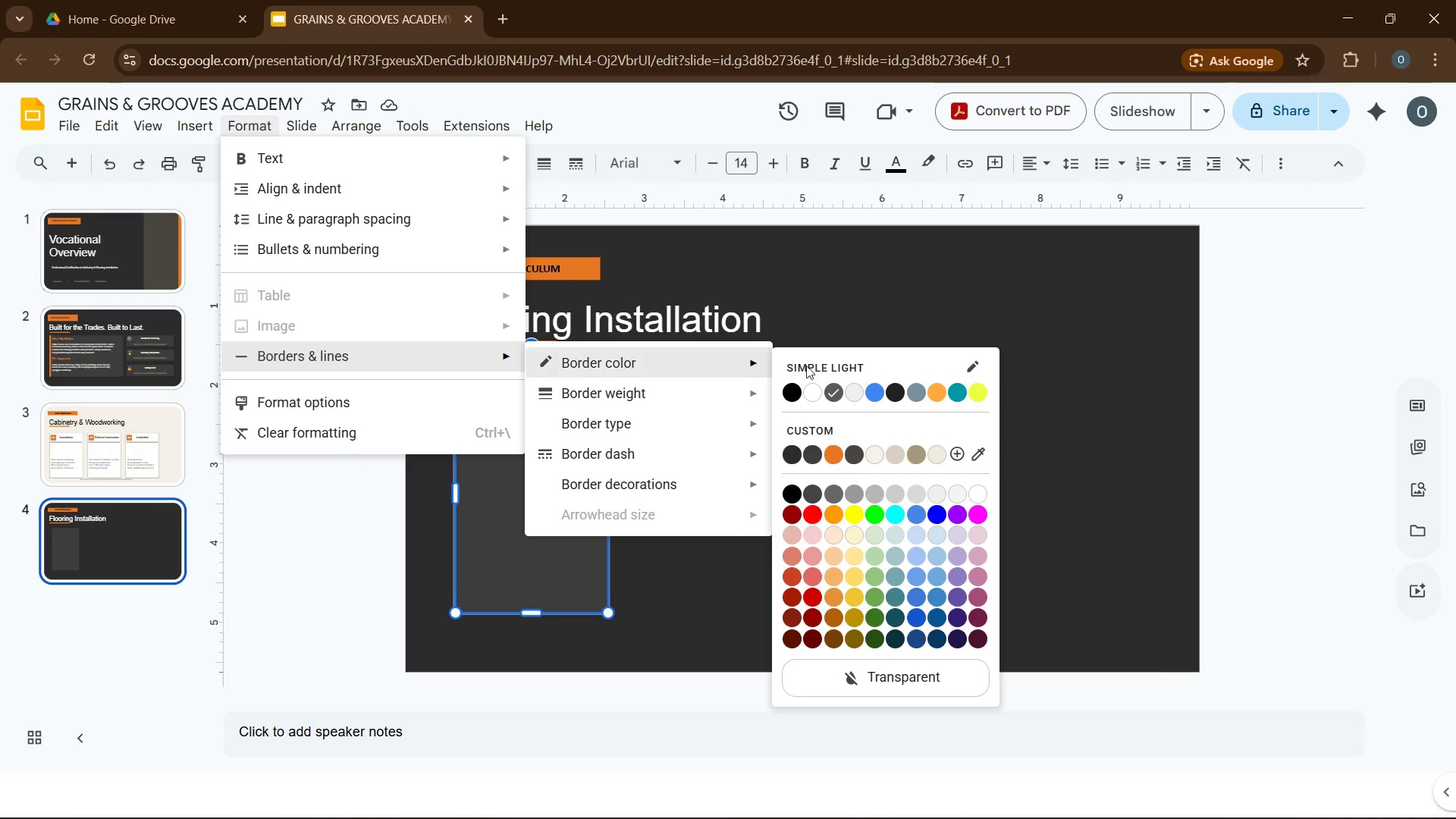 
left_click([853, 677])
 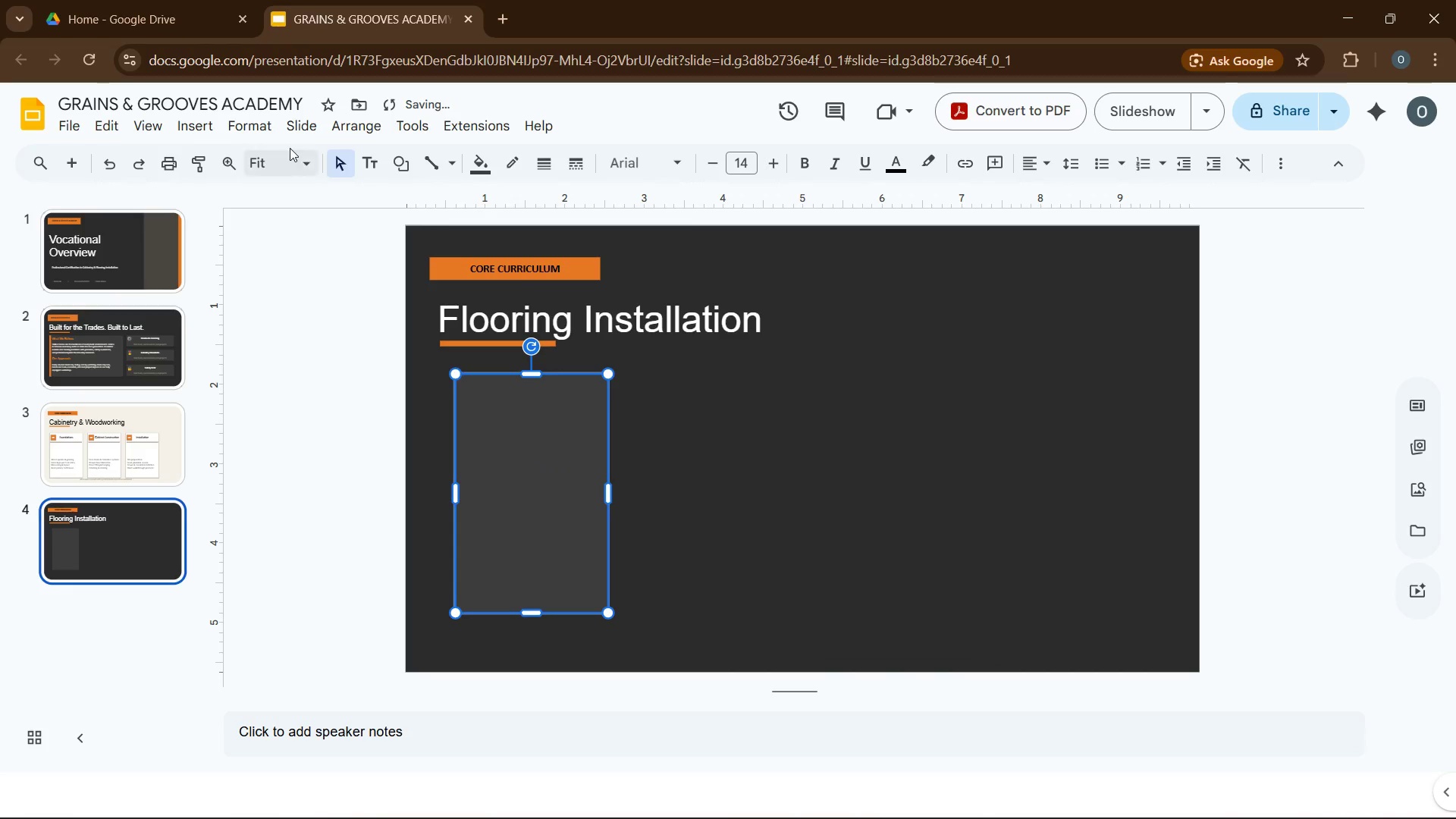 
left_click([263, 122])
 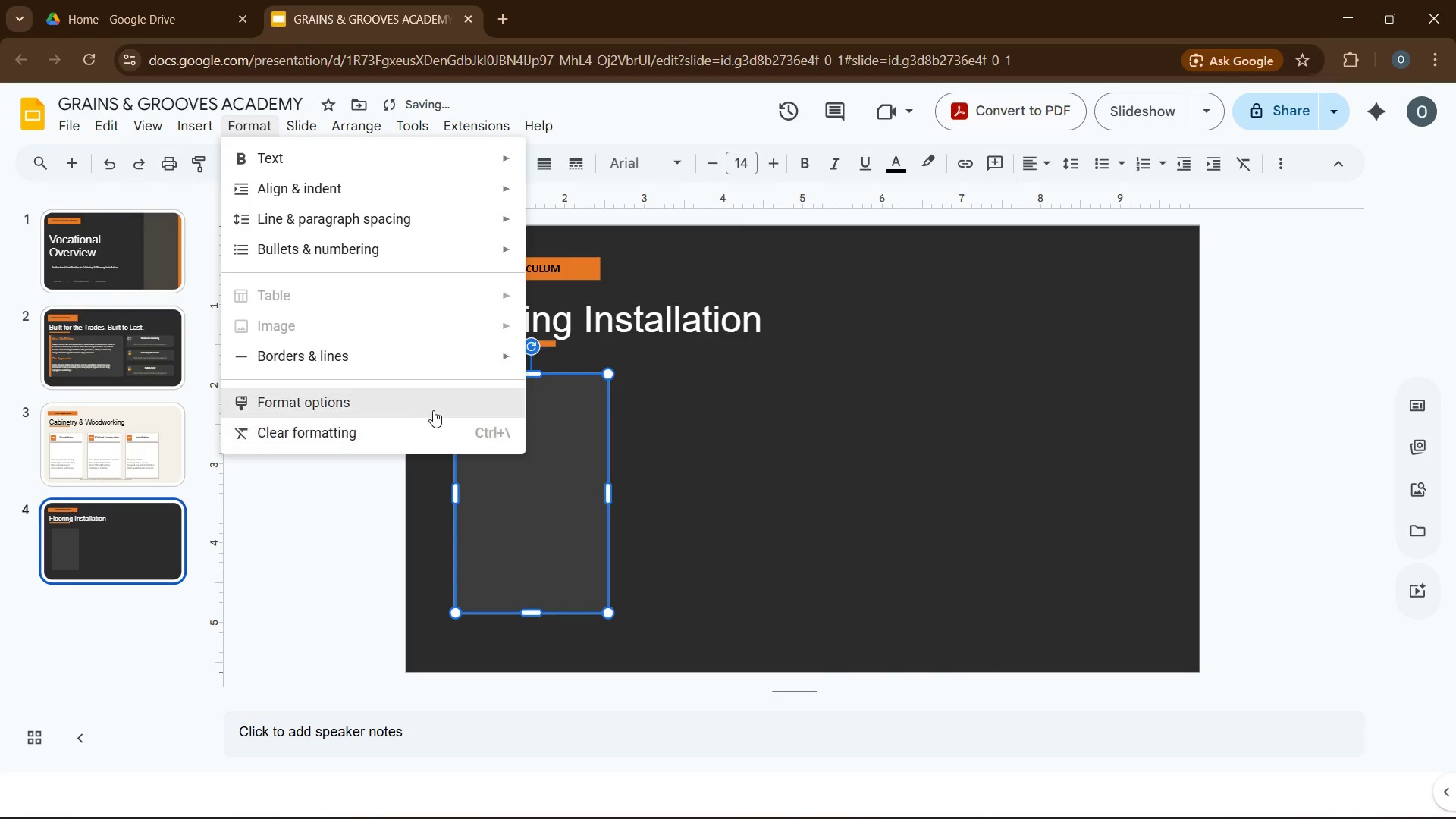 
left_click([436, 406])
 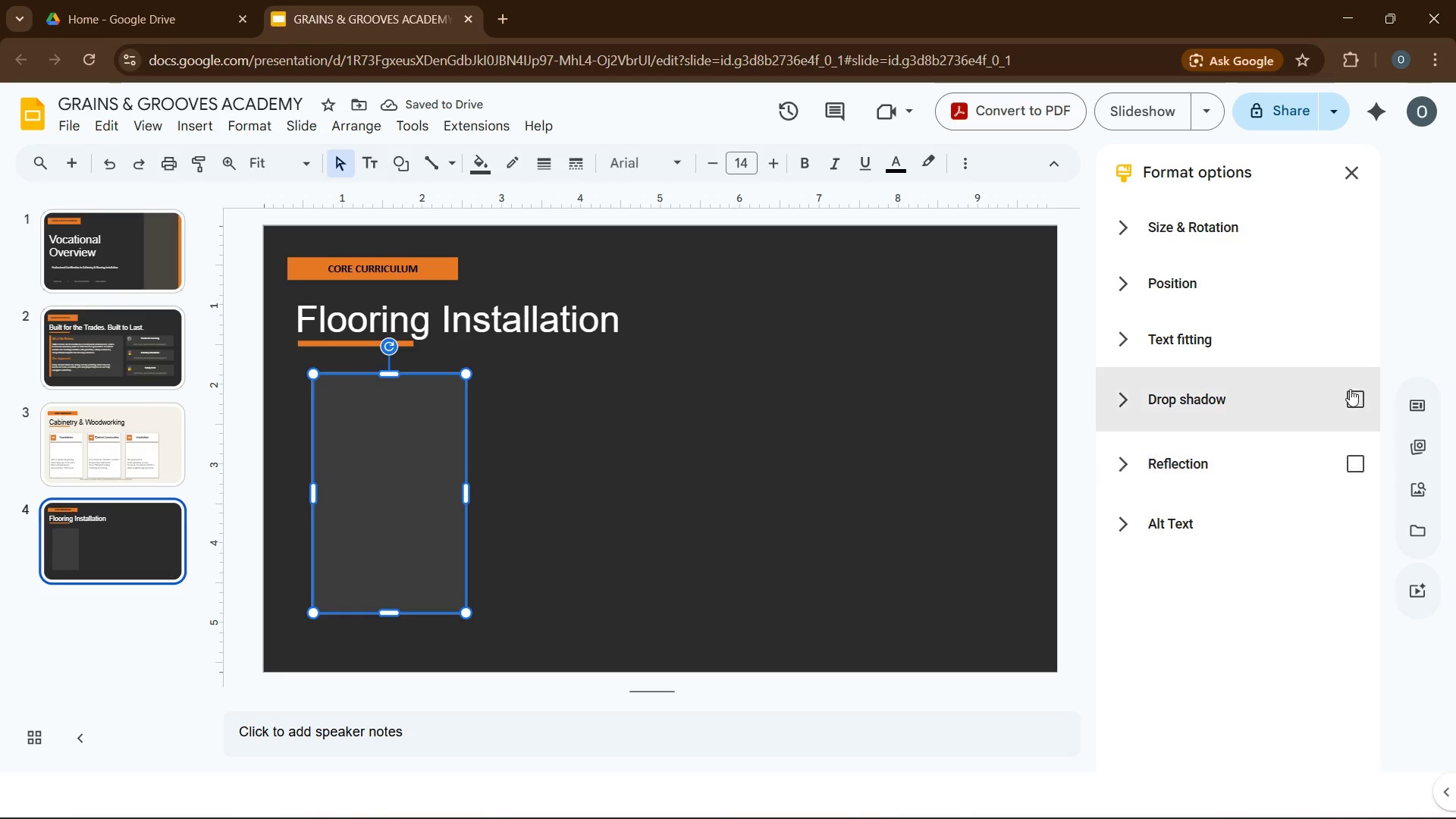 
left_click([1357, 401])
 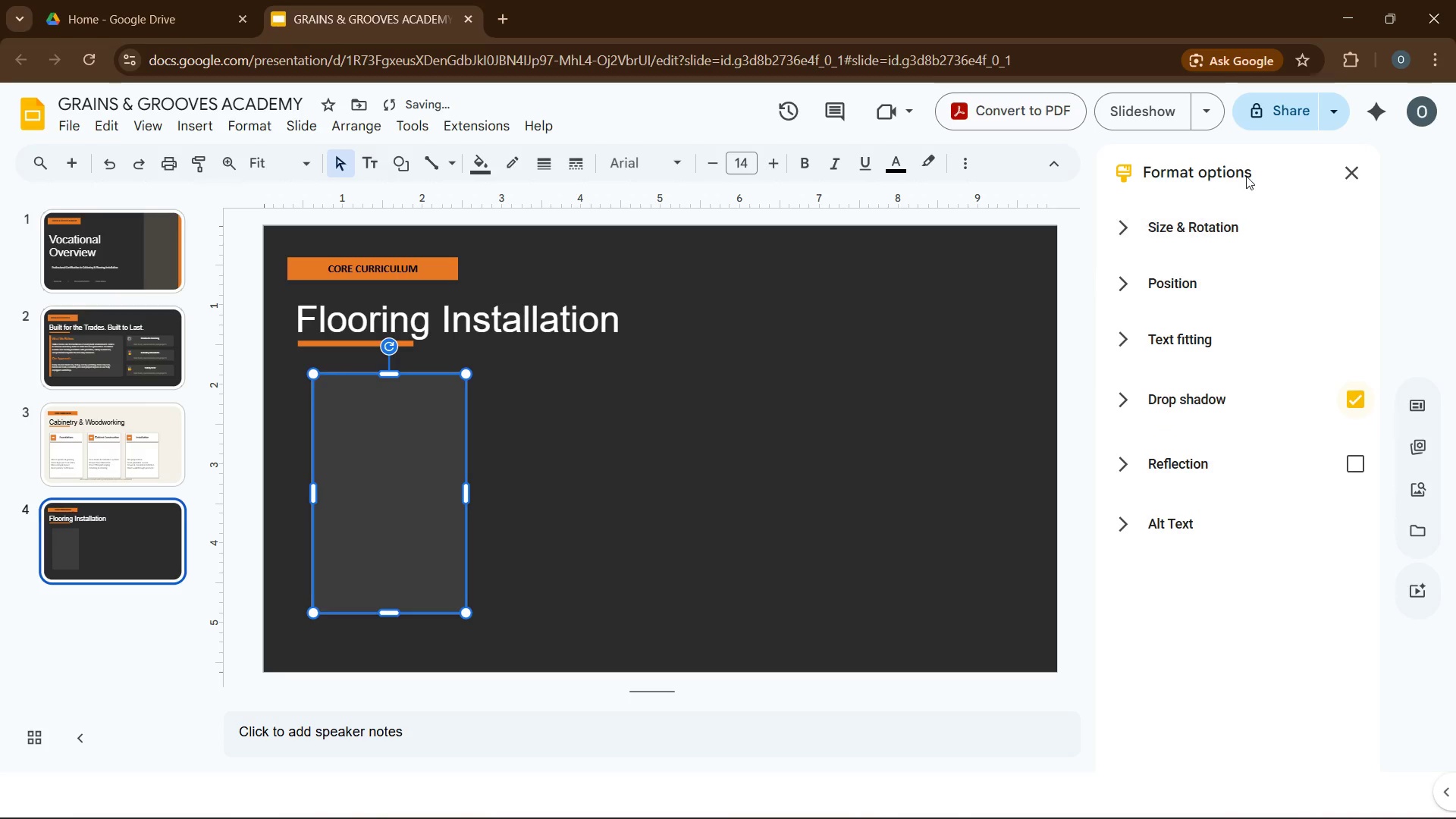 
left_click([1351, 183])
 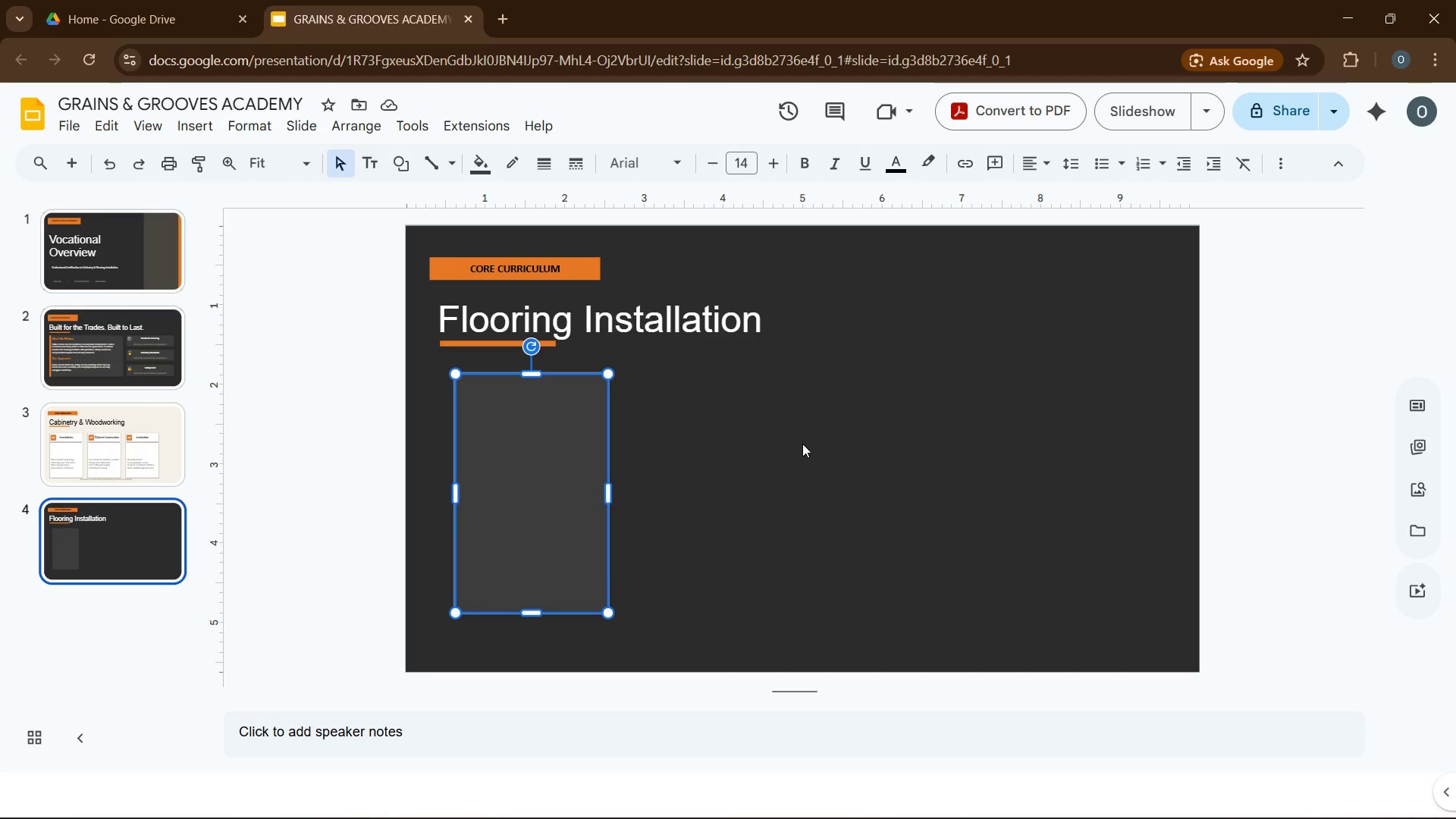 
wait(20.92)
 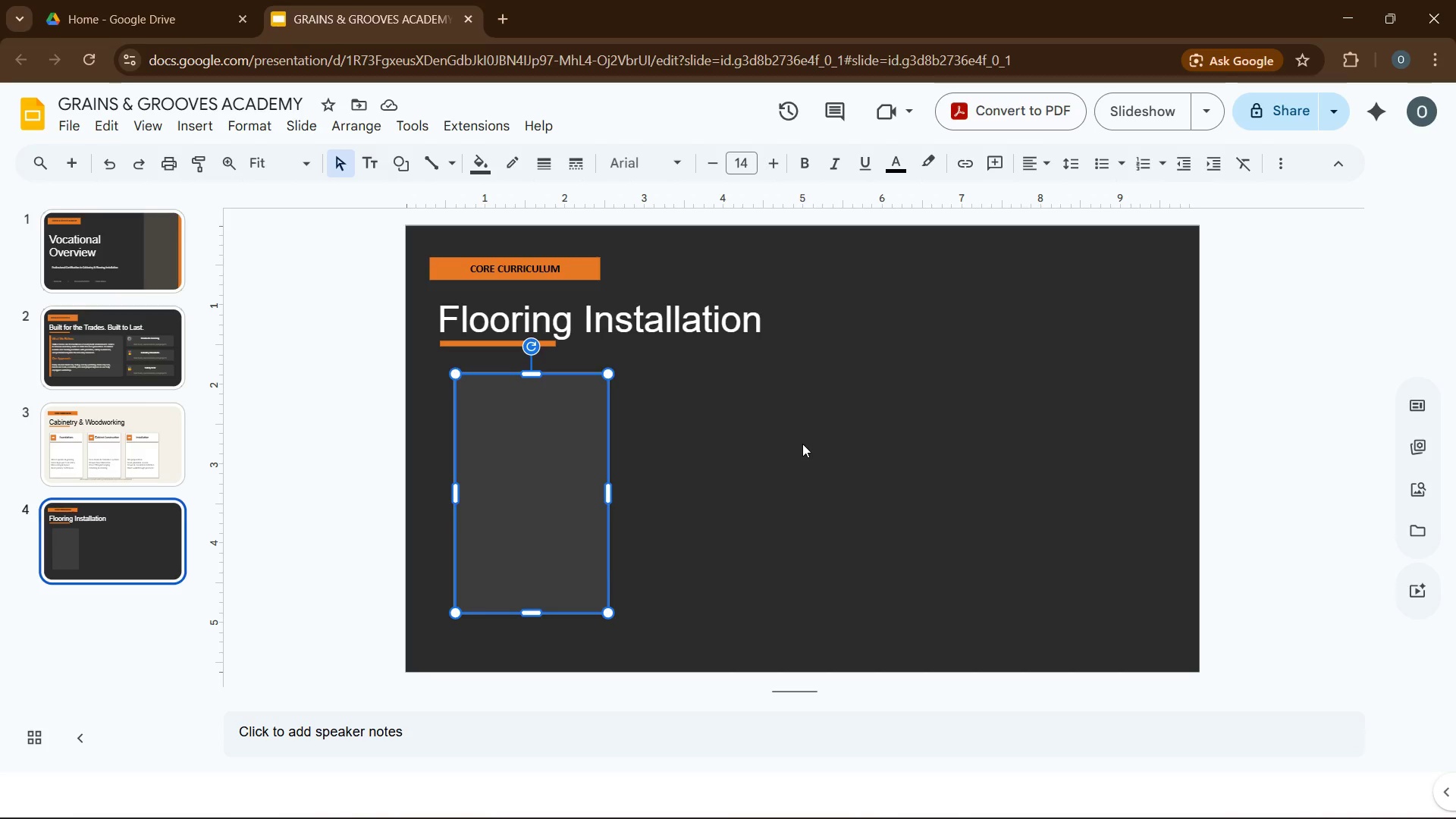 
left_click([192, 133])
 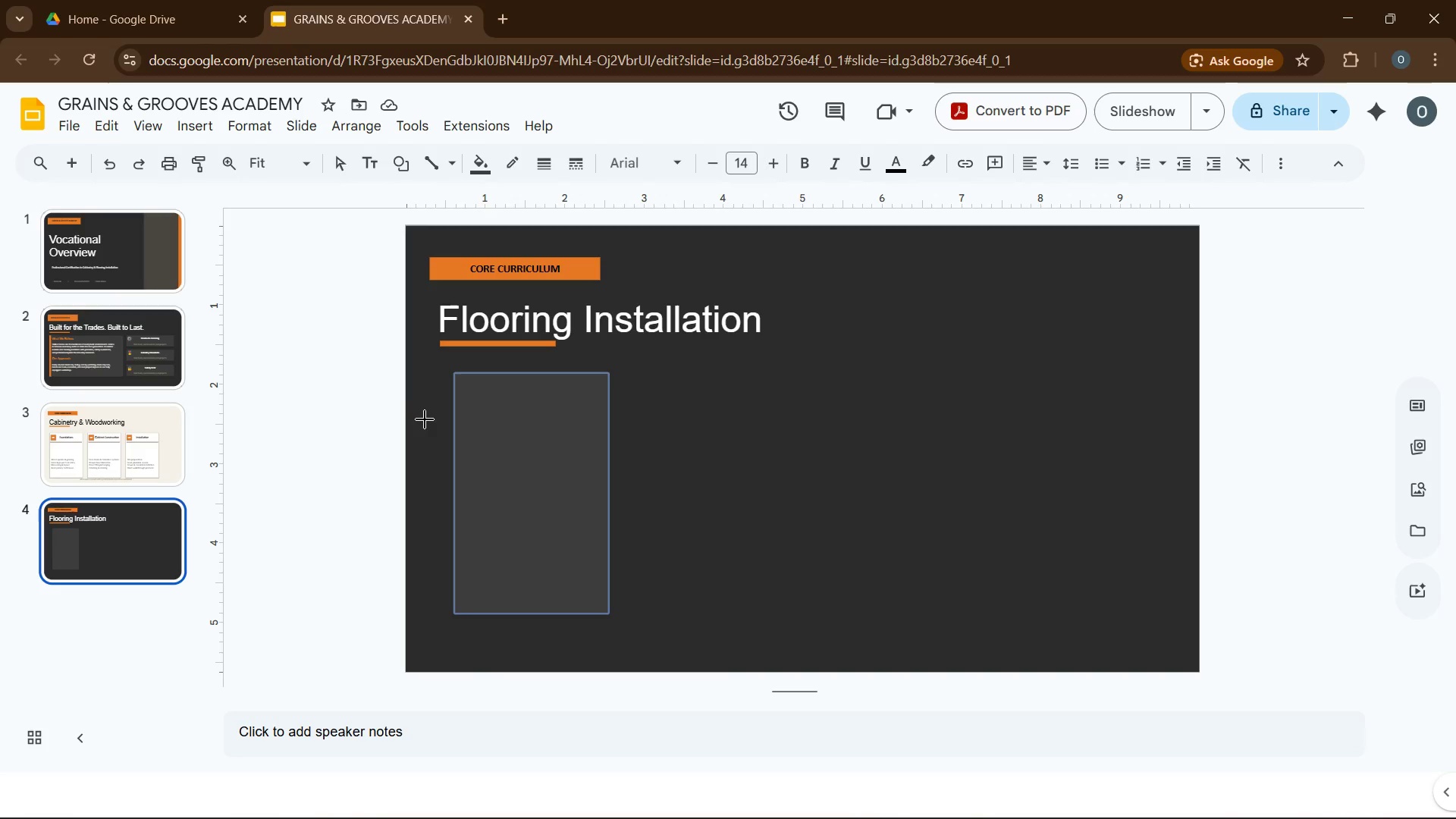 
wait(5.52)
 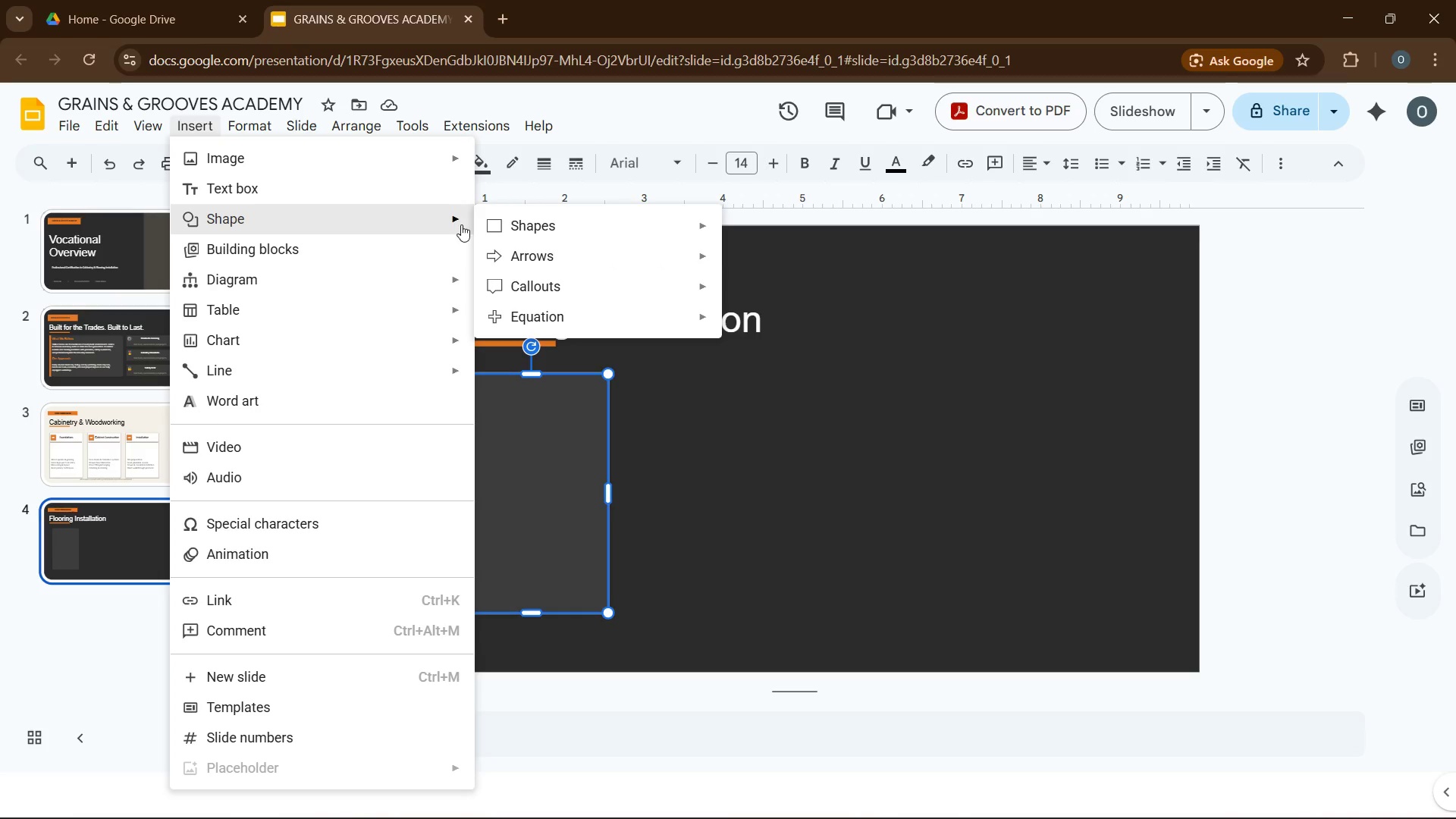 
left_click_drag(start_coordinate=[468, 403], to_coordinate=[598, 430])
 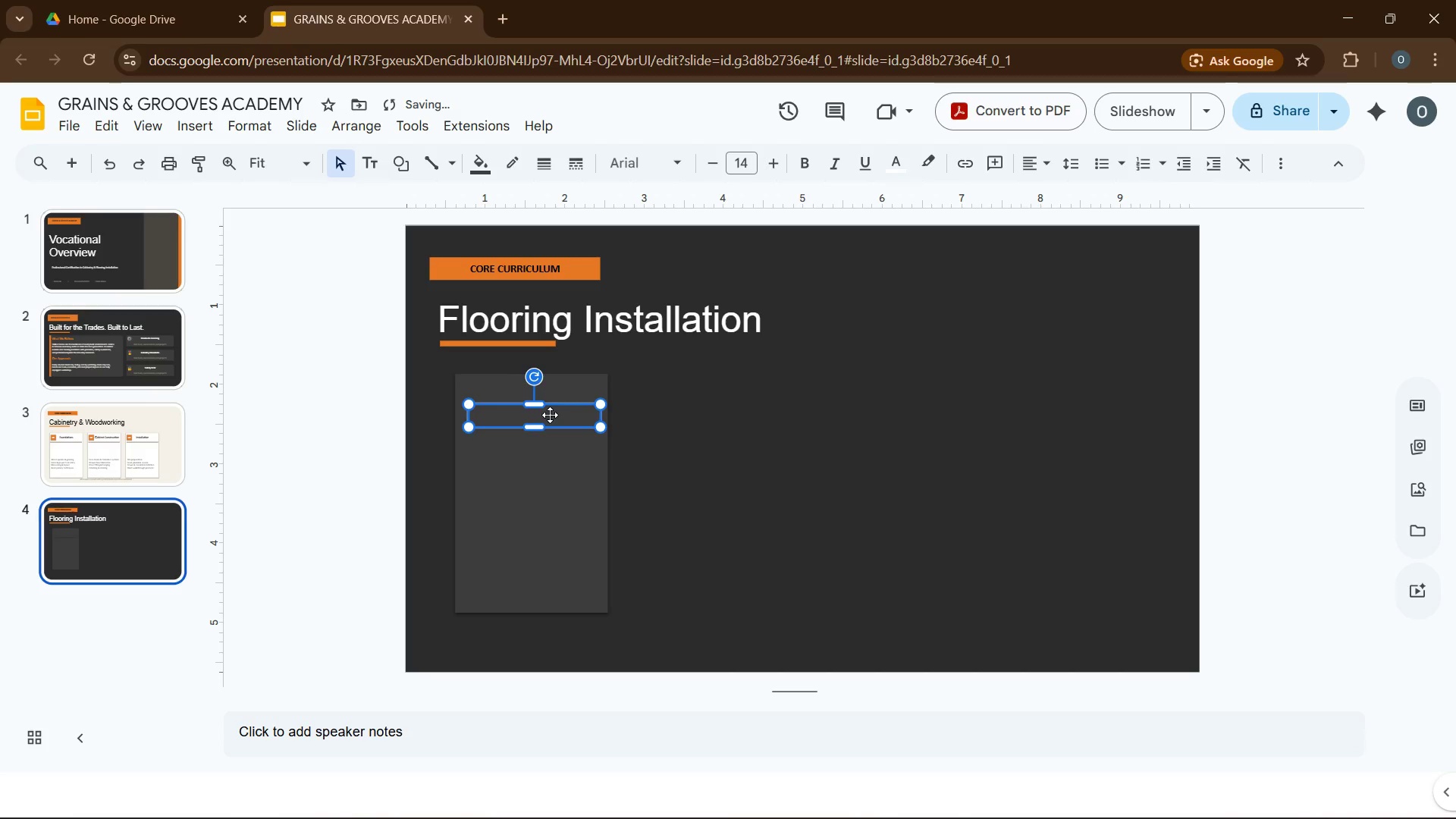 
left_click_drag(start_coordinate=[550, 415], to_coordinate=[541, 388])
 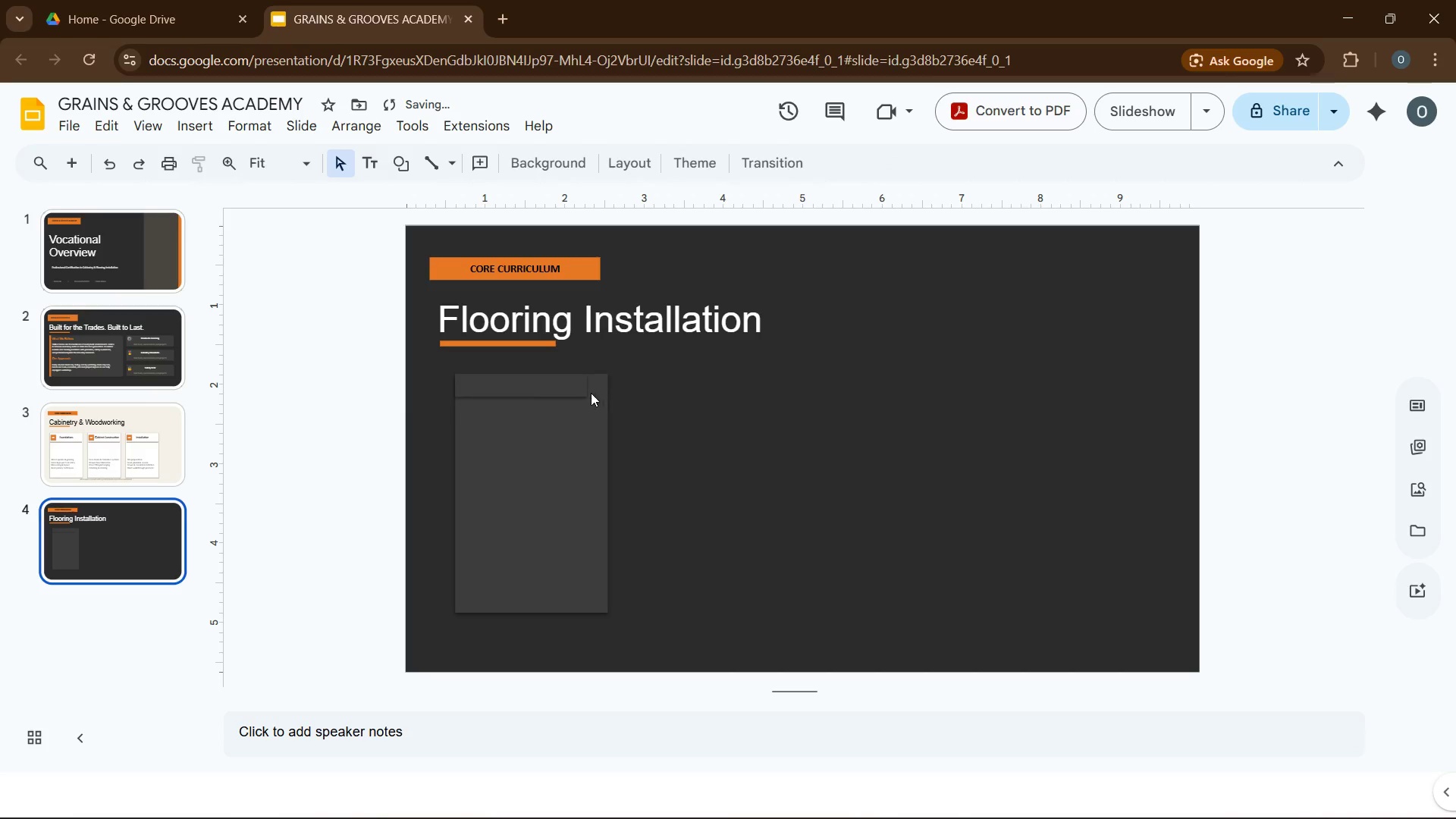 
left_click([573, 381])
 